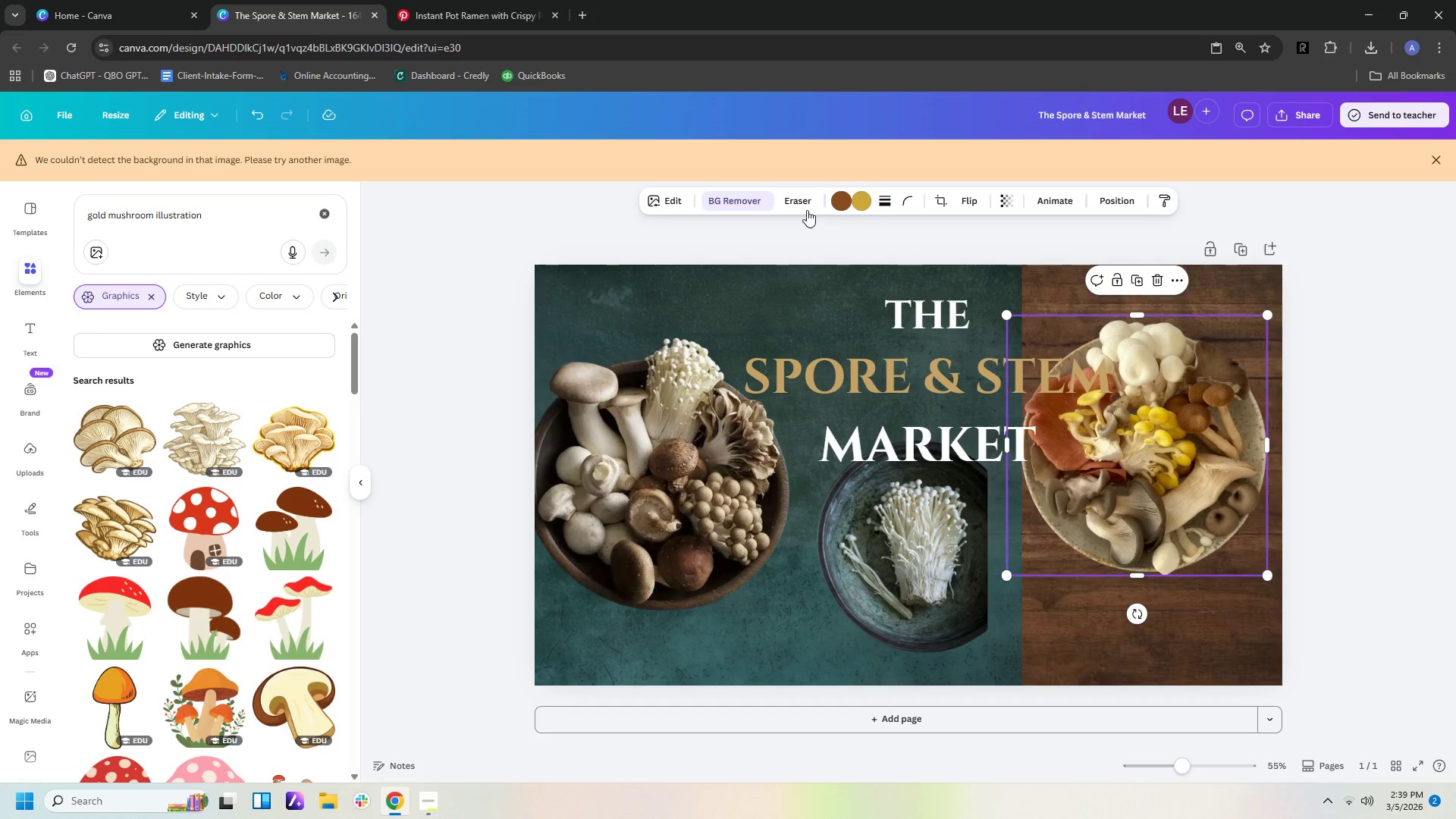 
left_click([742, 197])
 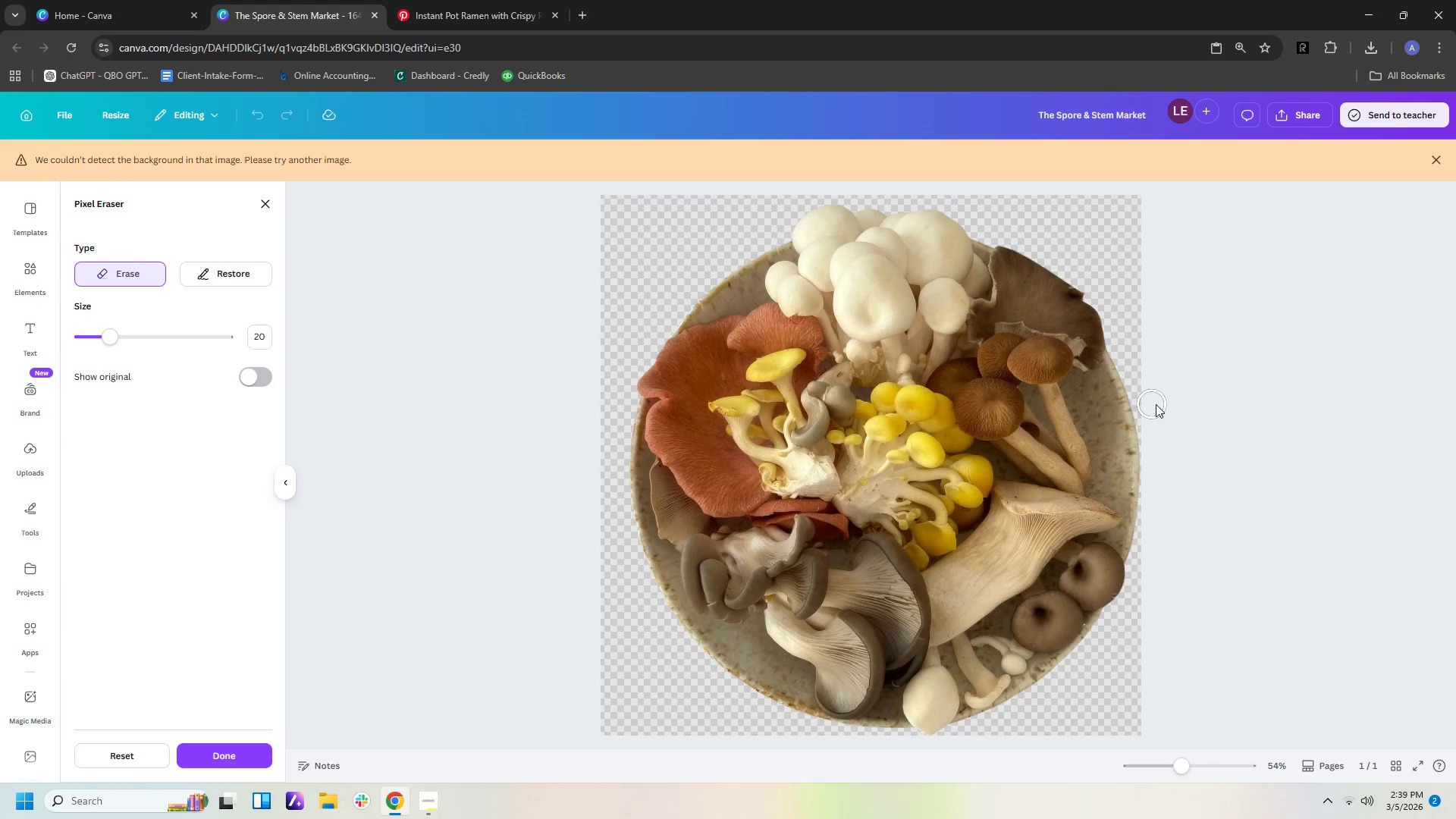 
left_click_drag(start_coordinate=[1120, 386], to_coordinate=[1127, 411])
 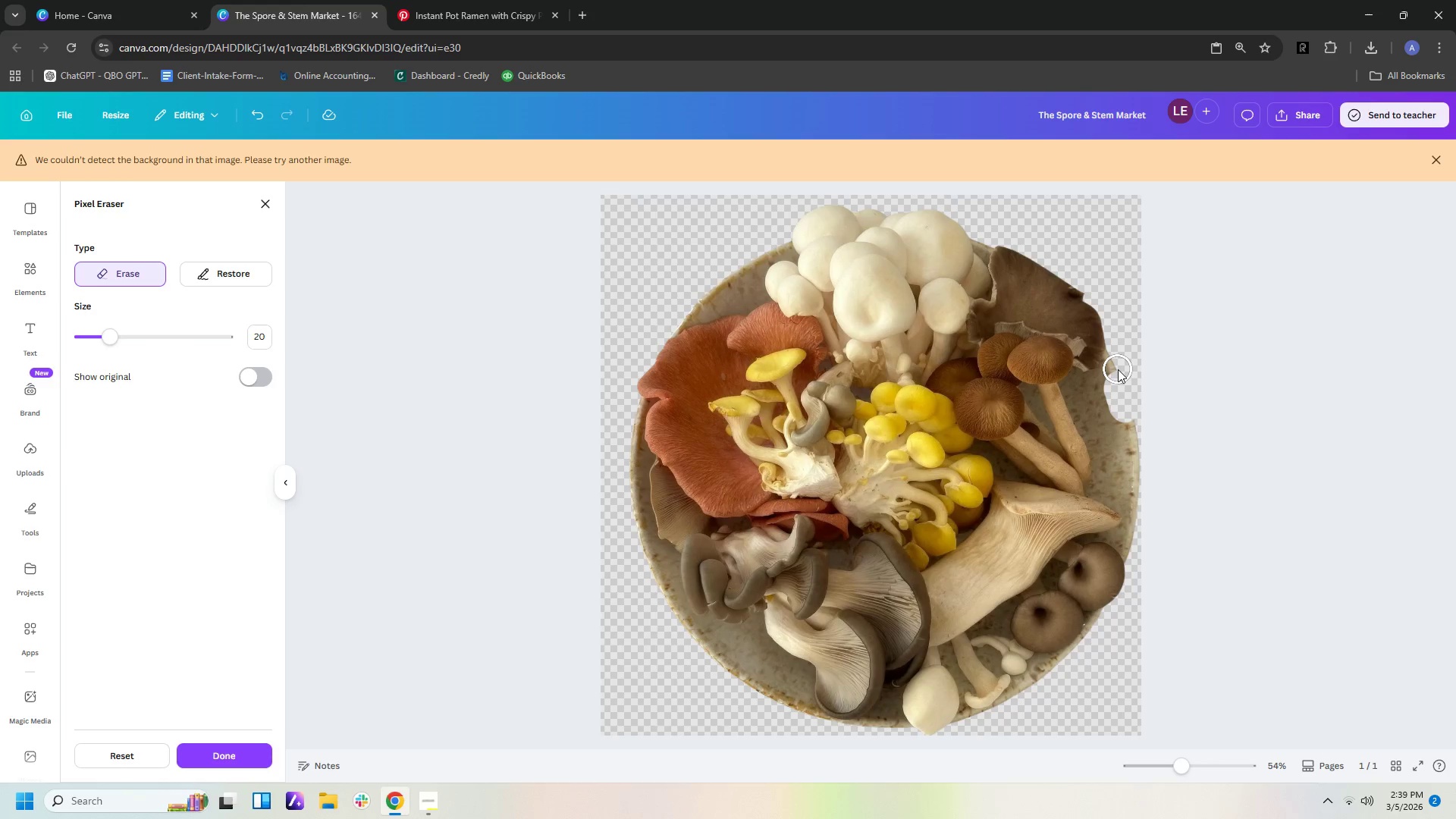 
left_click([1118, 369])
 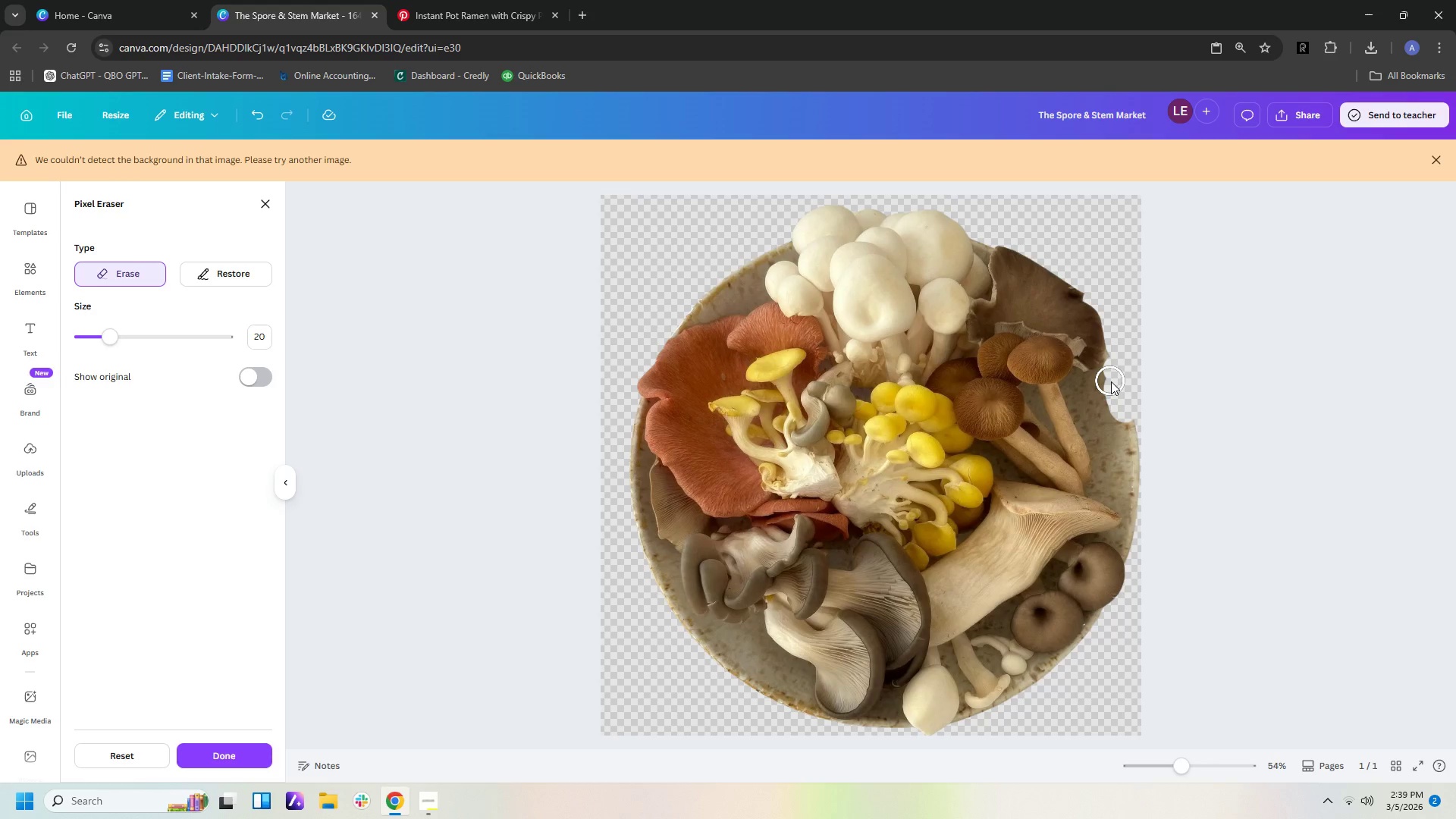 
left_click([1111, 381])
 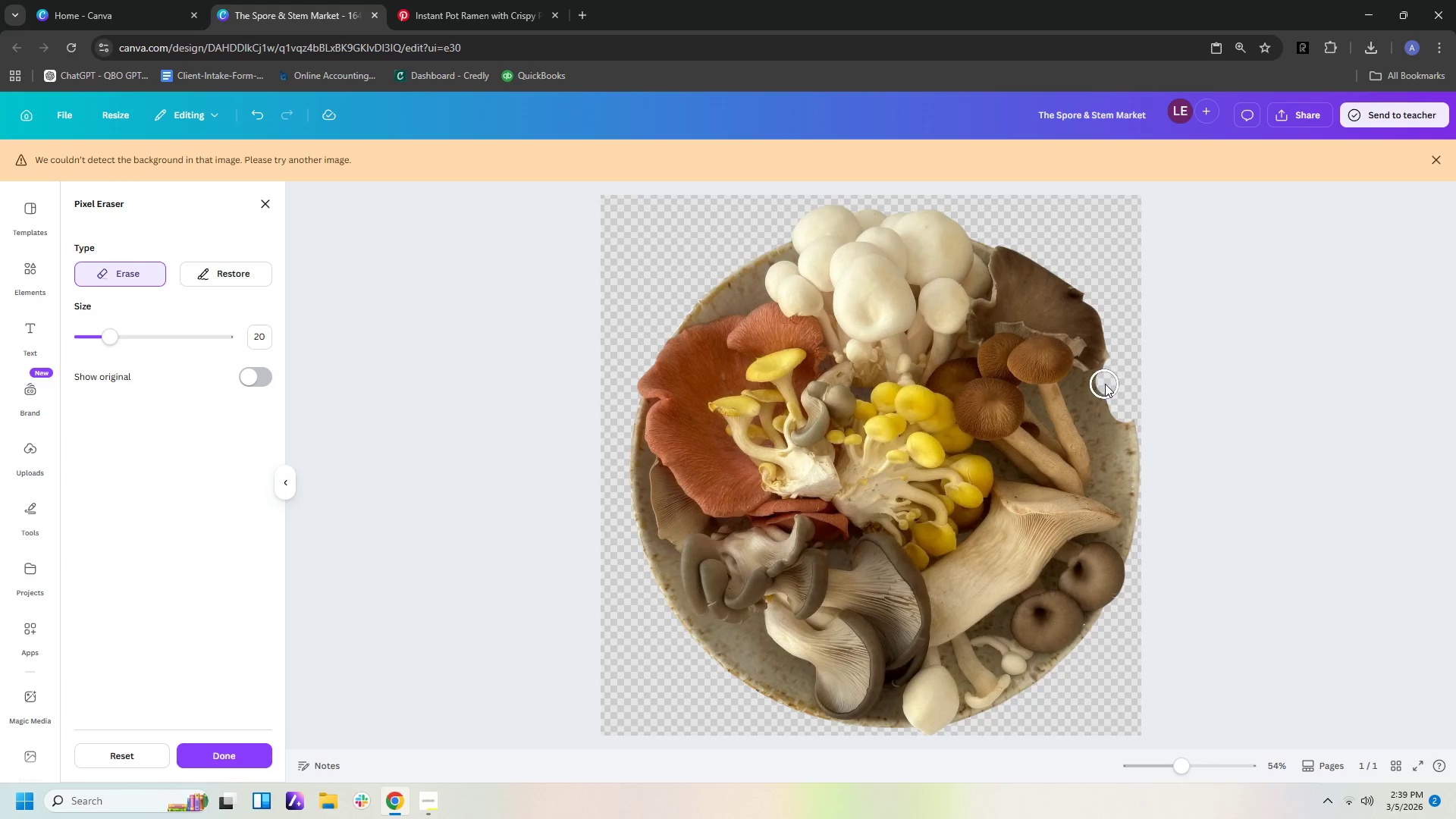 
left_click([1105, 384])
 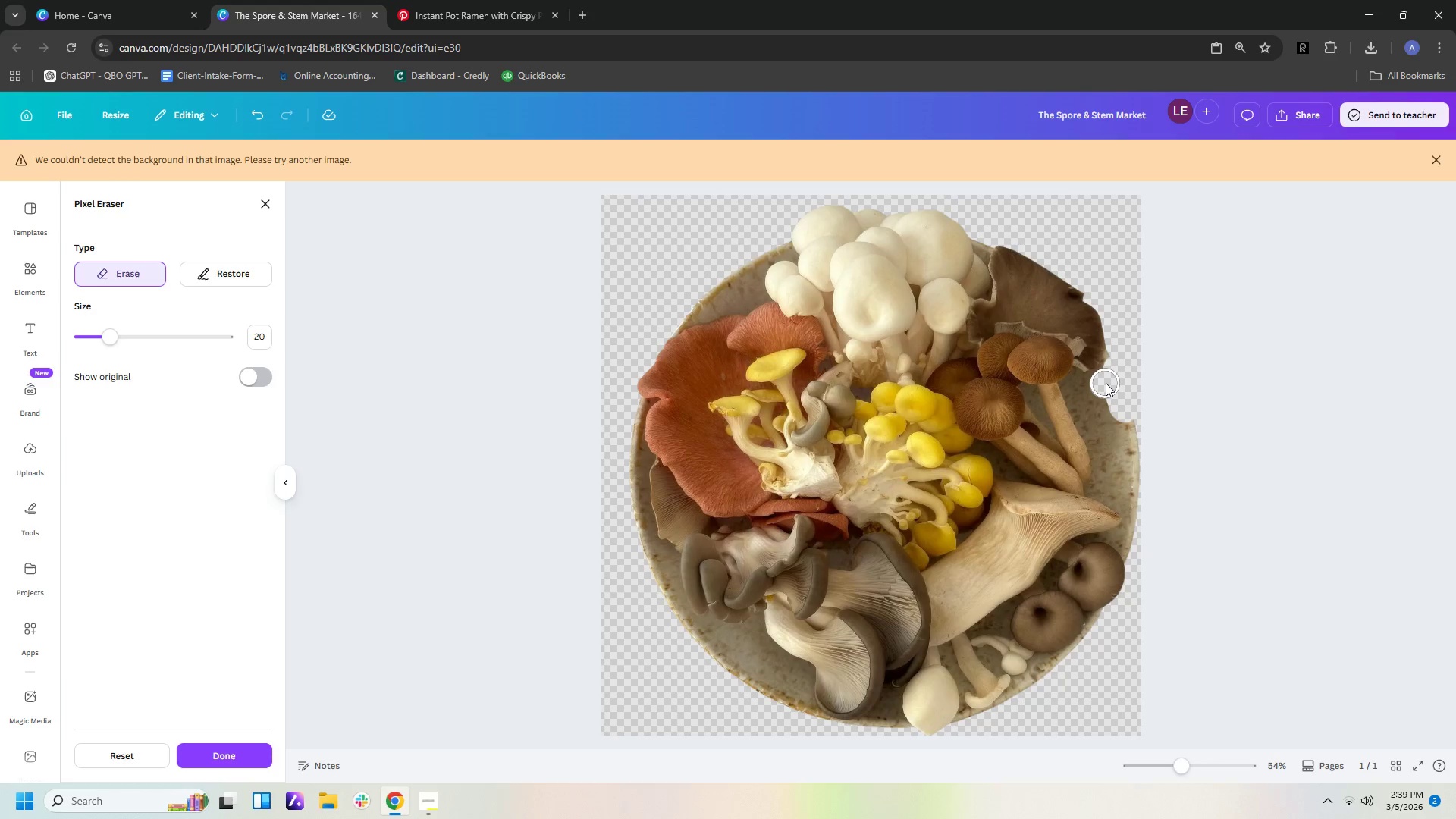 
left_click([1106, 383])
 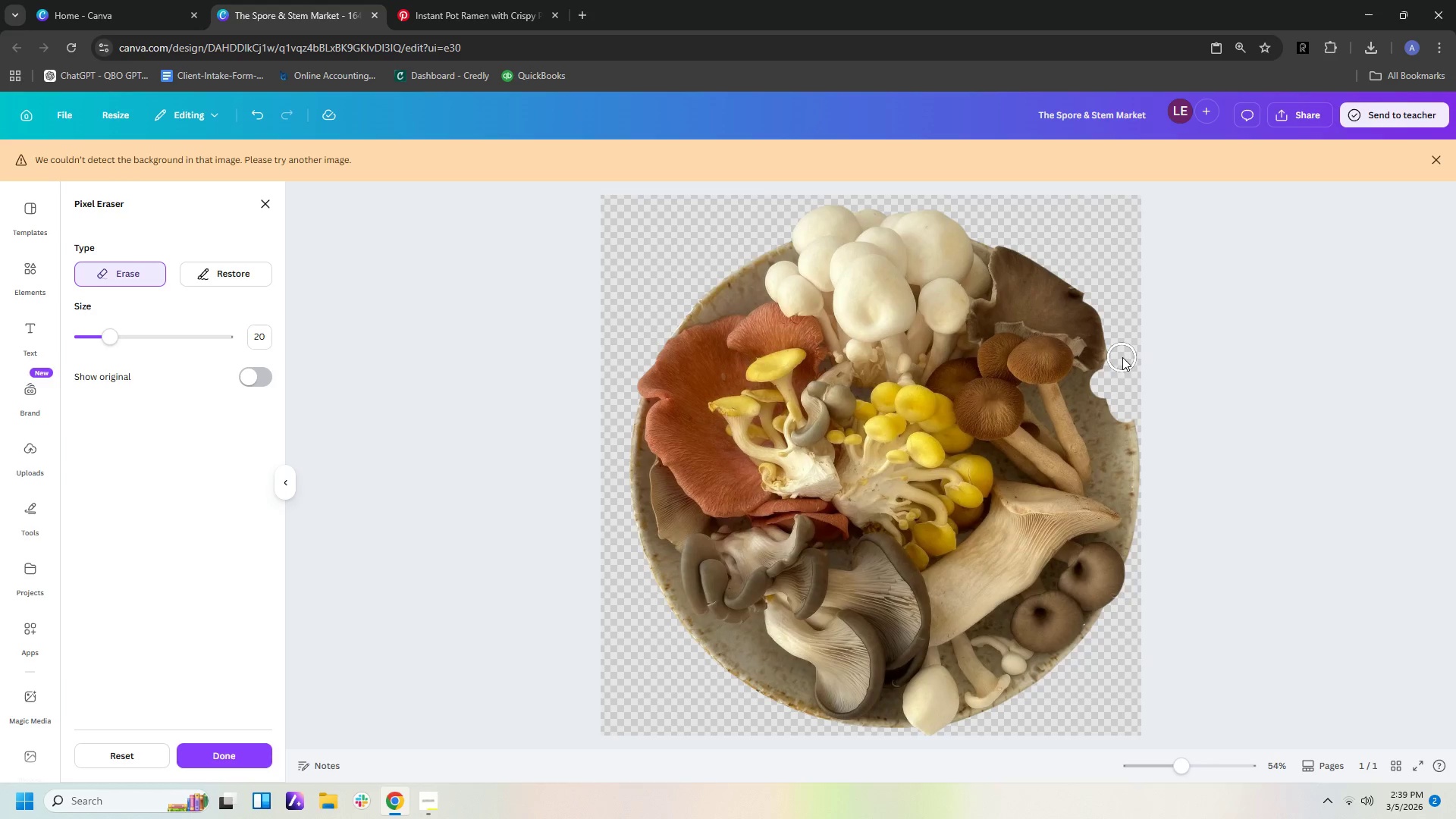 
left_click([1122, 357])
 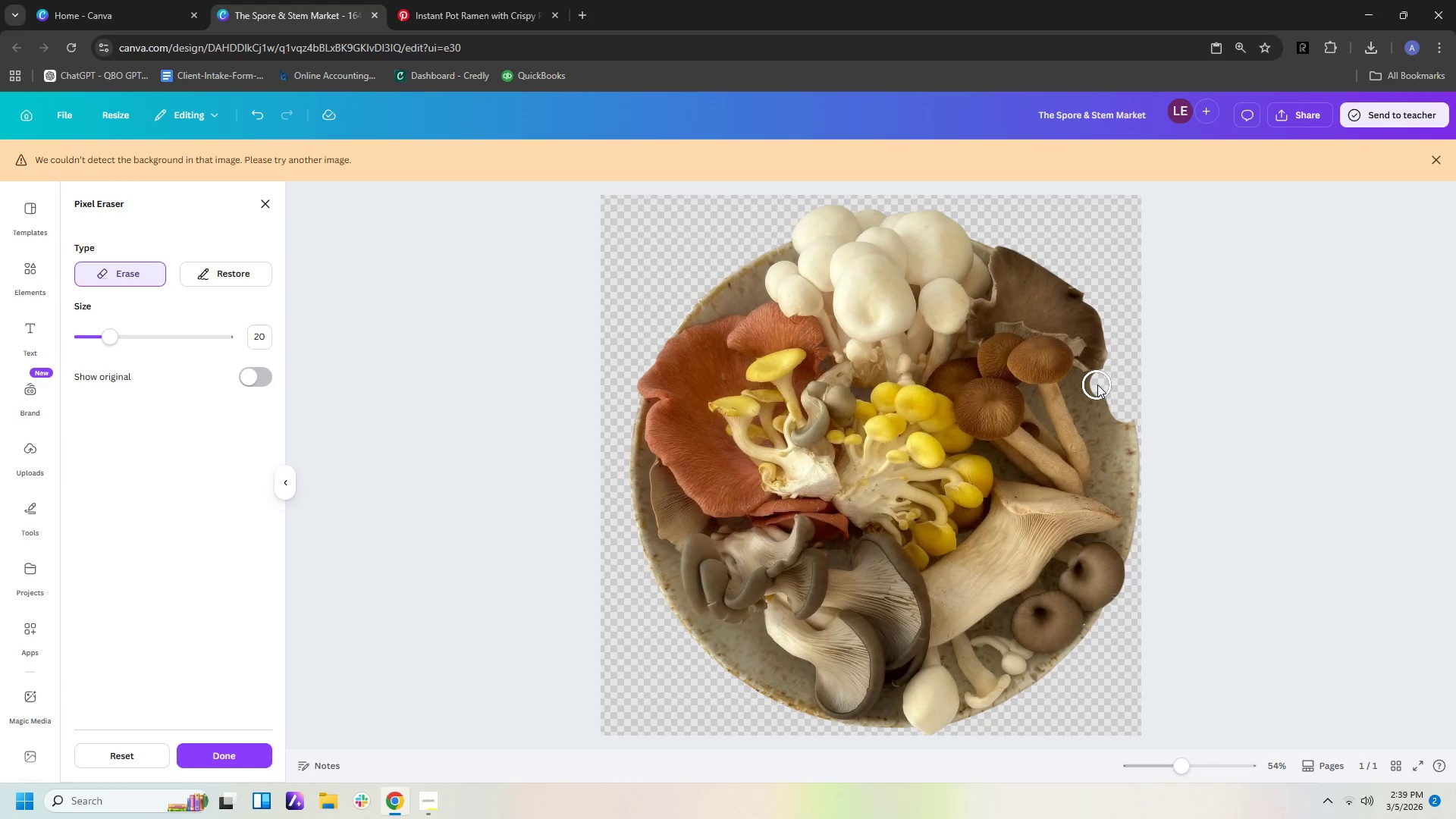 
left_click([1097, 384])
 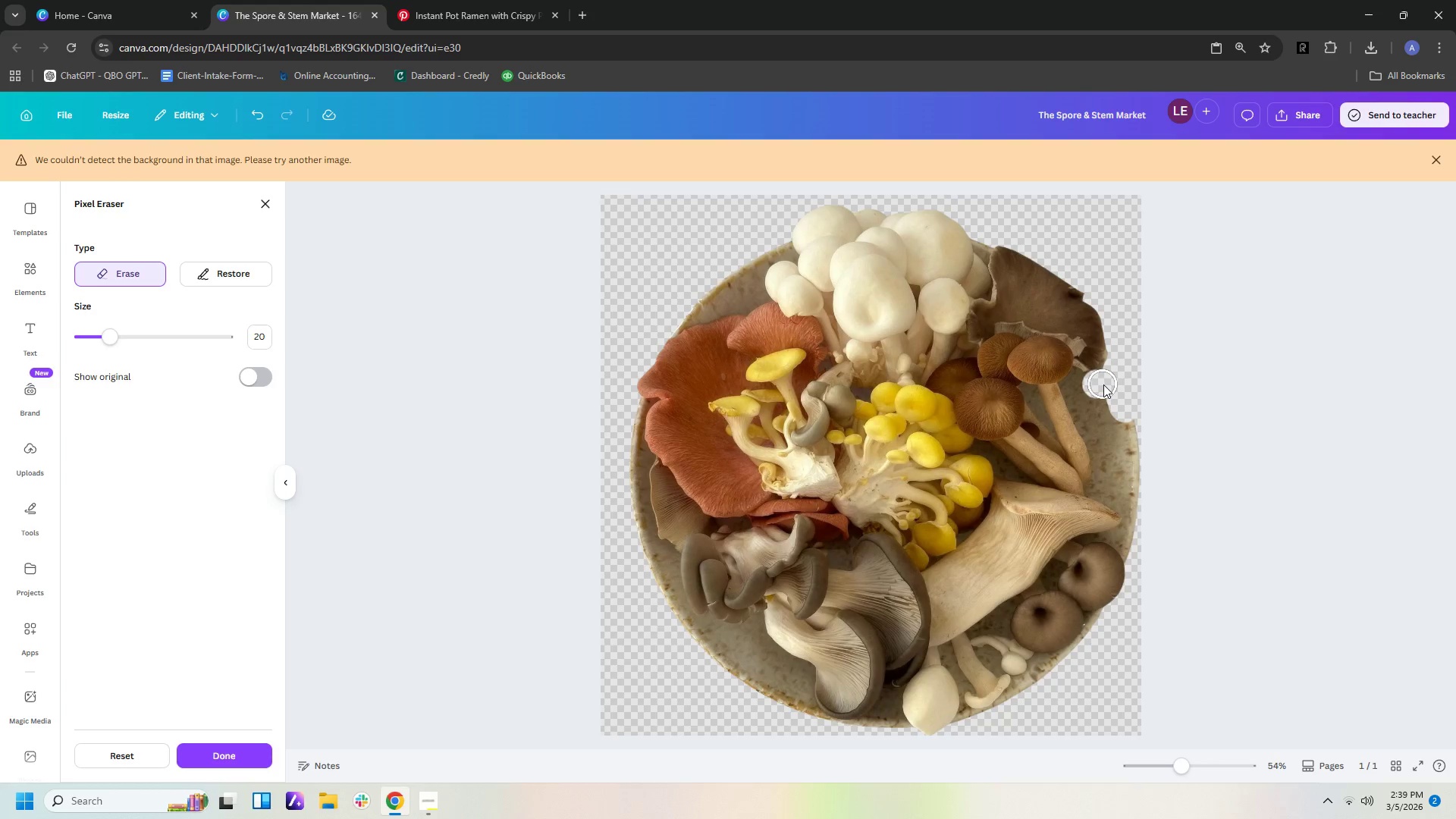 
left_click([1103, 384])
 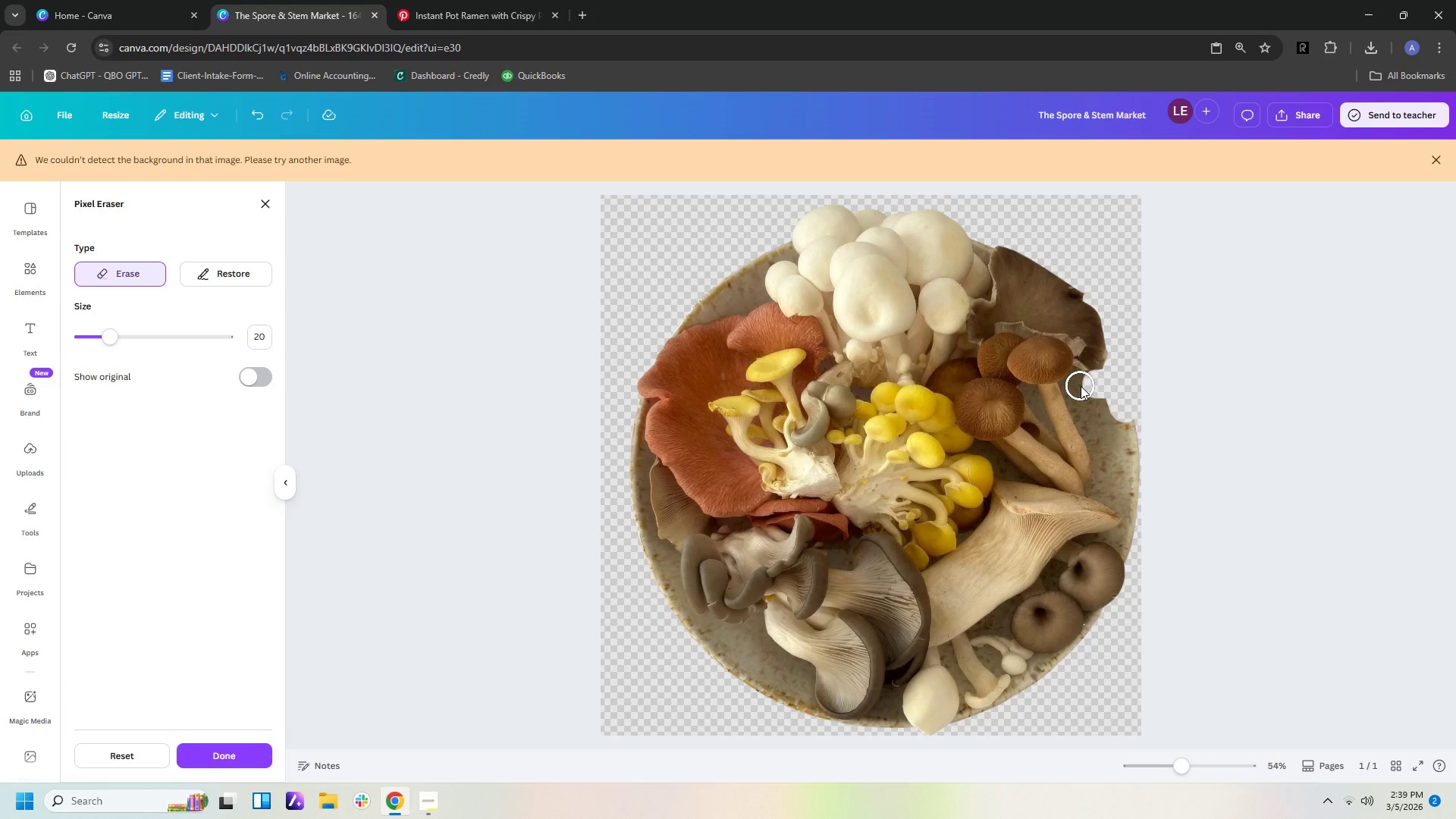 
left_click([1081, 386])
 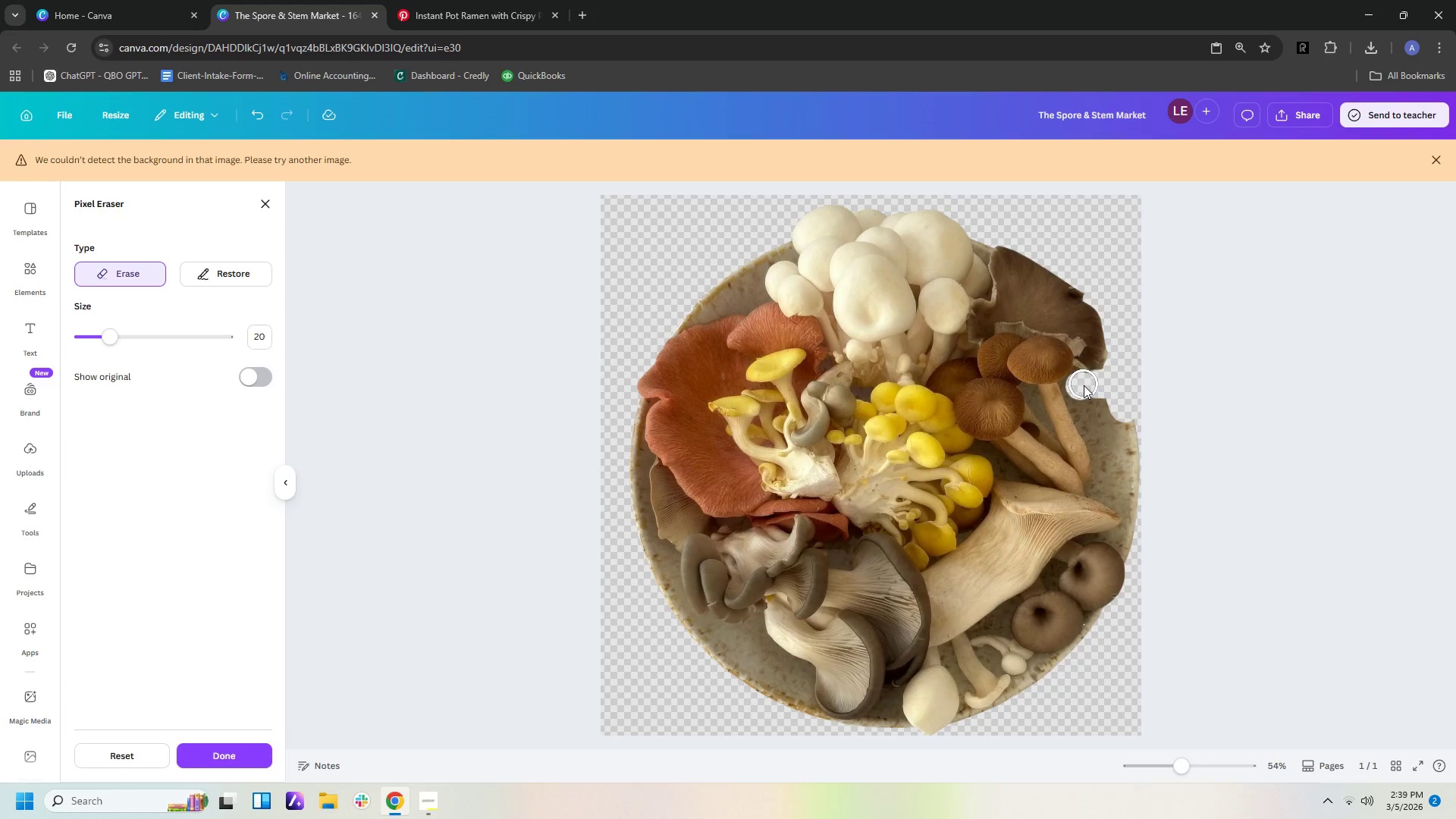 
left_click([1084, 387])
 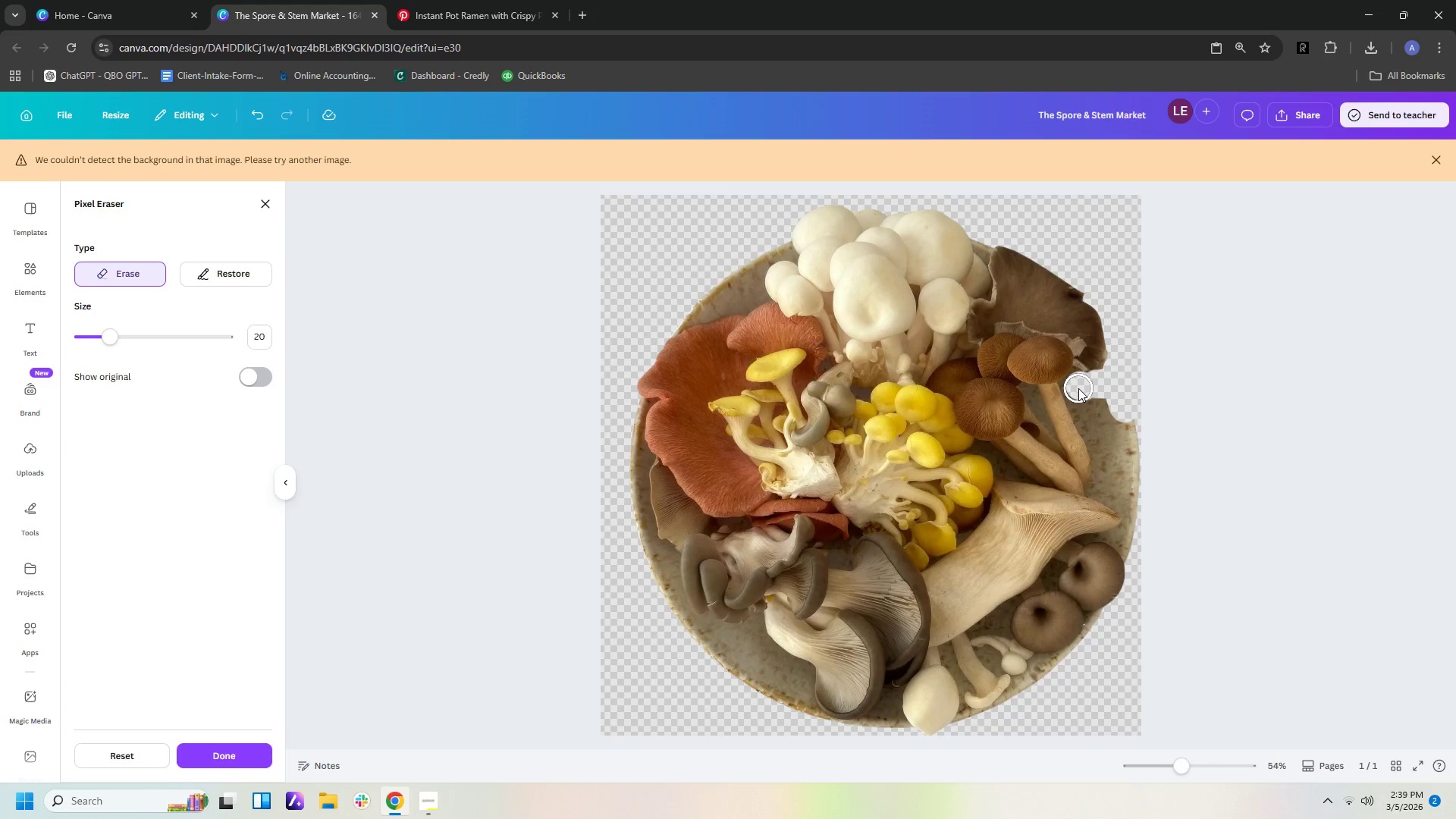 
left_click([1078, 388])
 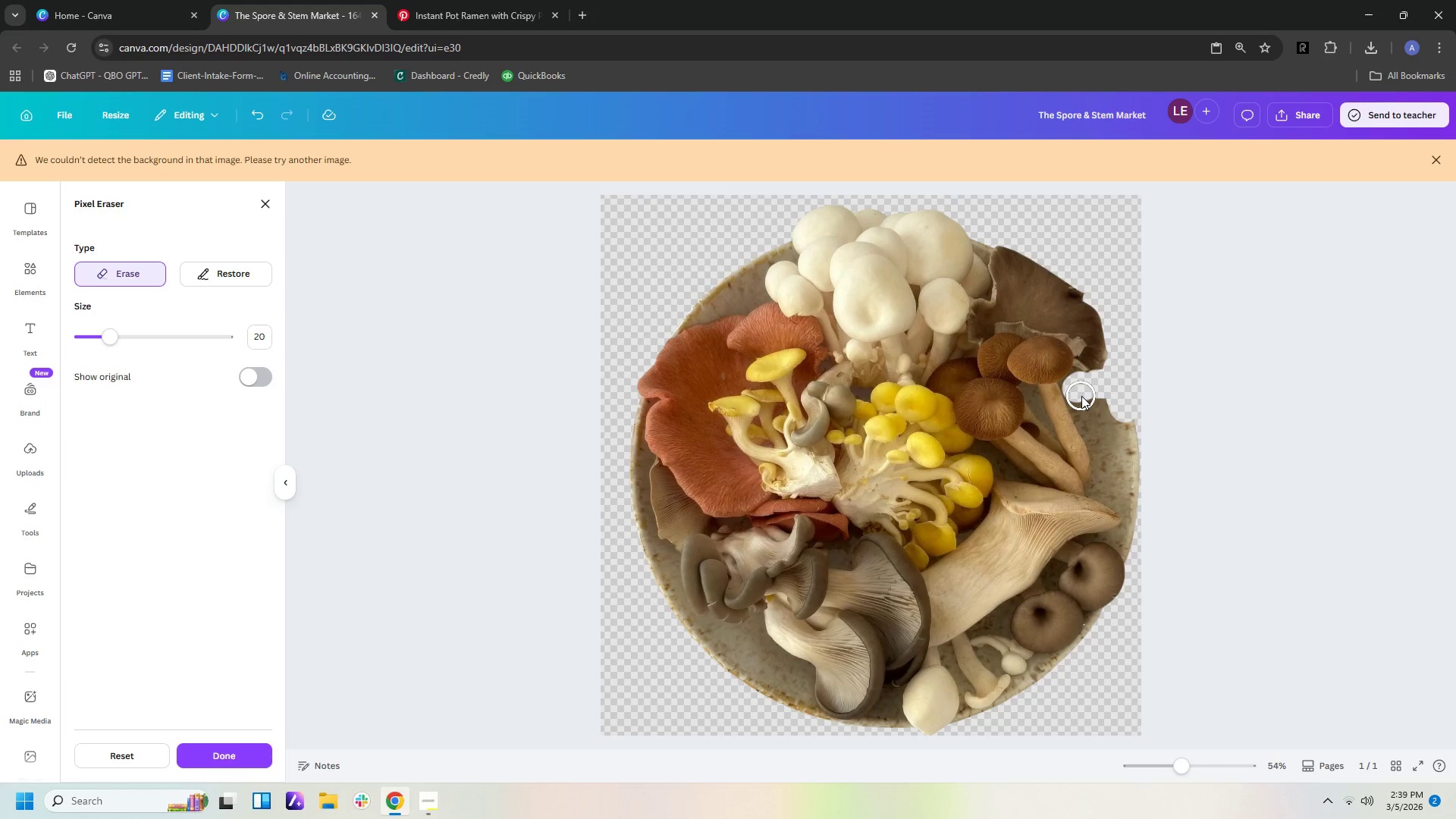 
left_click([1081, 396])
 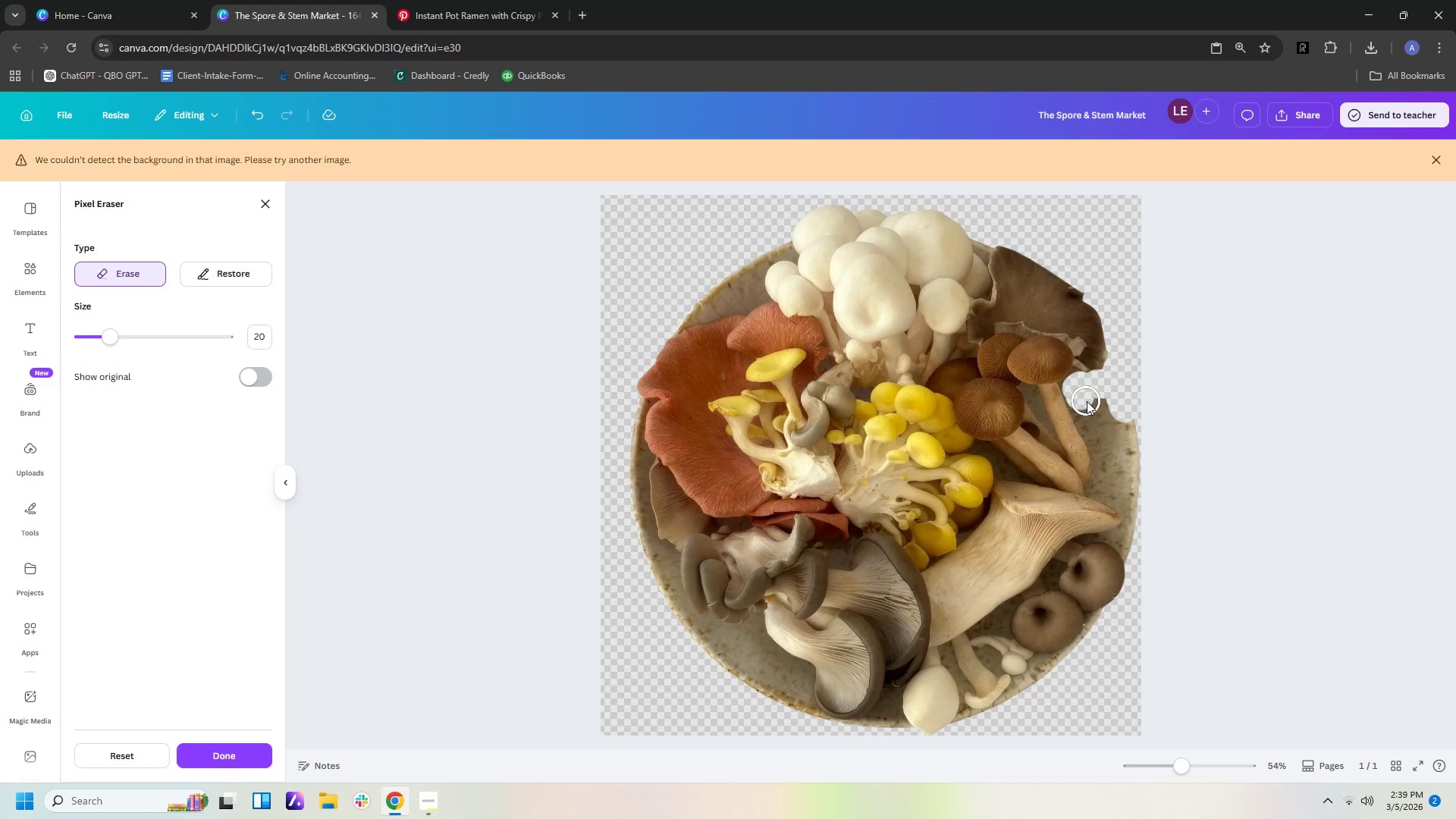 
left_click([1091, 401])
 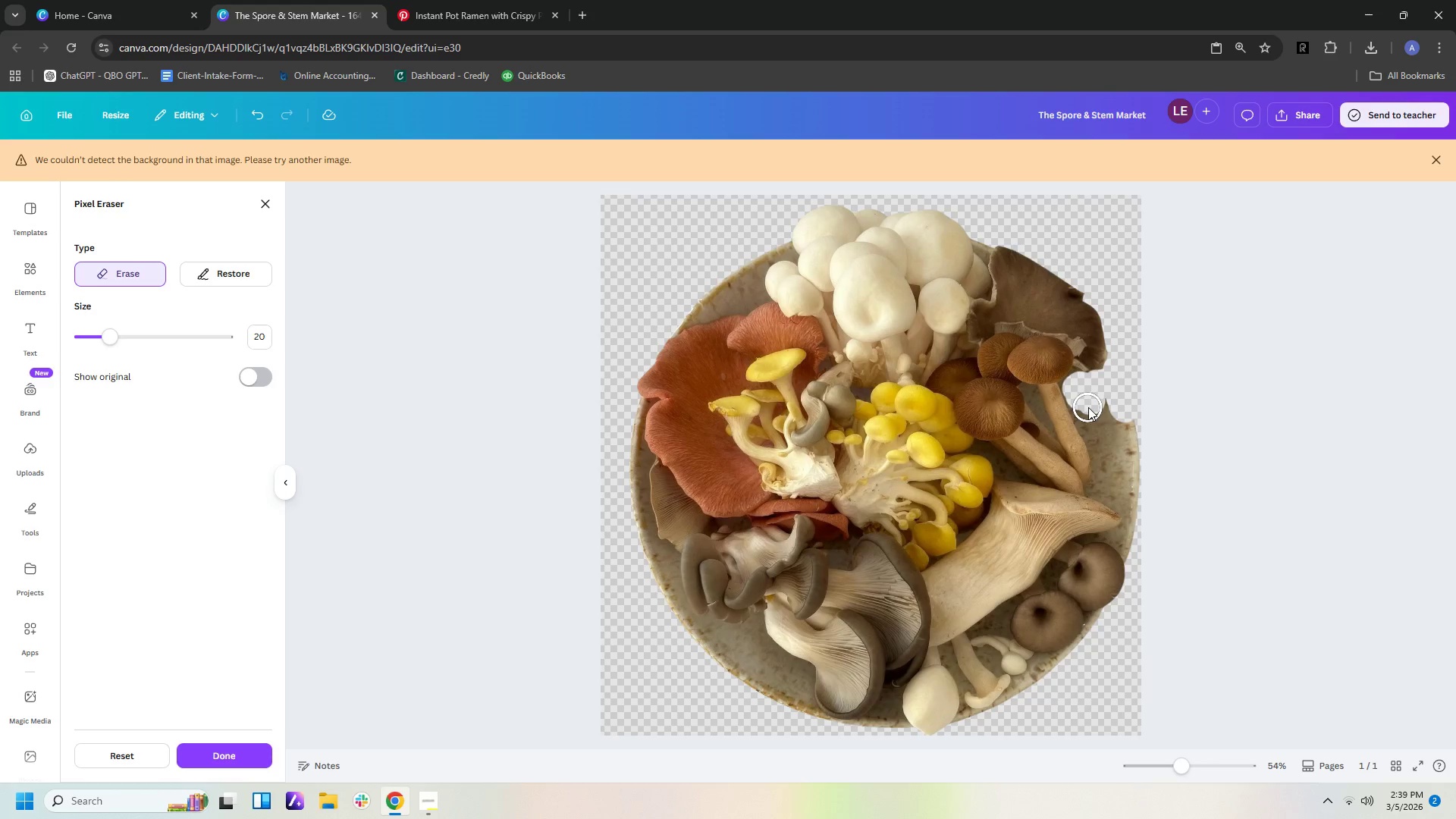 
left_click([1088, 407])
 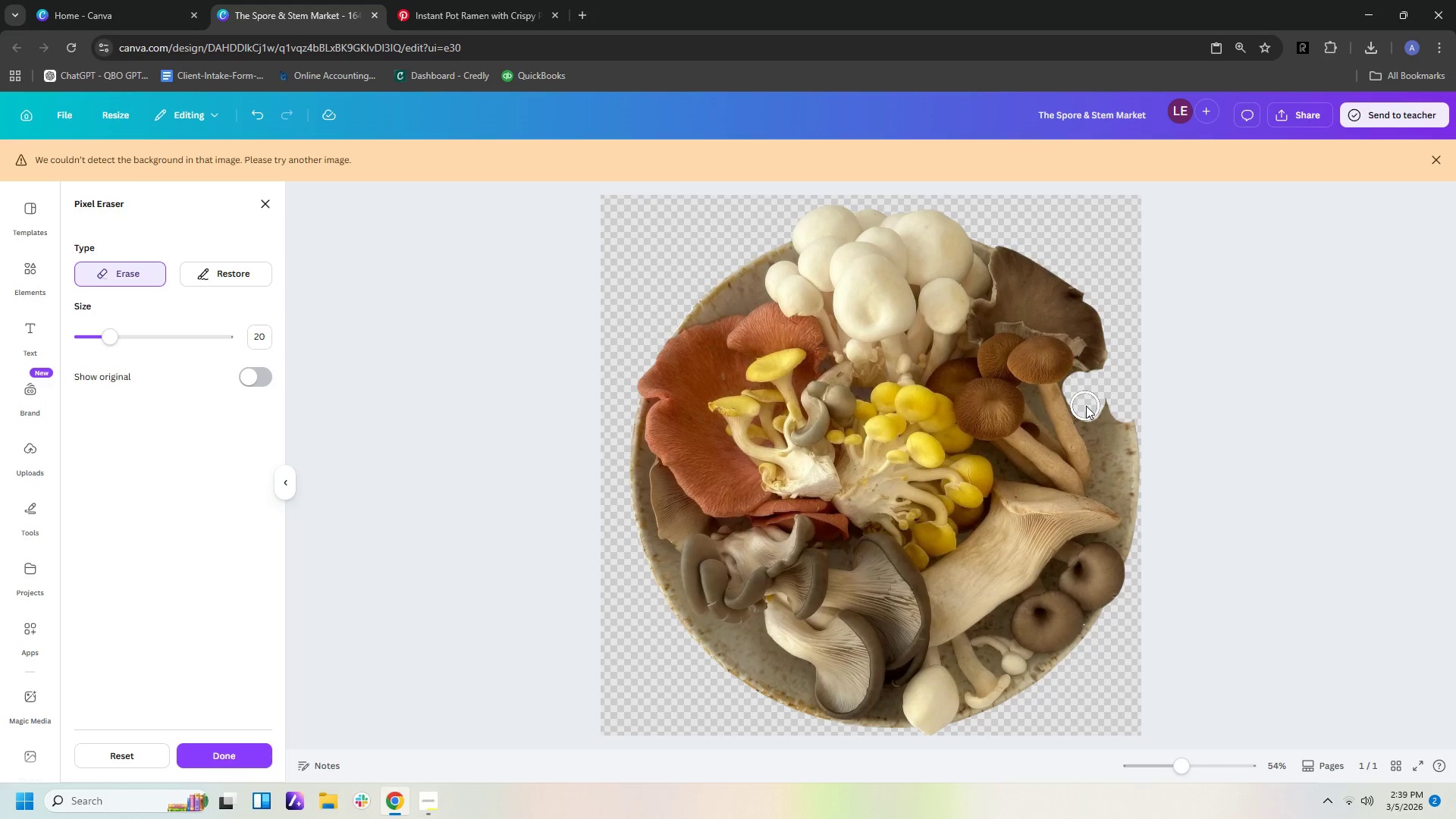 
left_click([1086, 406])
 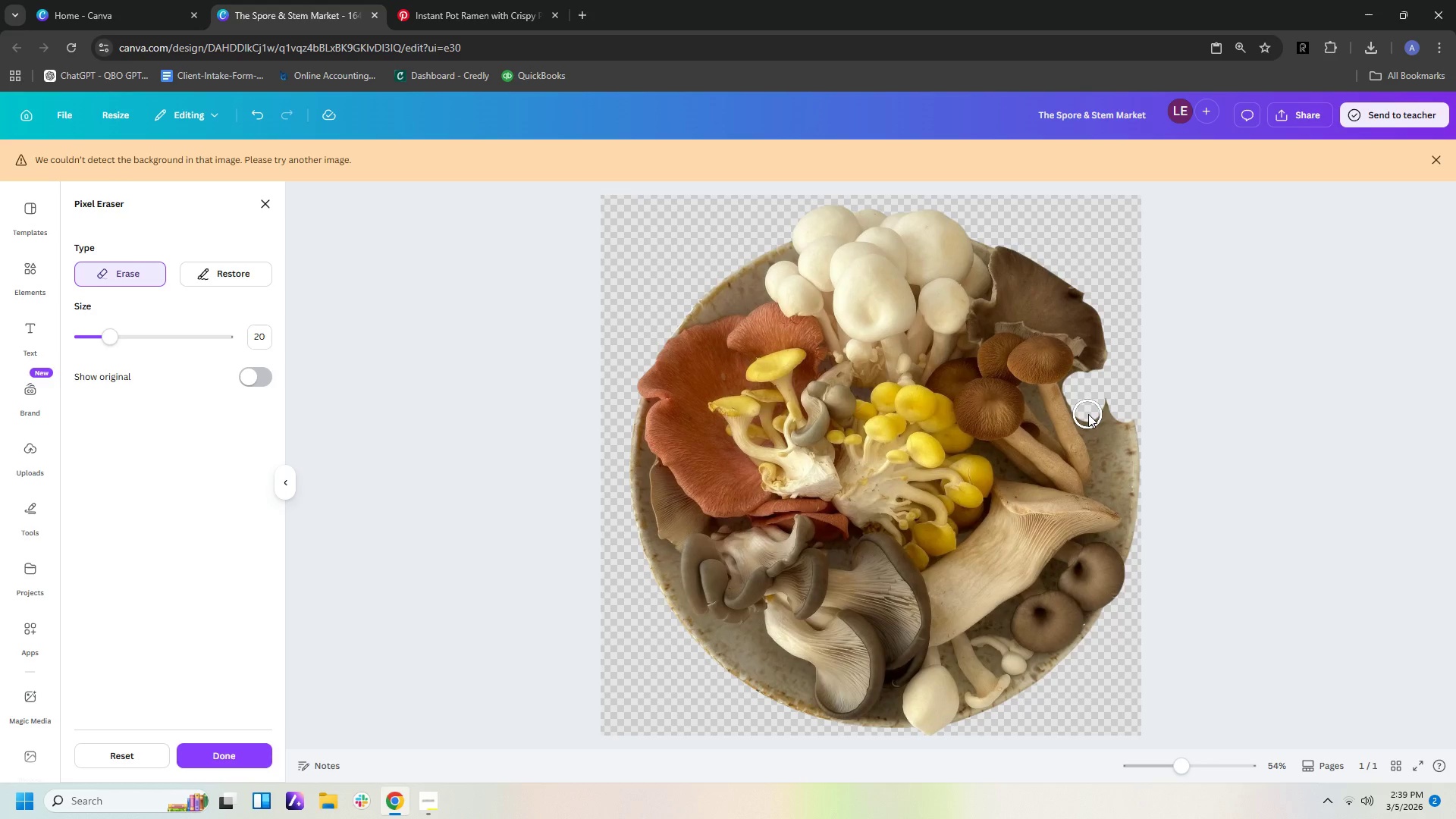 
left_click([1088, 414])
 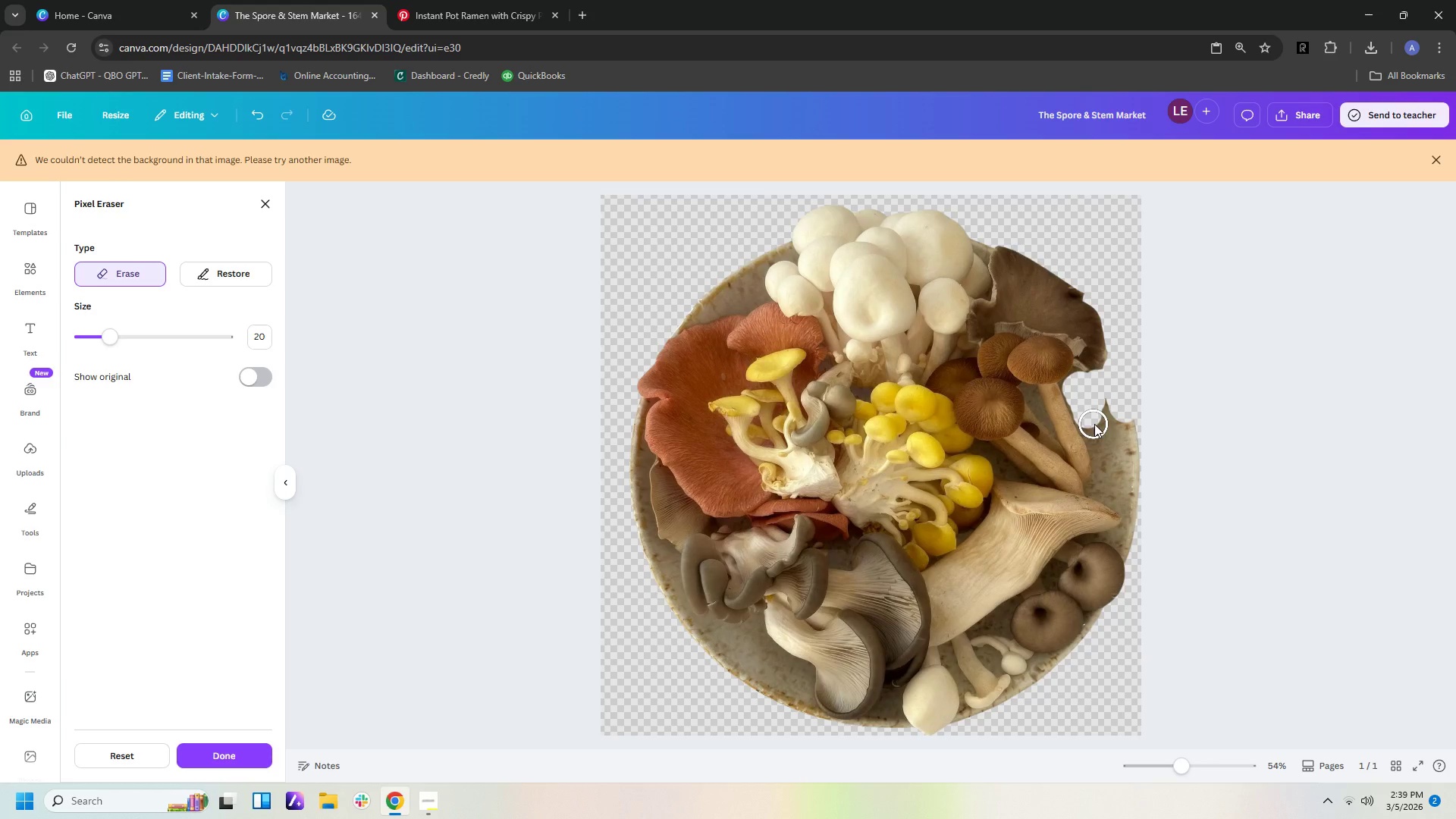 
left_click([1094, 424])
 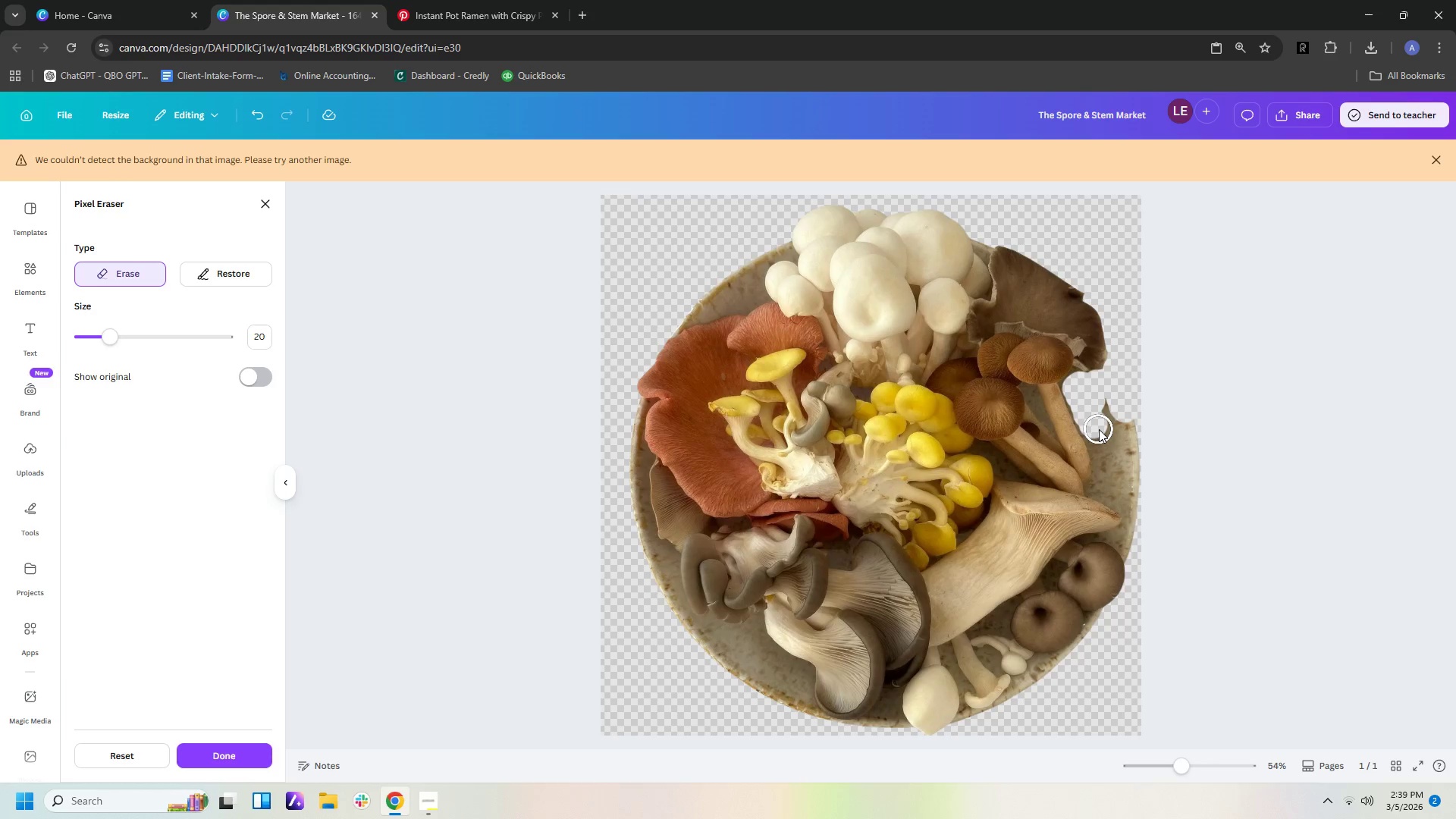 
left_click([1099, 430])
 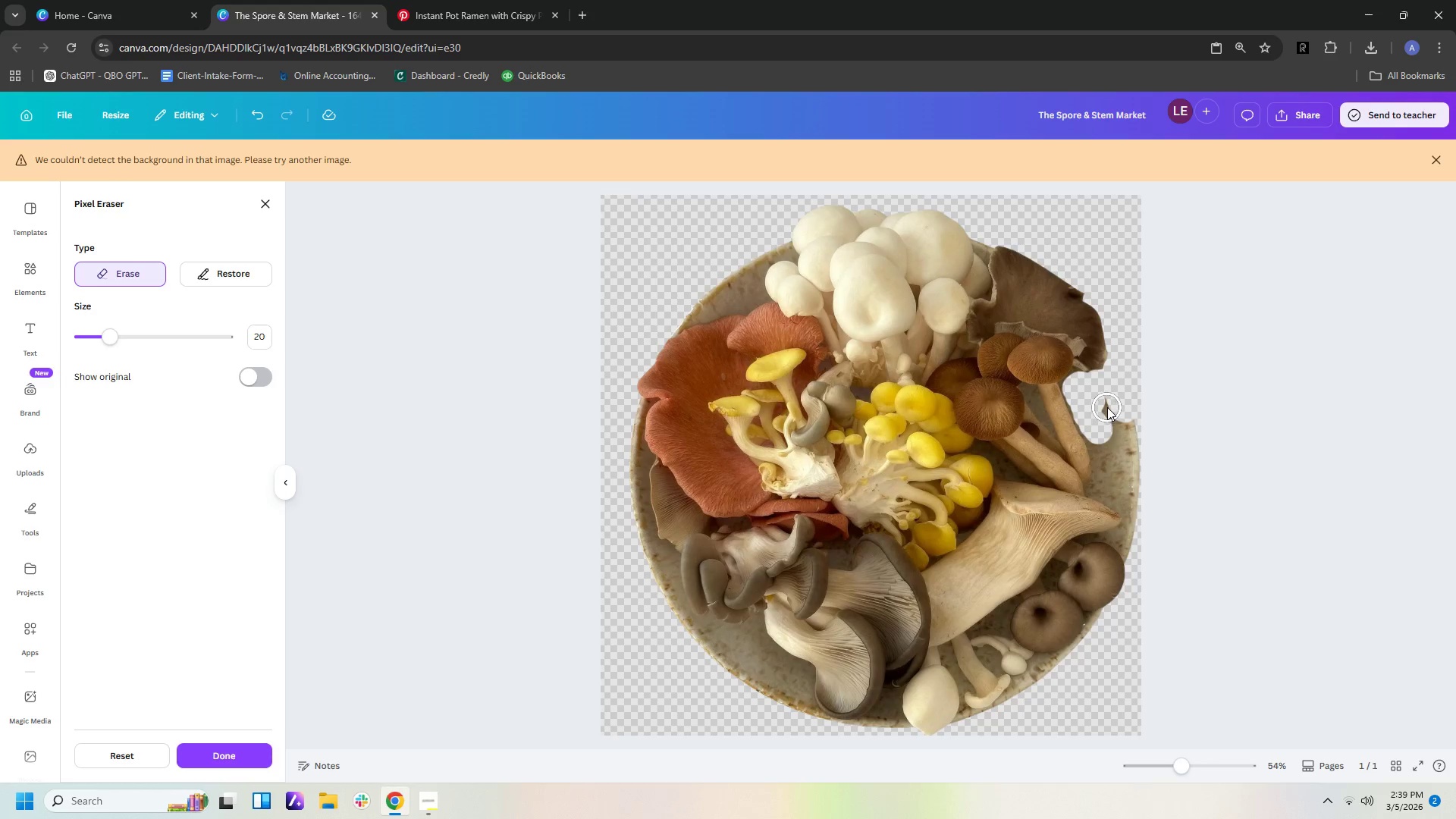 
left_click_drag(start_coordinate=[1107, 406], to_coordinate=[1138, 507])
 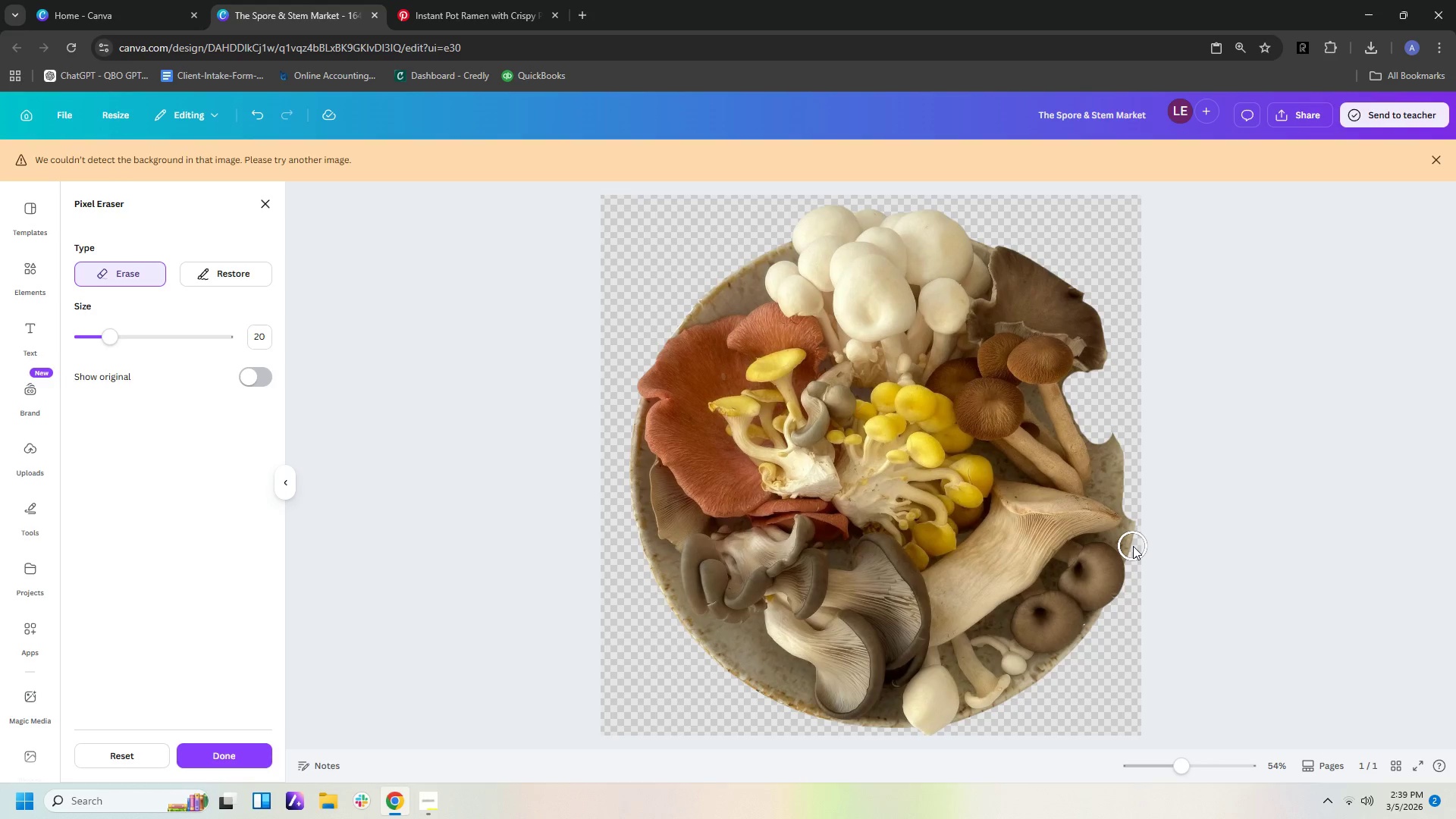 
left_click([1133, 546])
 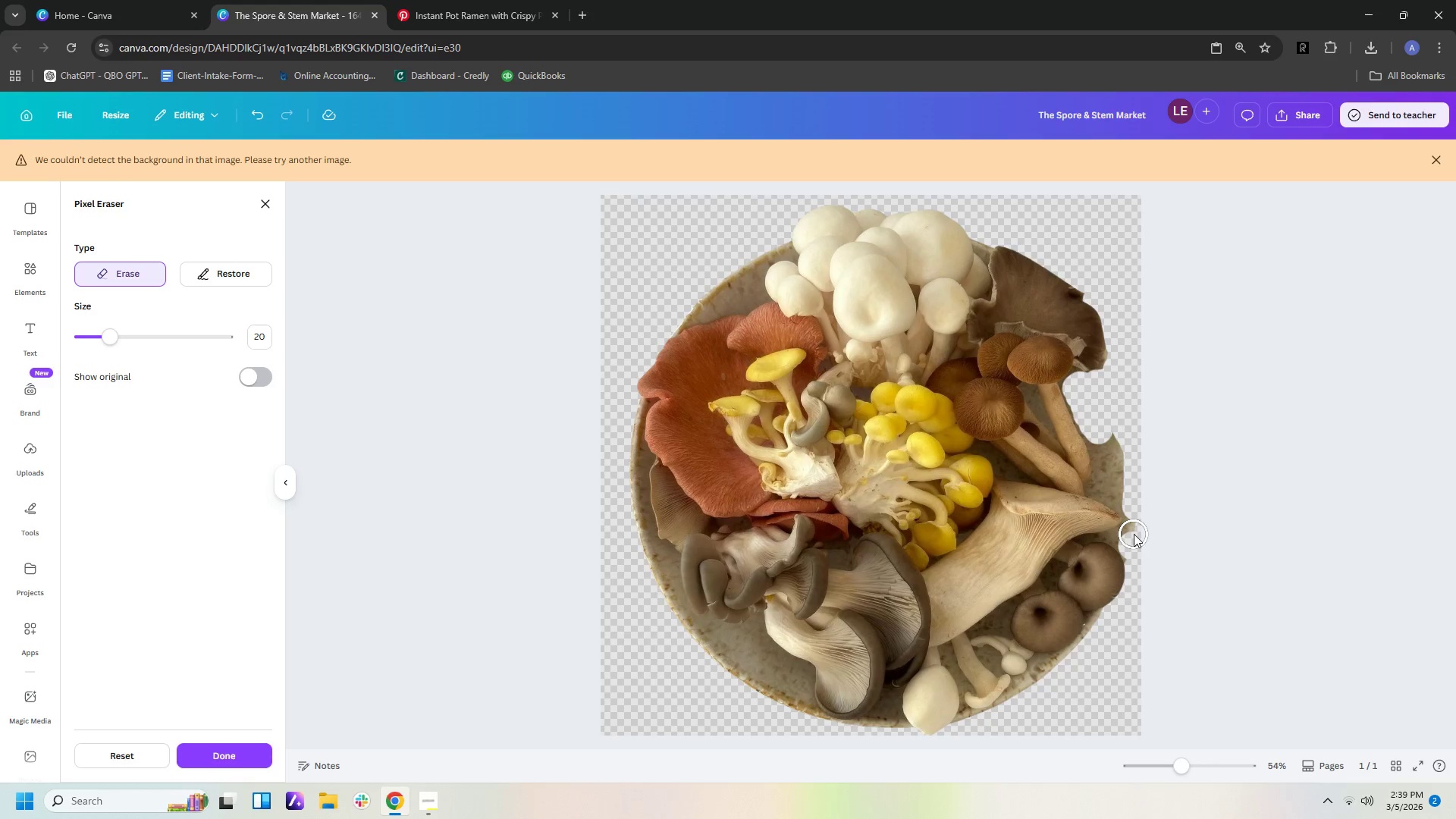 
left_click([1138, 528])
 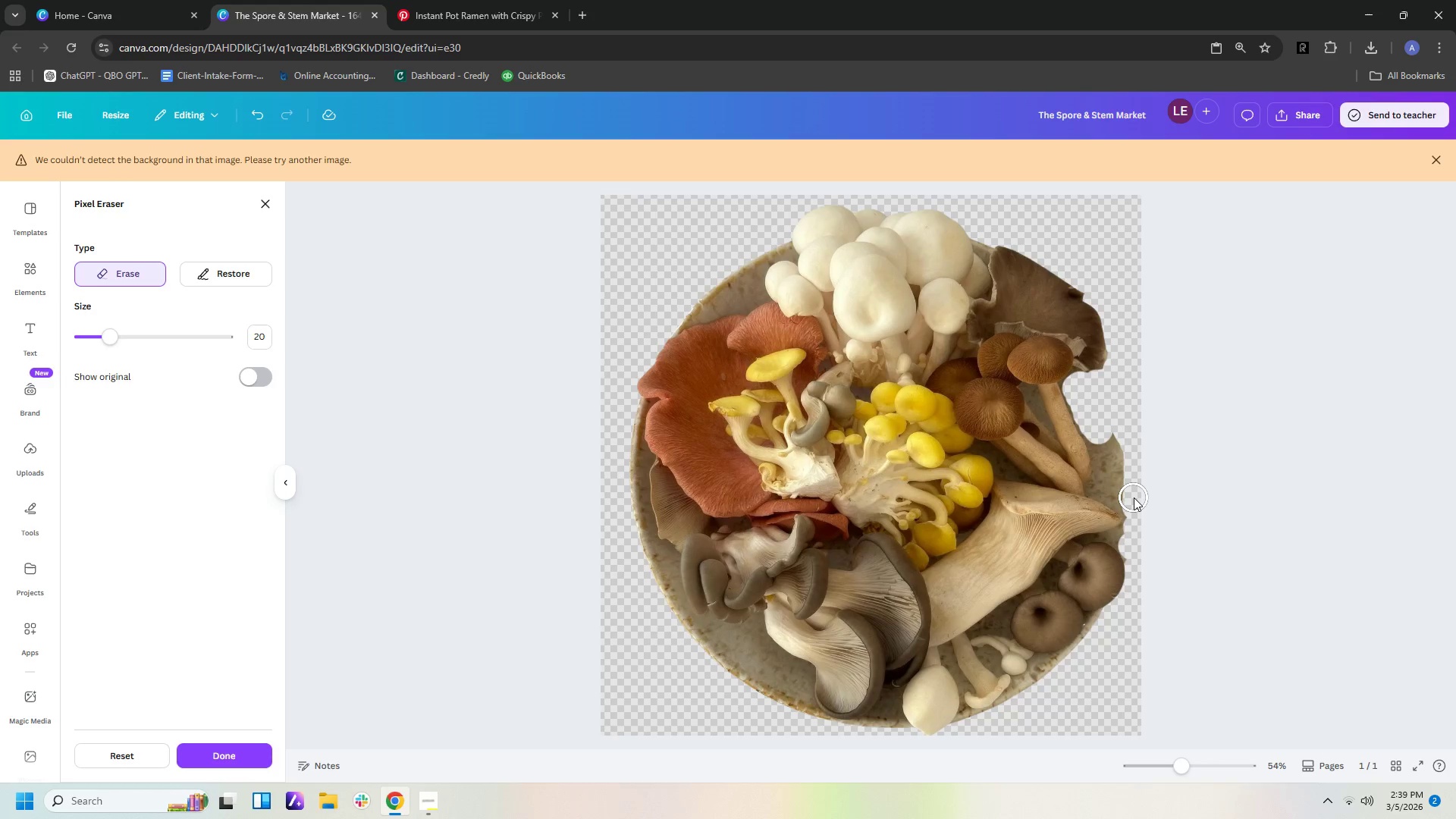 
left_click_drag(start_coordinate=[1134, 498], to_coordinate=[1103, 488])
 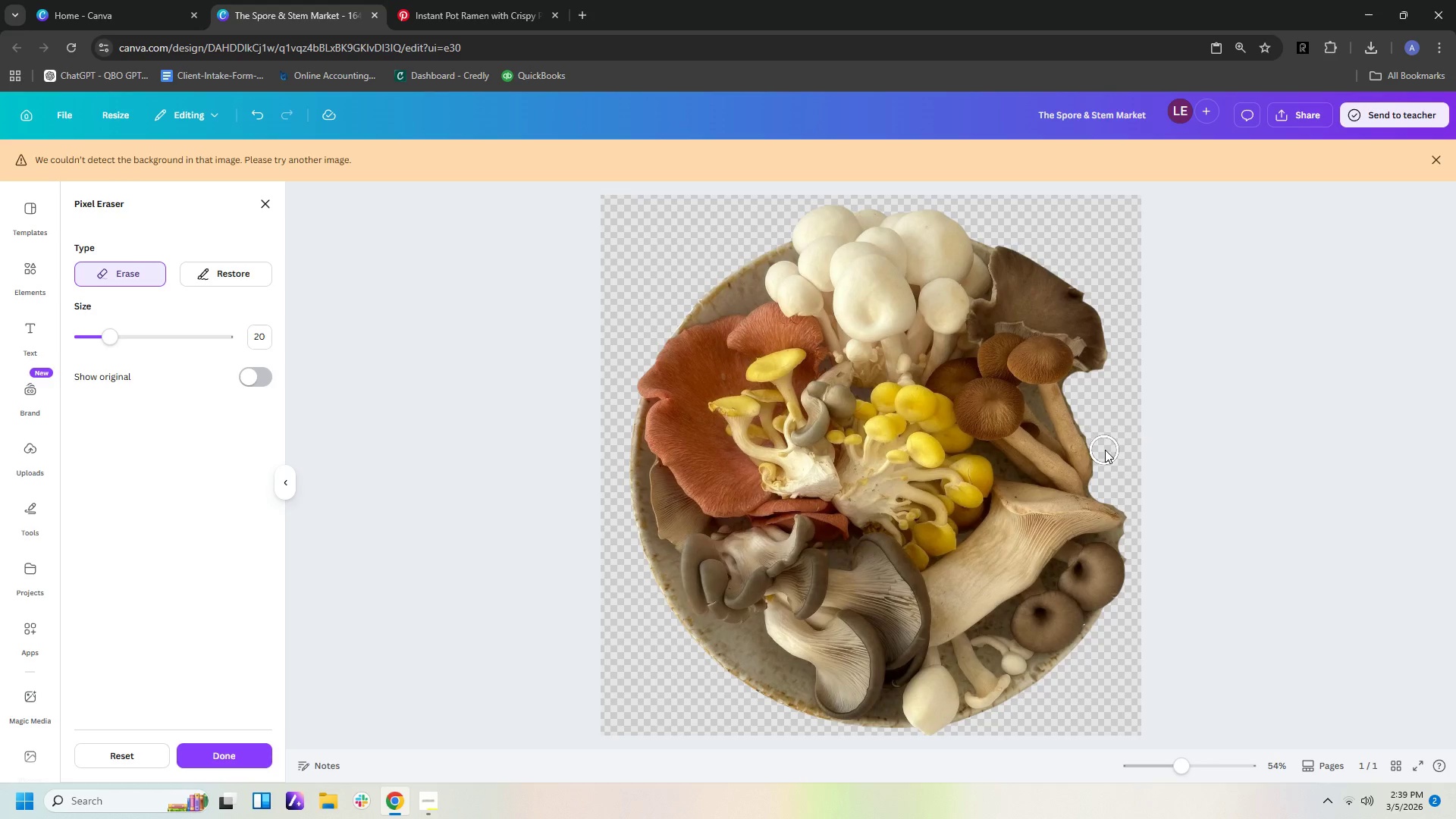 
left_click([1105, 450])
 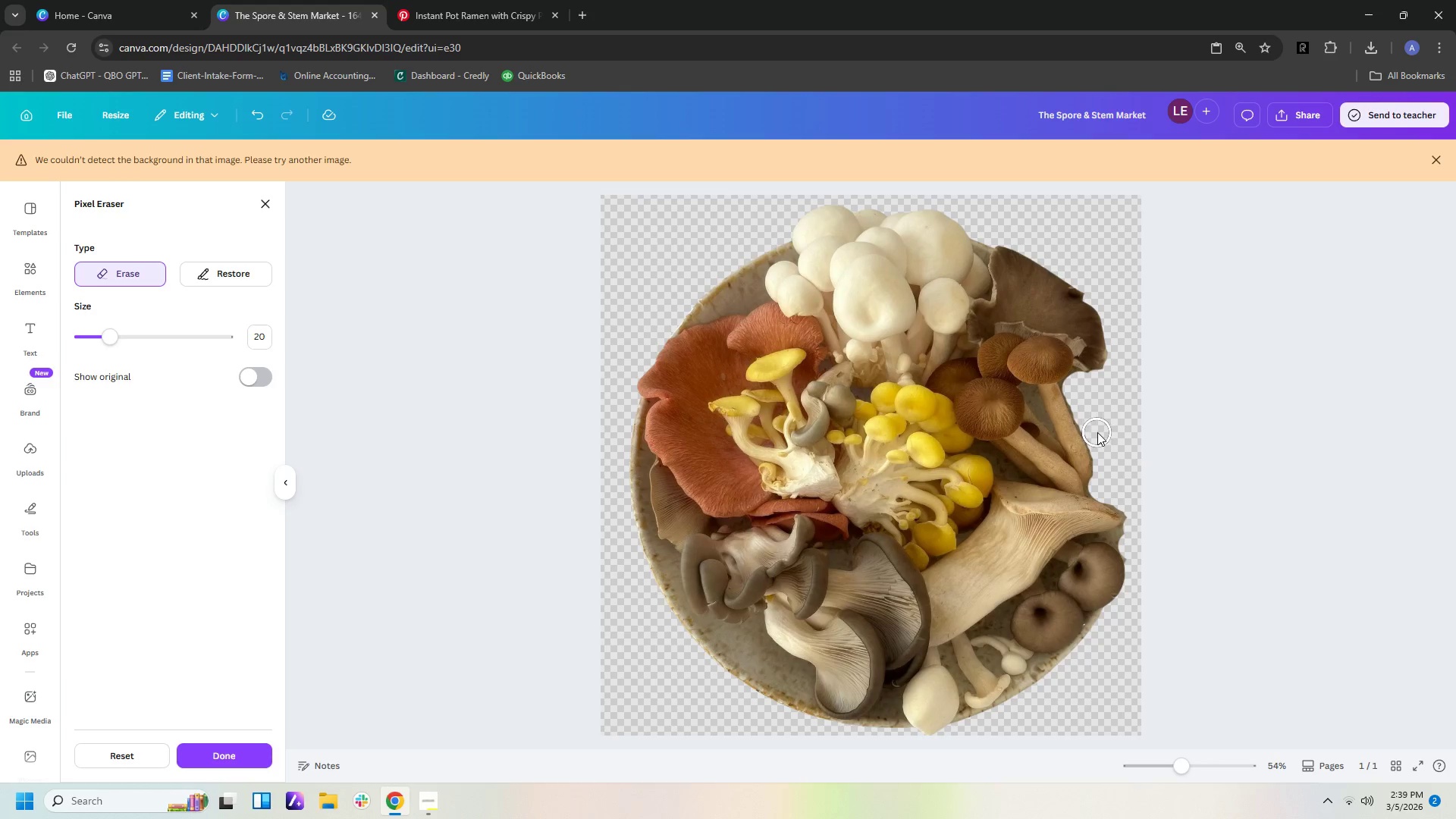 
left_click([1097, 432])
 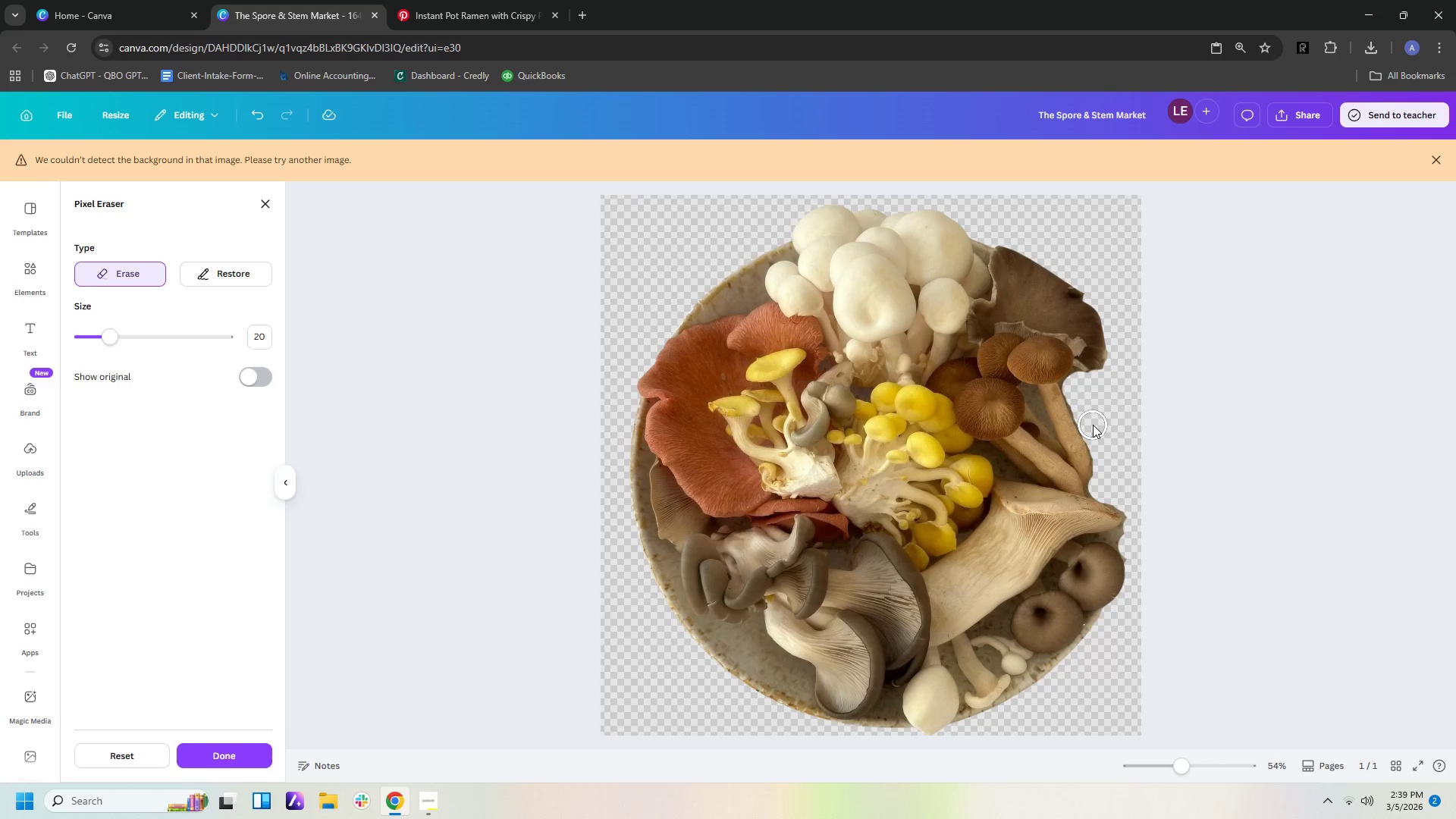 
left_click([1091, 425])
 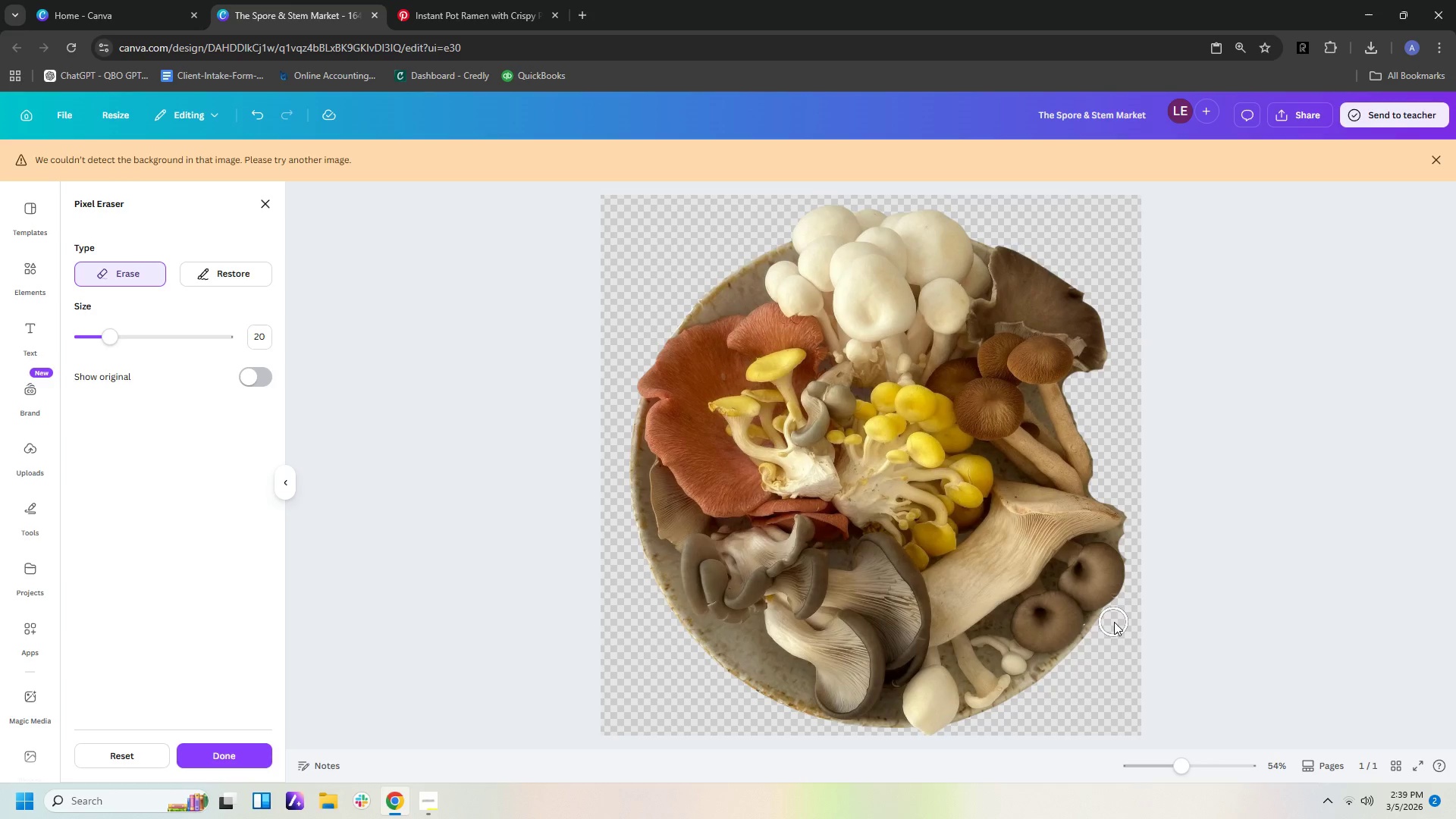 
left_click([1109, 623])
 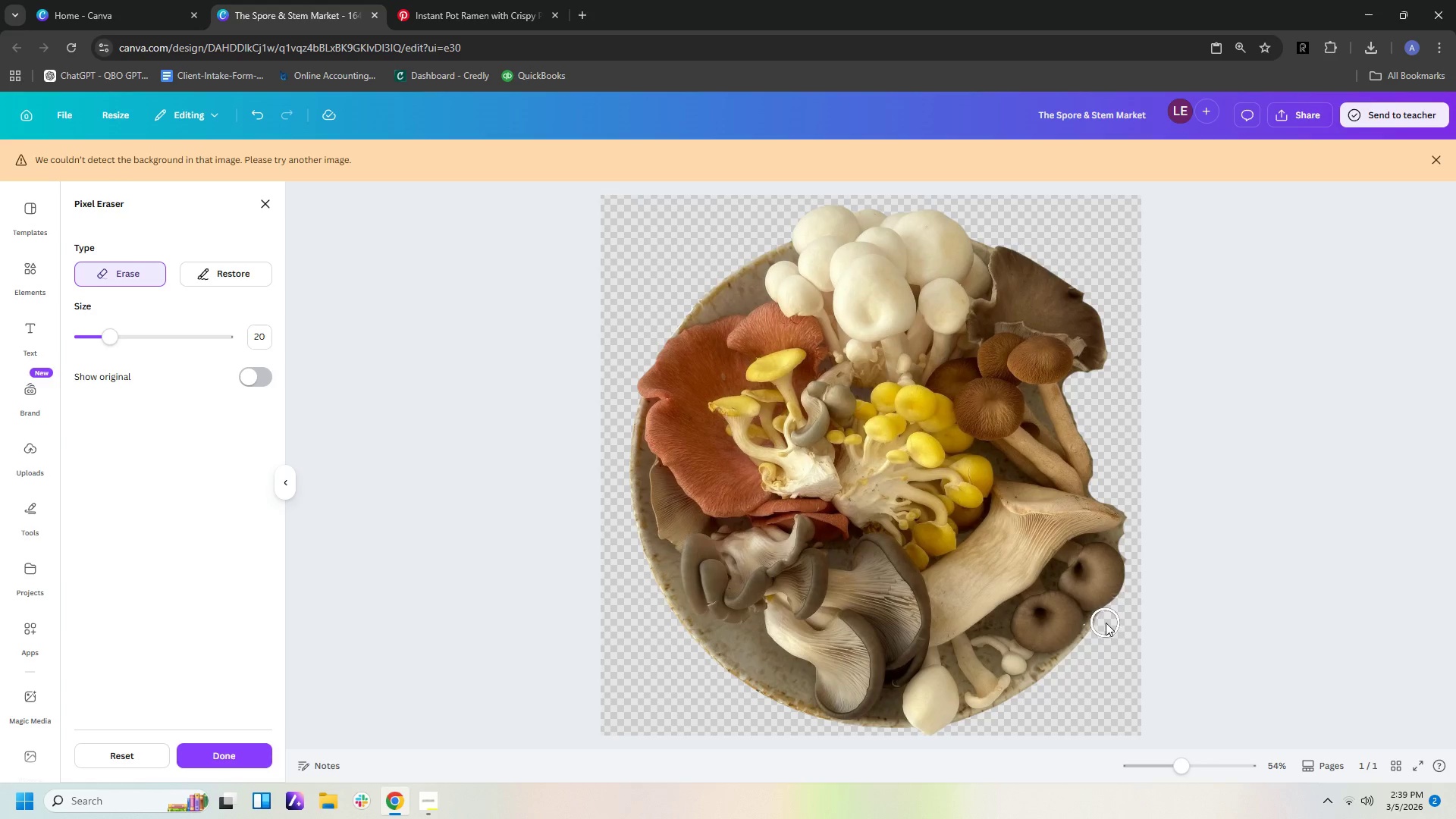 
left_click([1106, 623])
 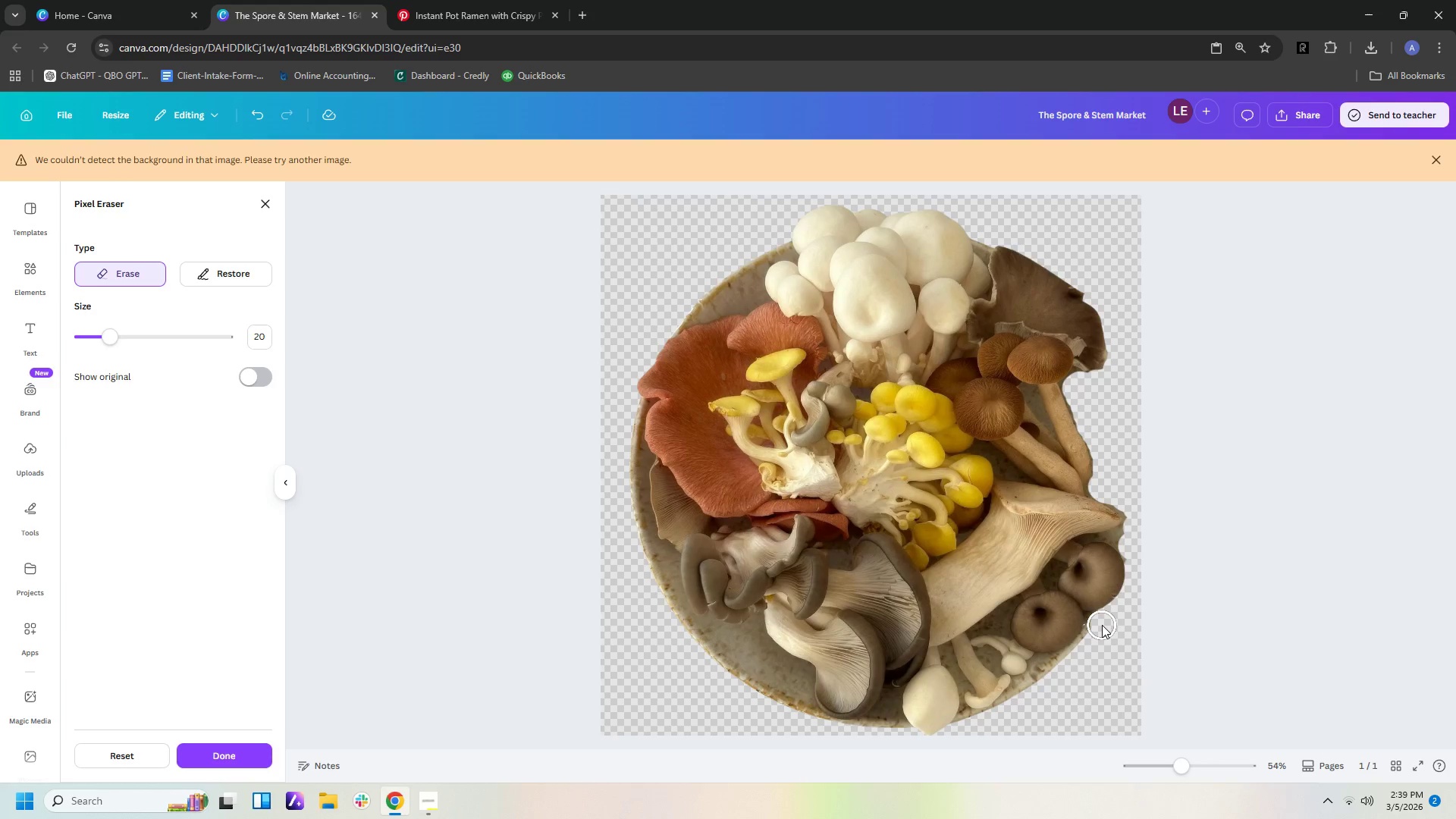 
left_click([1102, 625])
 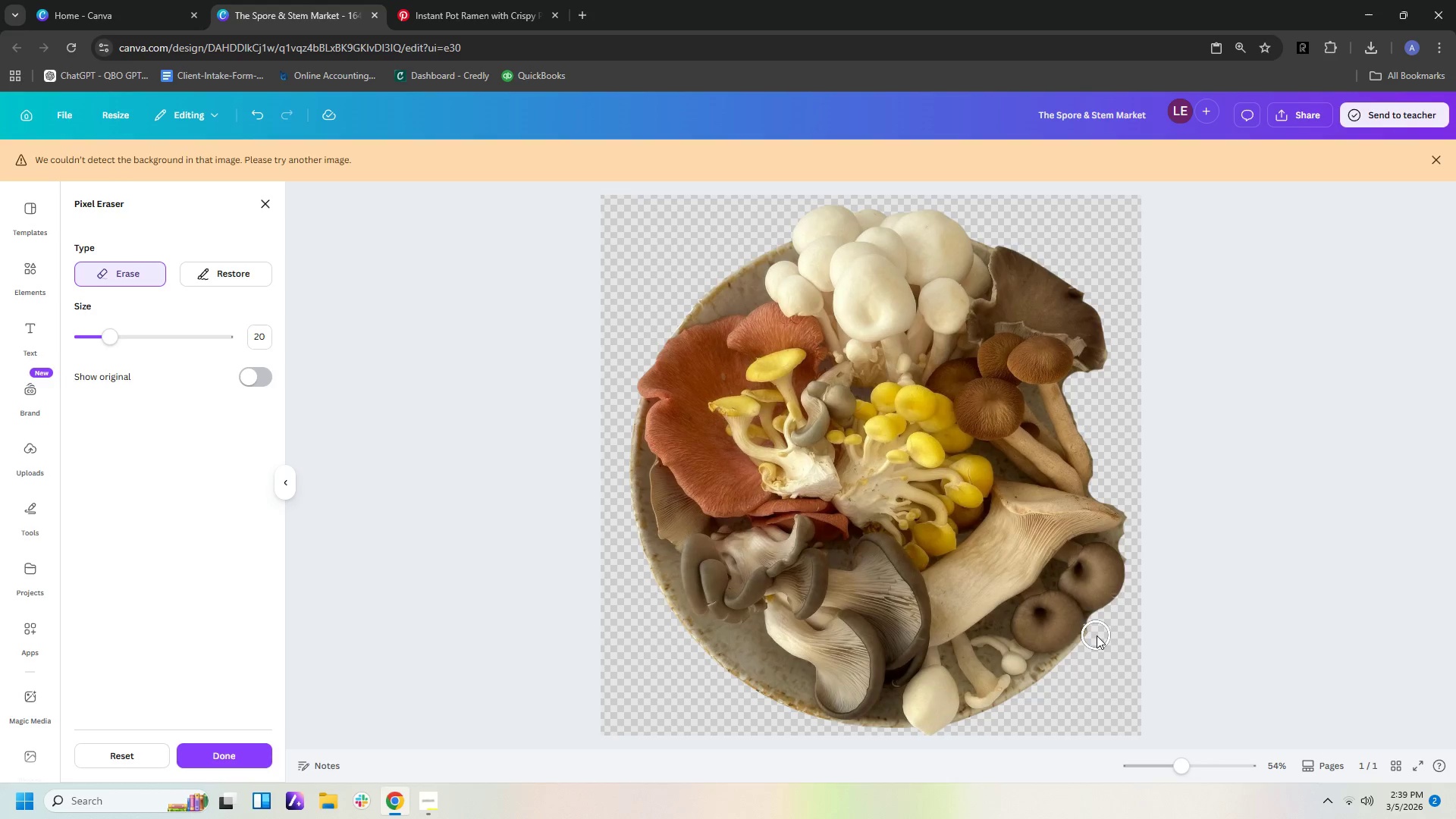 
left_click([1097, 636])
 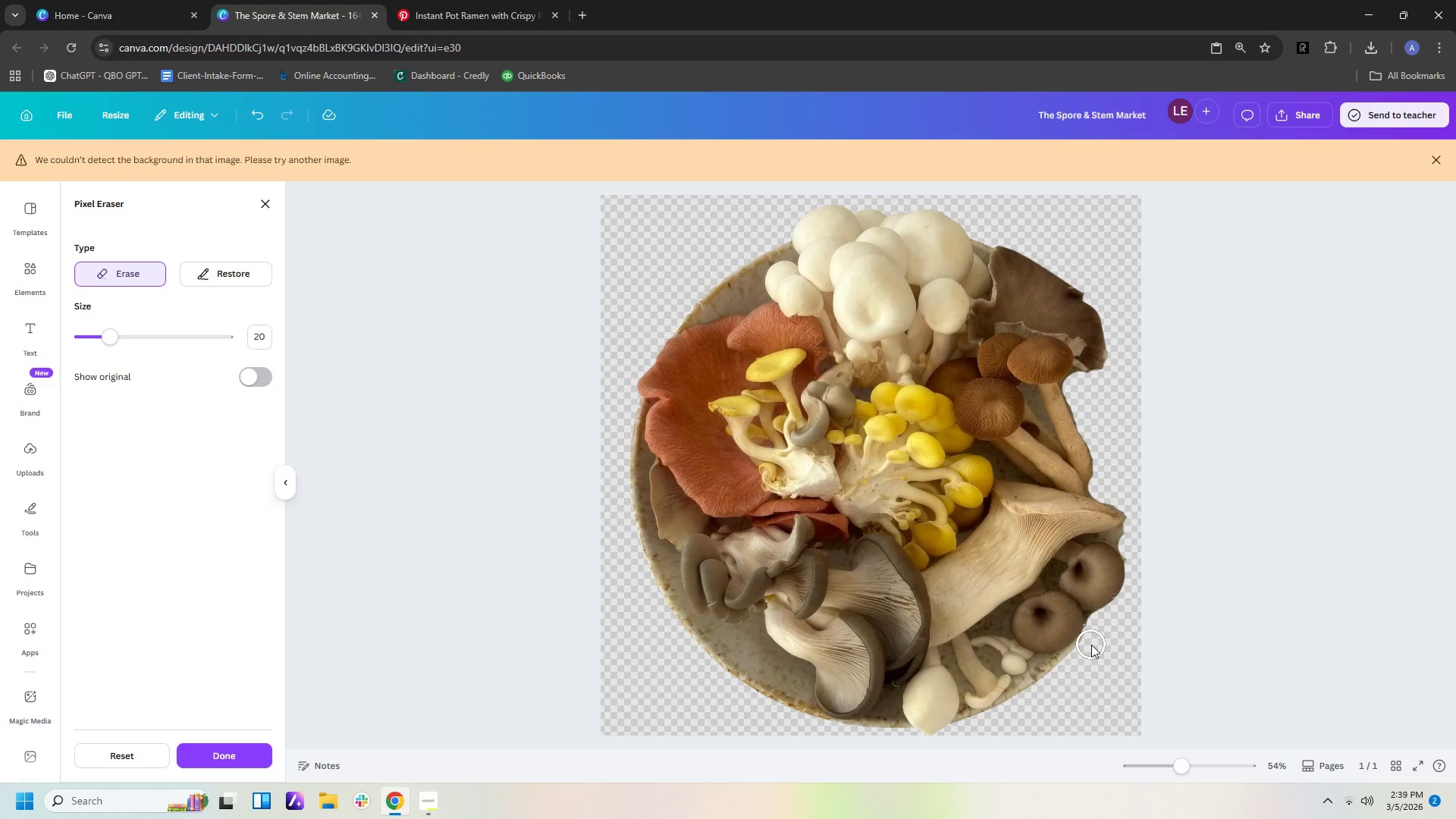 
left_click([1091, 645])
 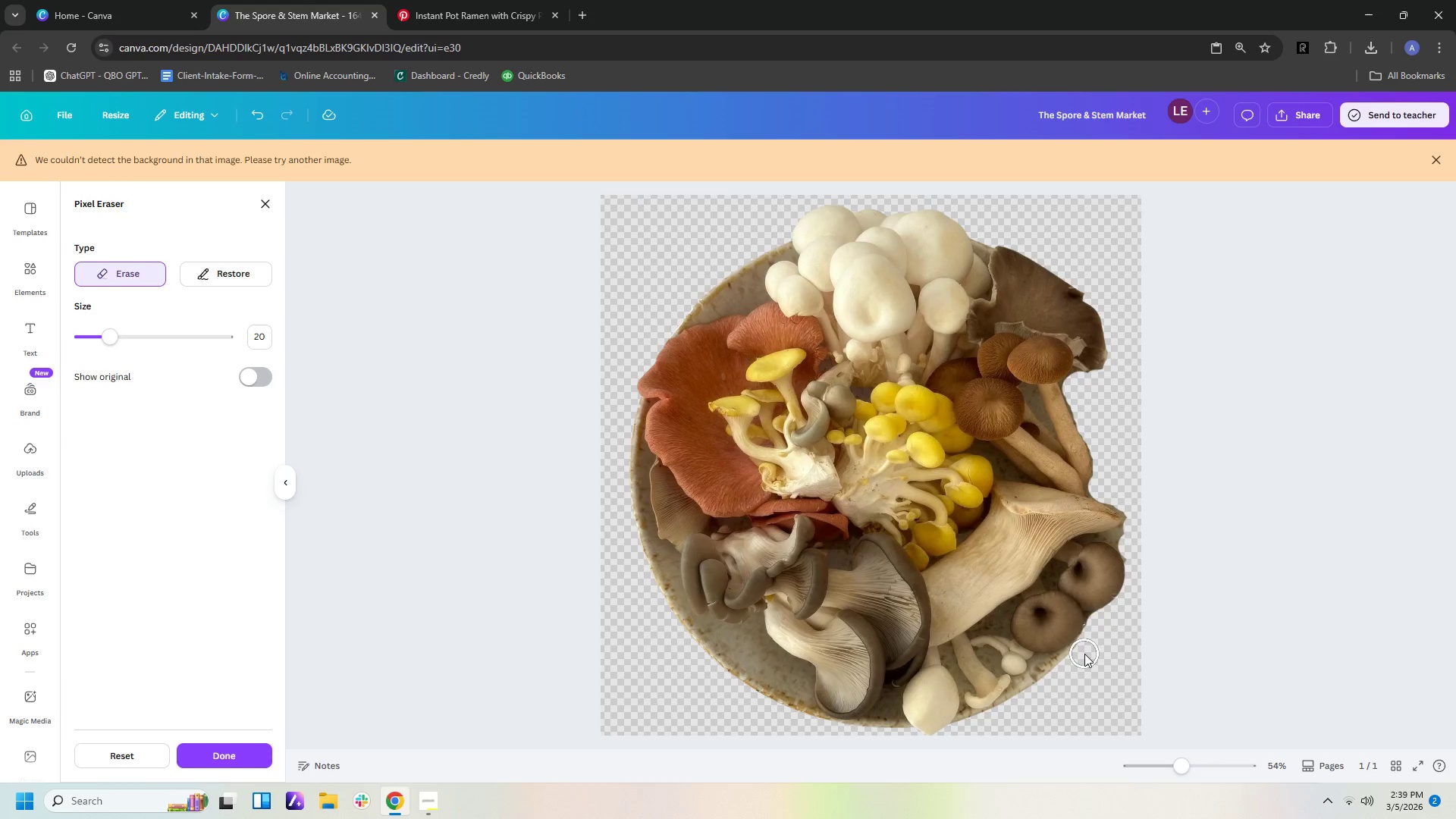 
left_click([1082, 654])
 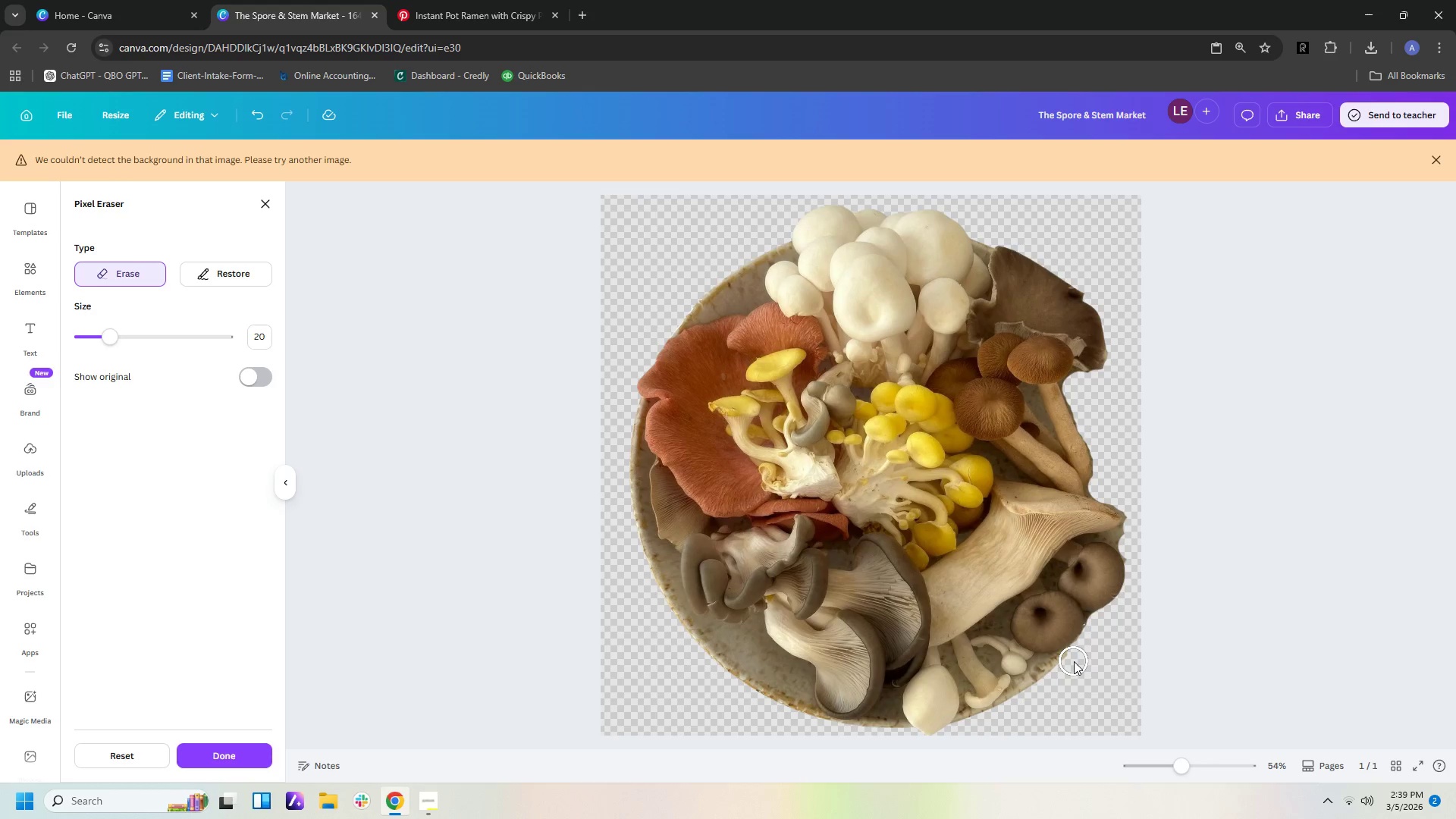 
left_click([1074, 661])
 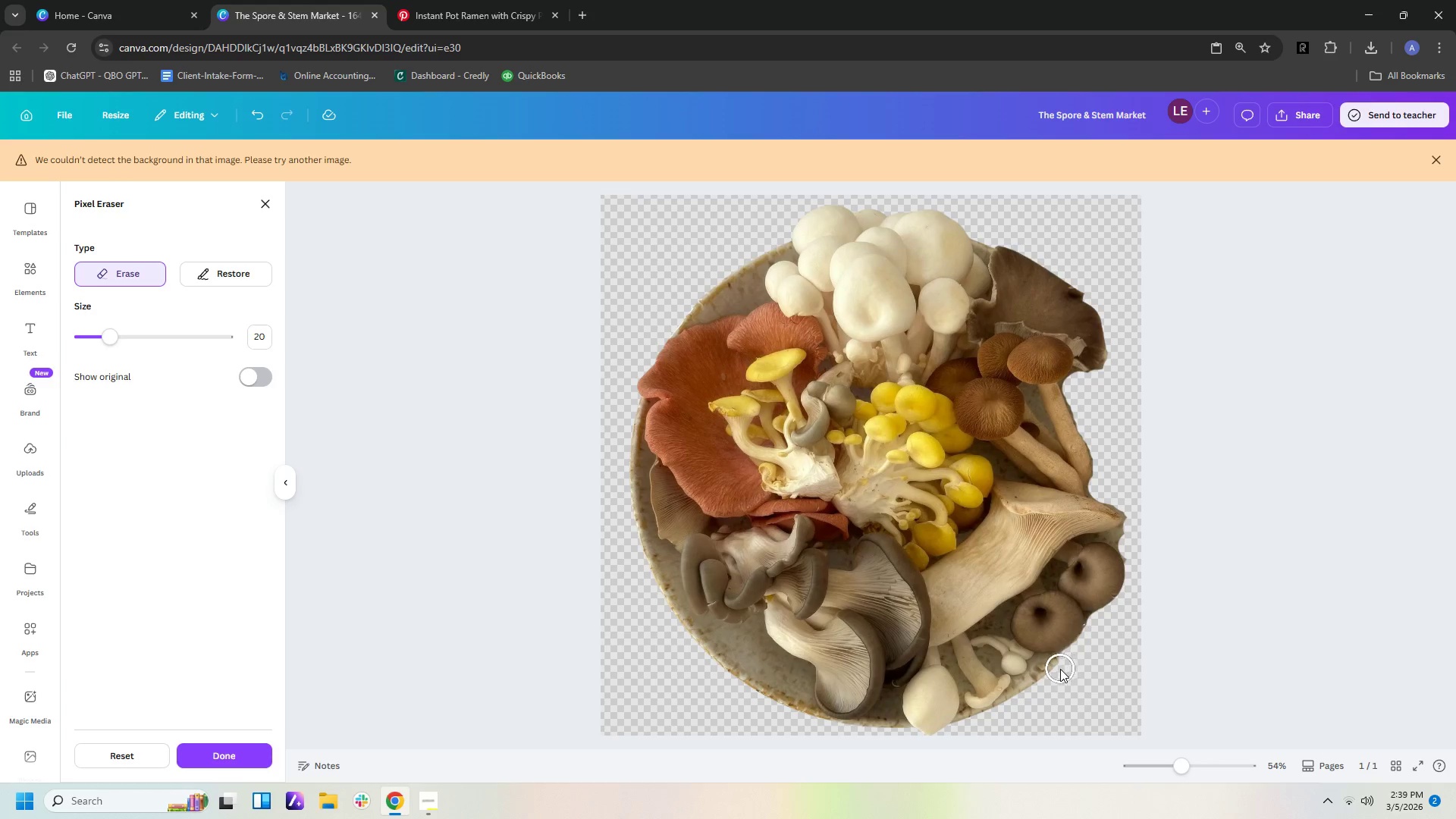 
left_click([1059, 669])
 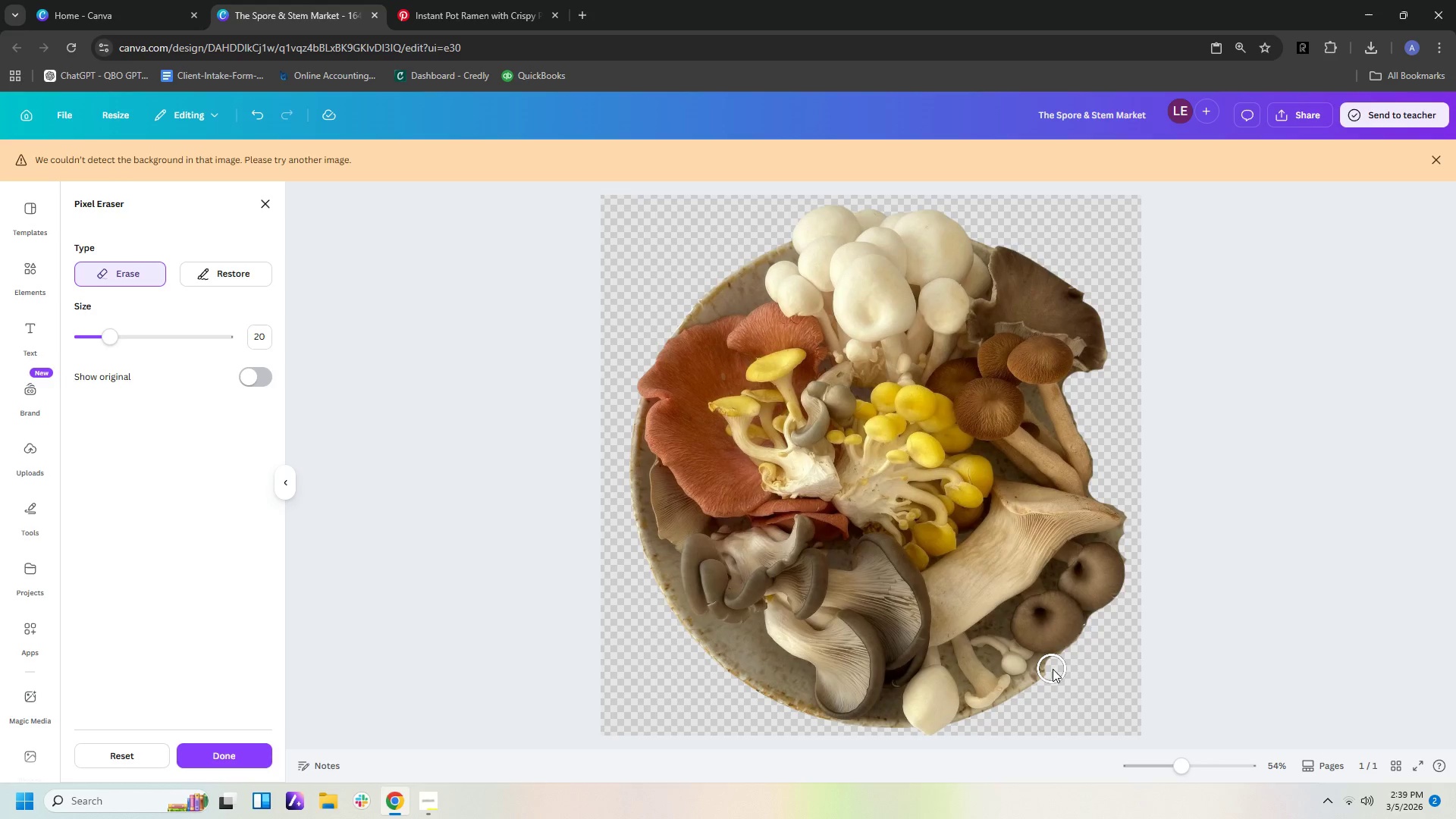 
left_click([1053, 669])
 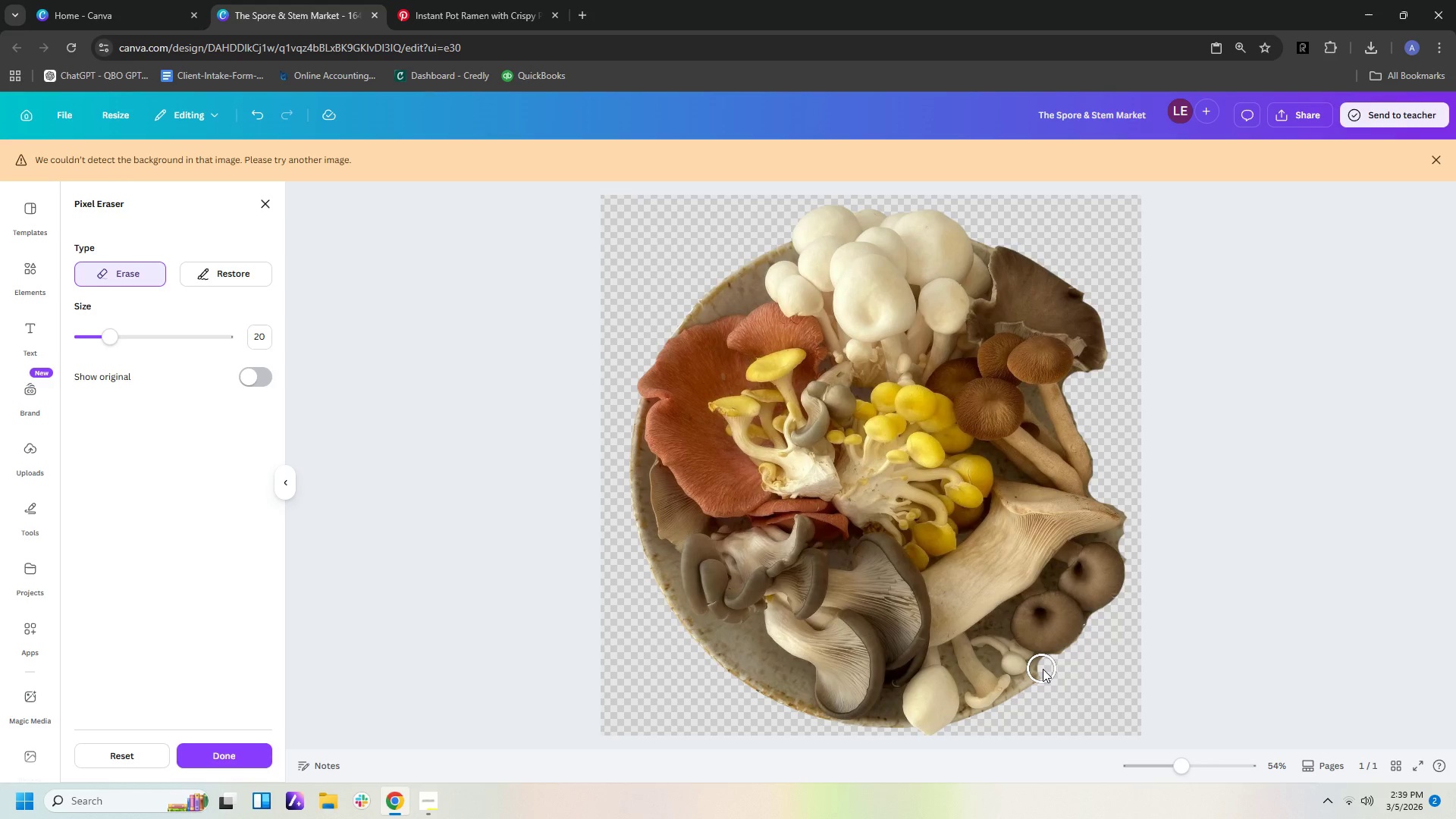 
left_click([1044, 669])
 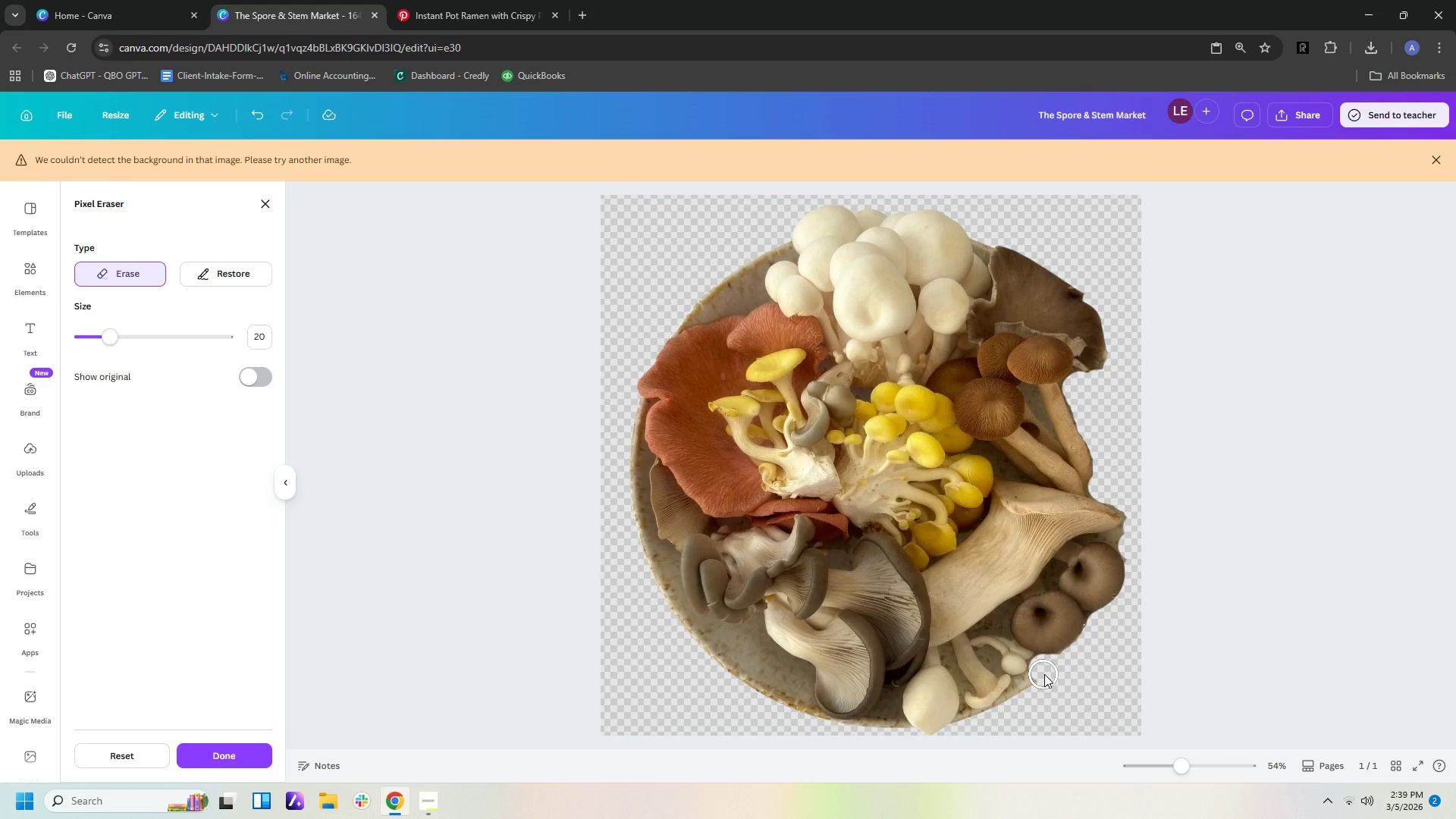 
left_click([1044, 674])
 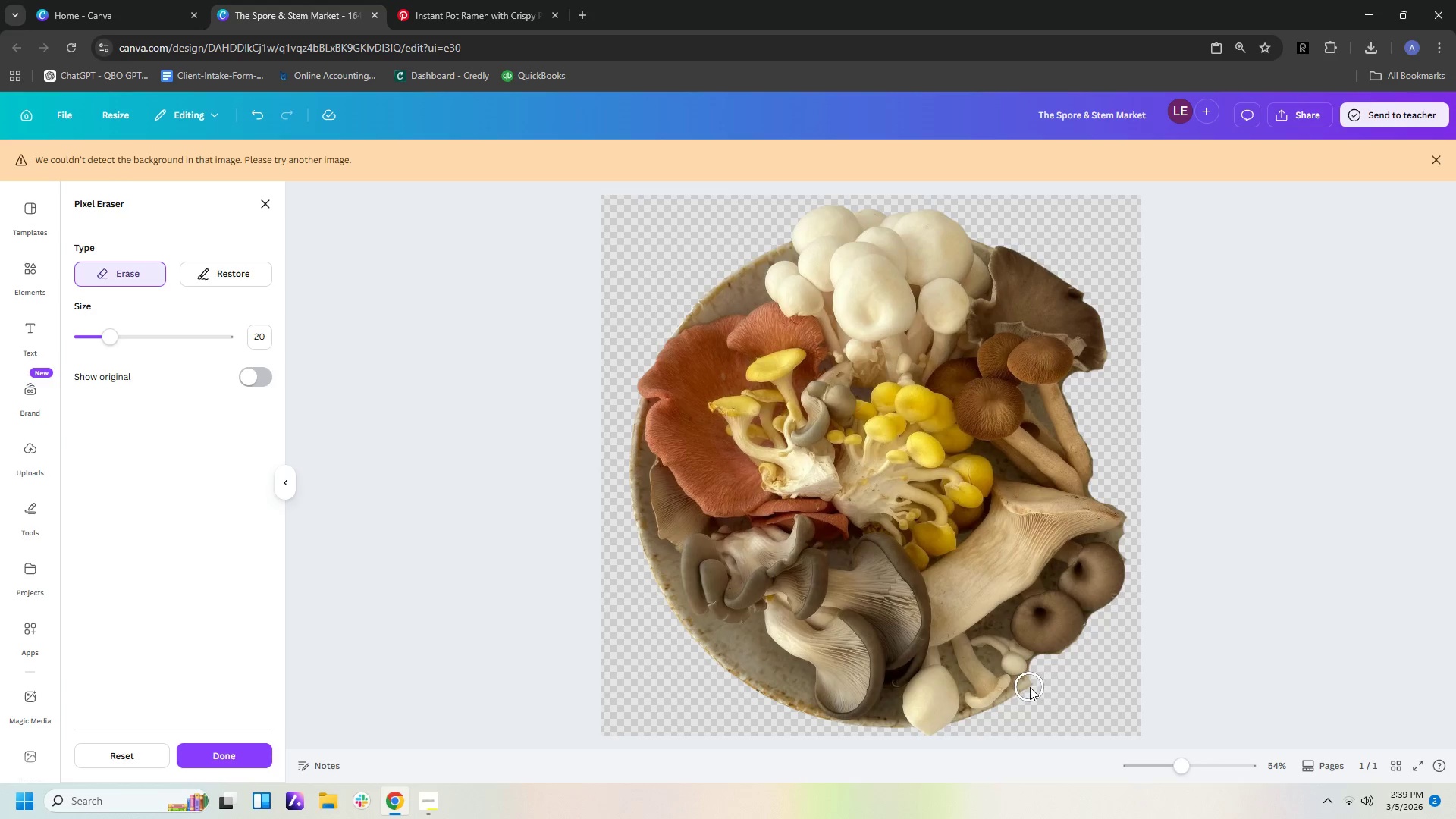 
left_click([1030, 687])
 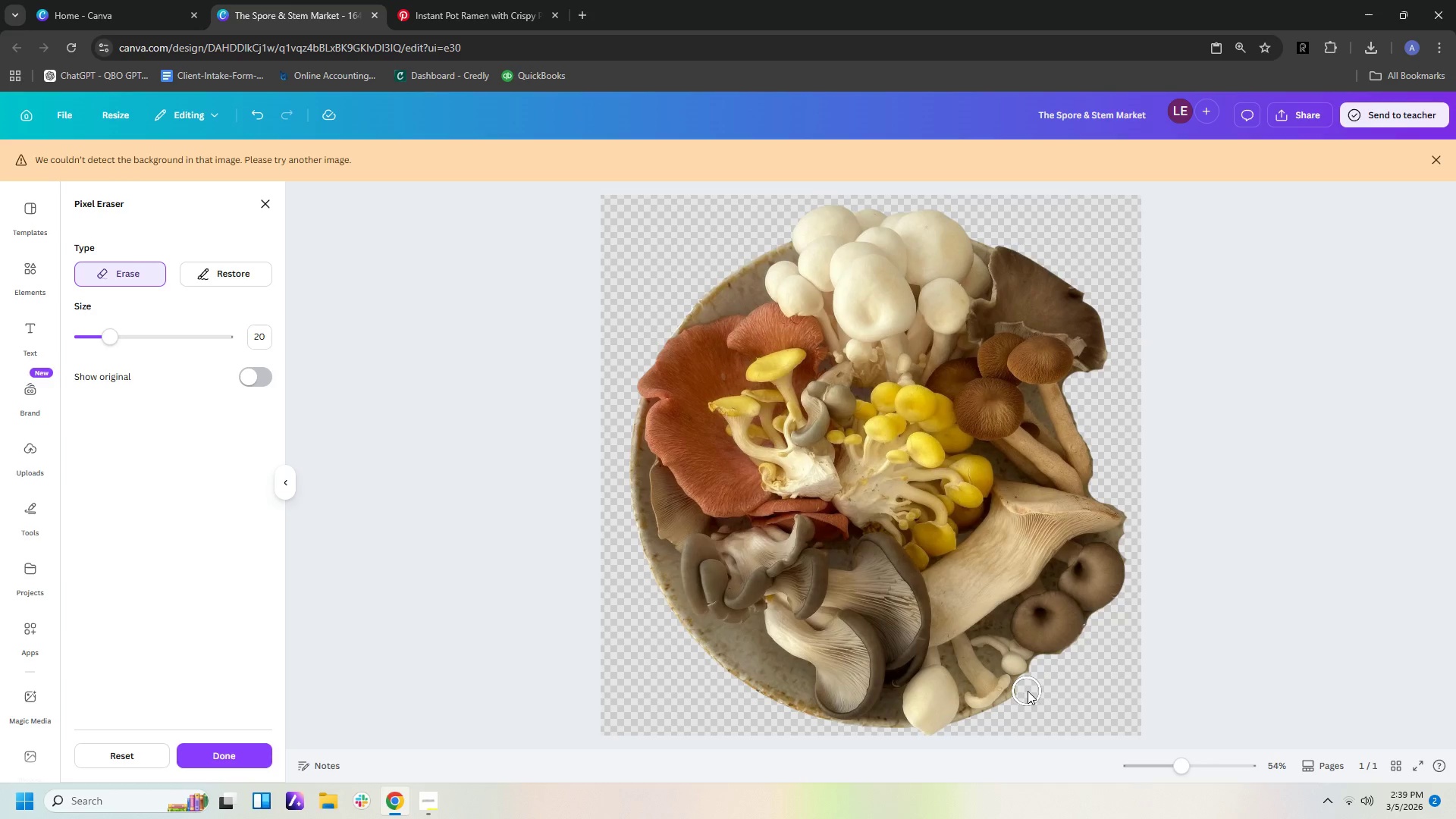 
left_click([1027, 691])
 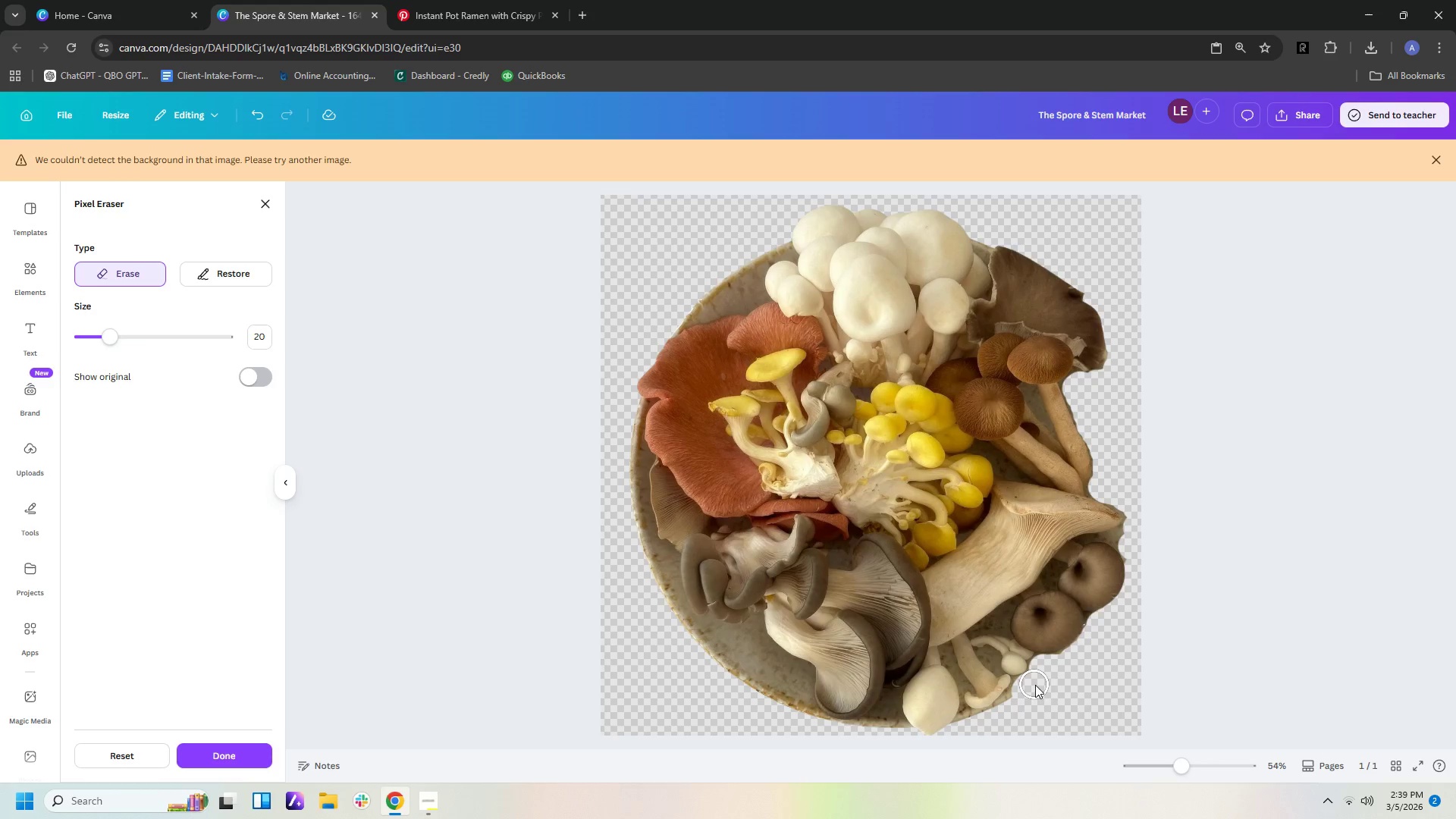 
left_click([1035, 683])
 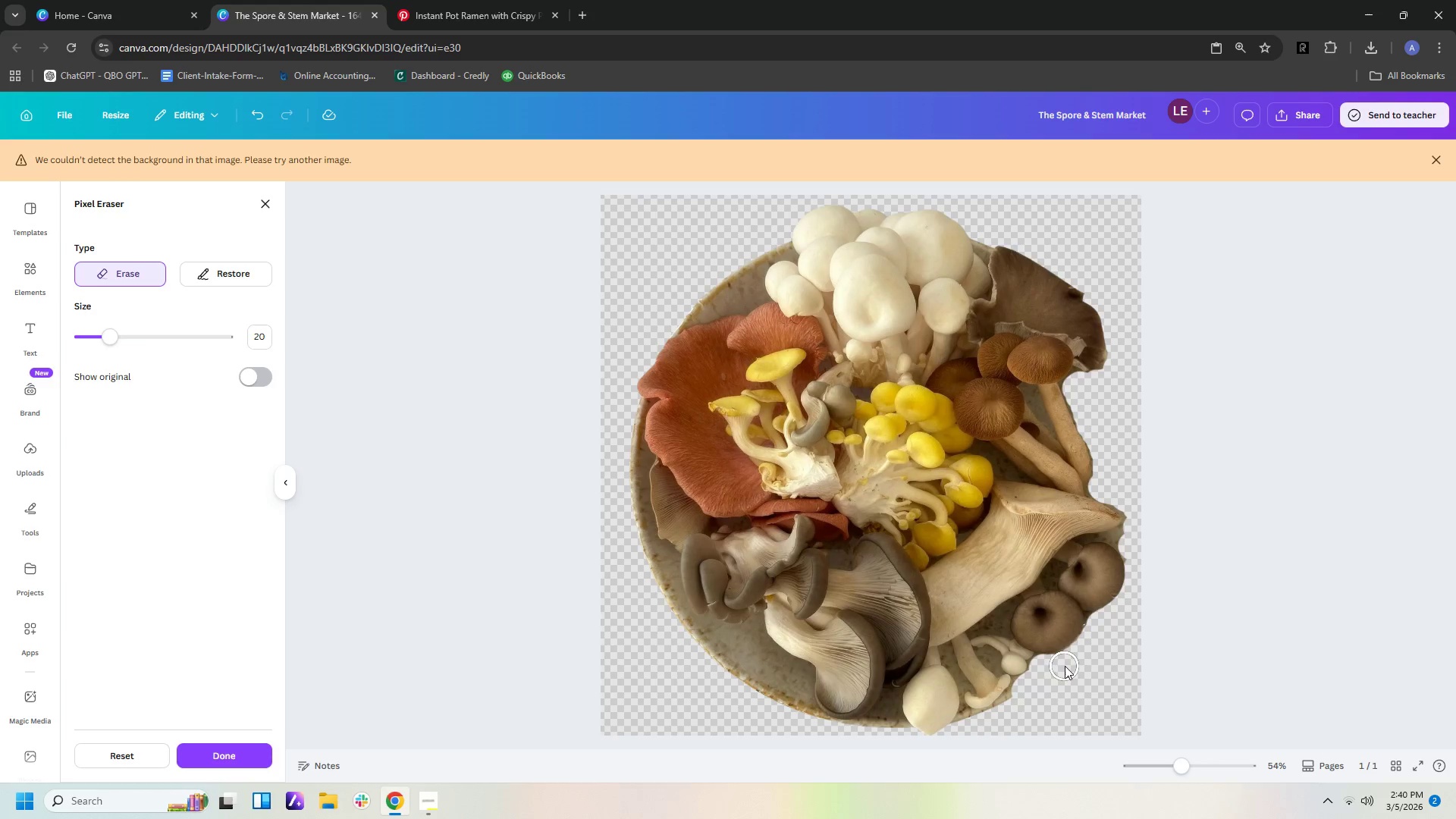 
left_click([1065, 666])
 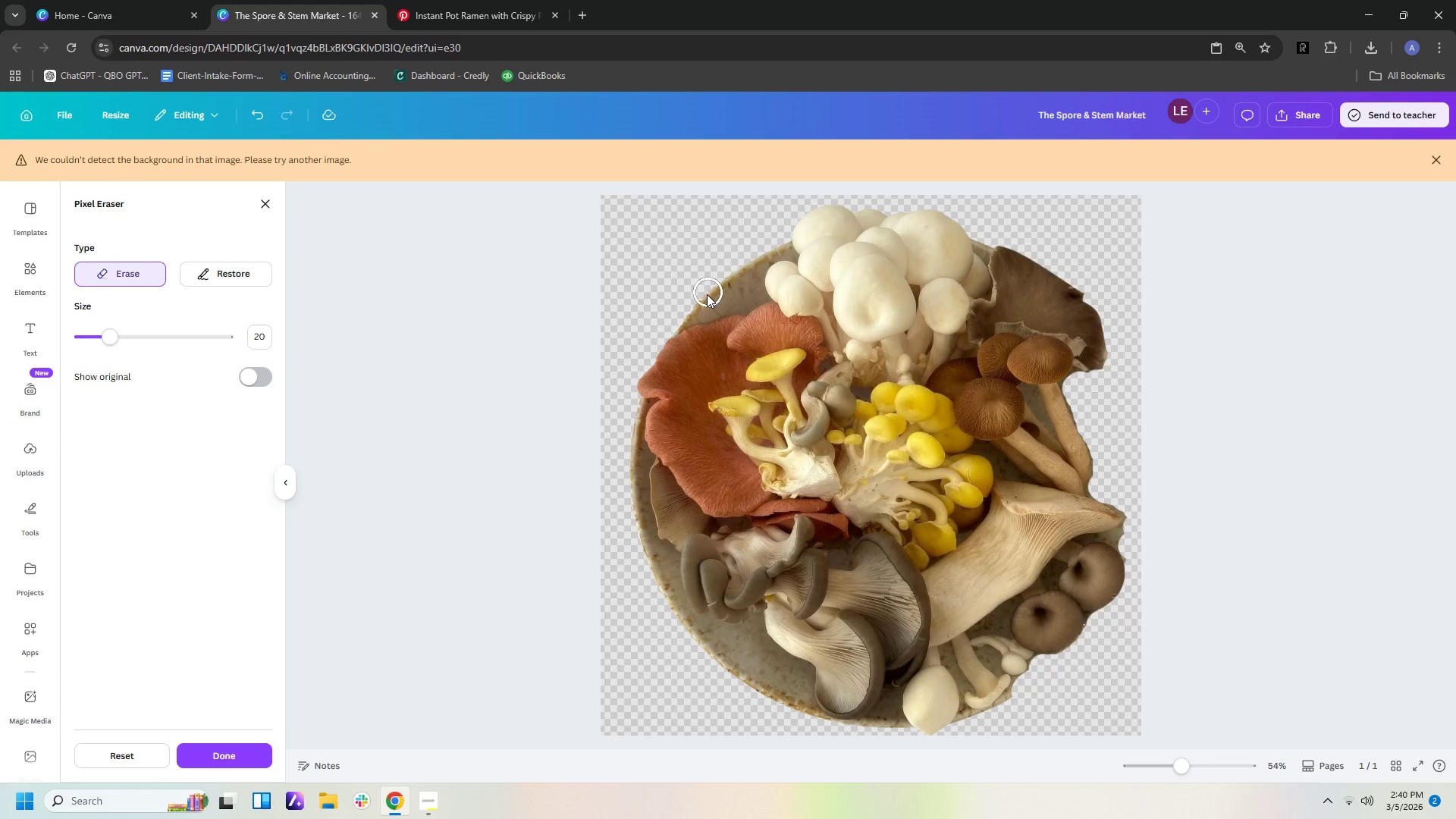 
left_click_drag(start_coordinate=[687, 309], to_coordinate=[777, 243])
 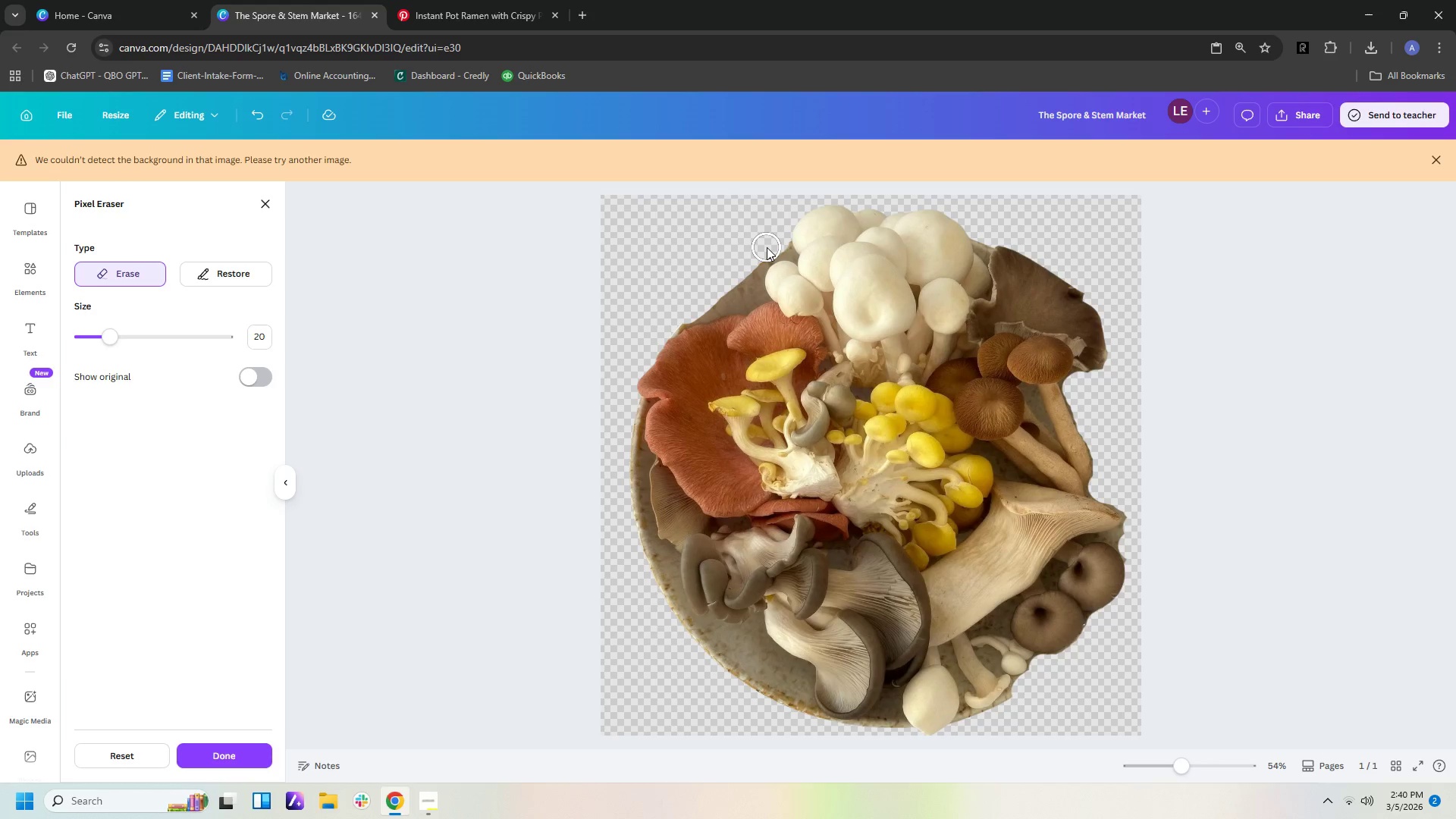 
left_click_drag(start_coordinate=[767, 247], to_coordinate=[666, 322])
 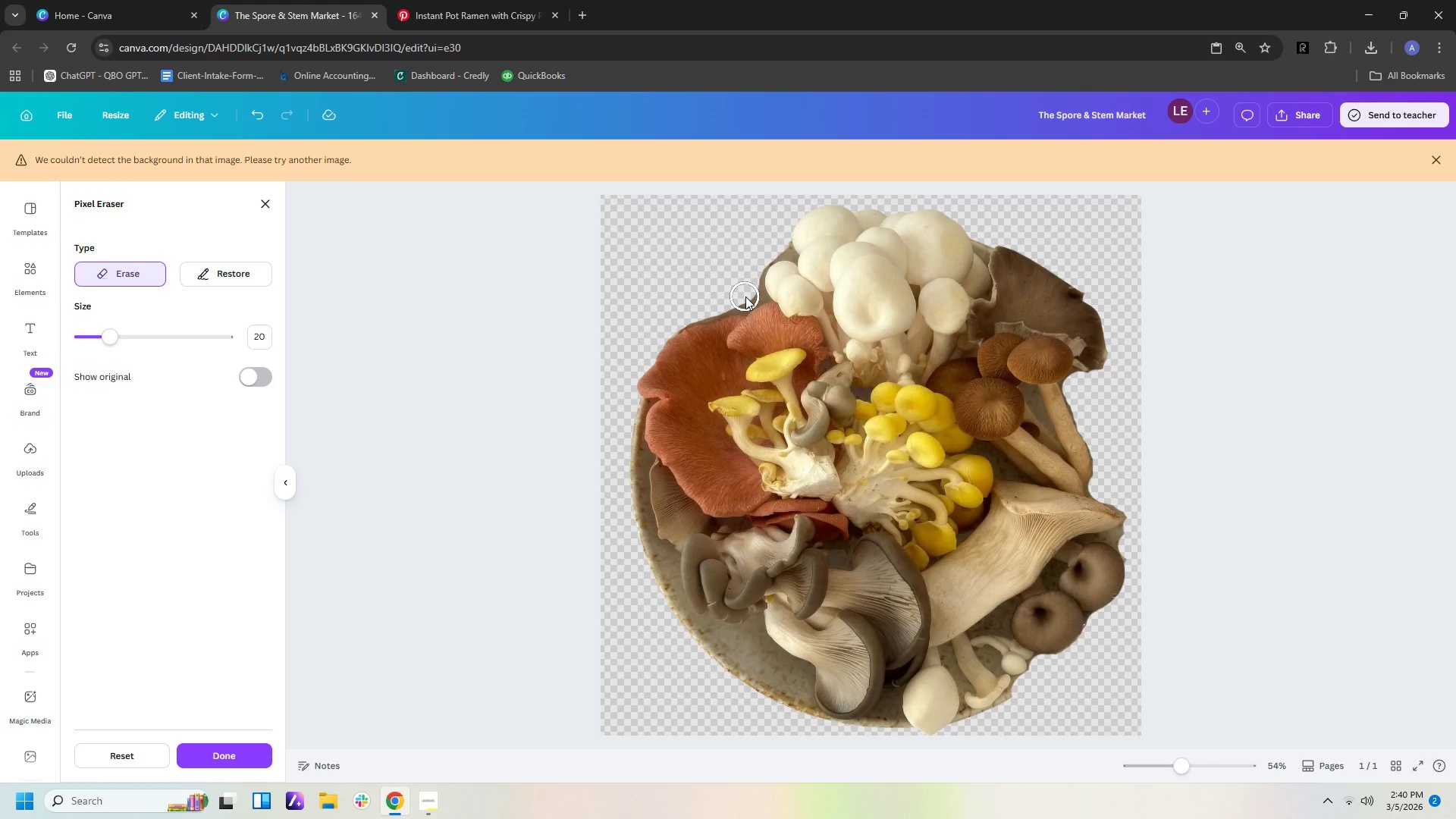 
left_click_drag(start_coordinate=[745, 297], to_coordinate=[701, 307])
 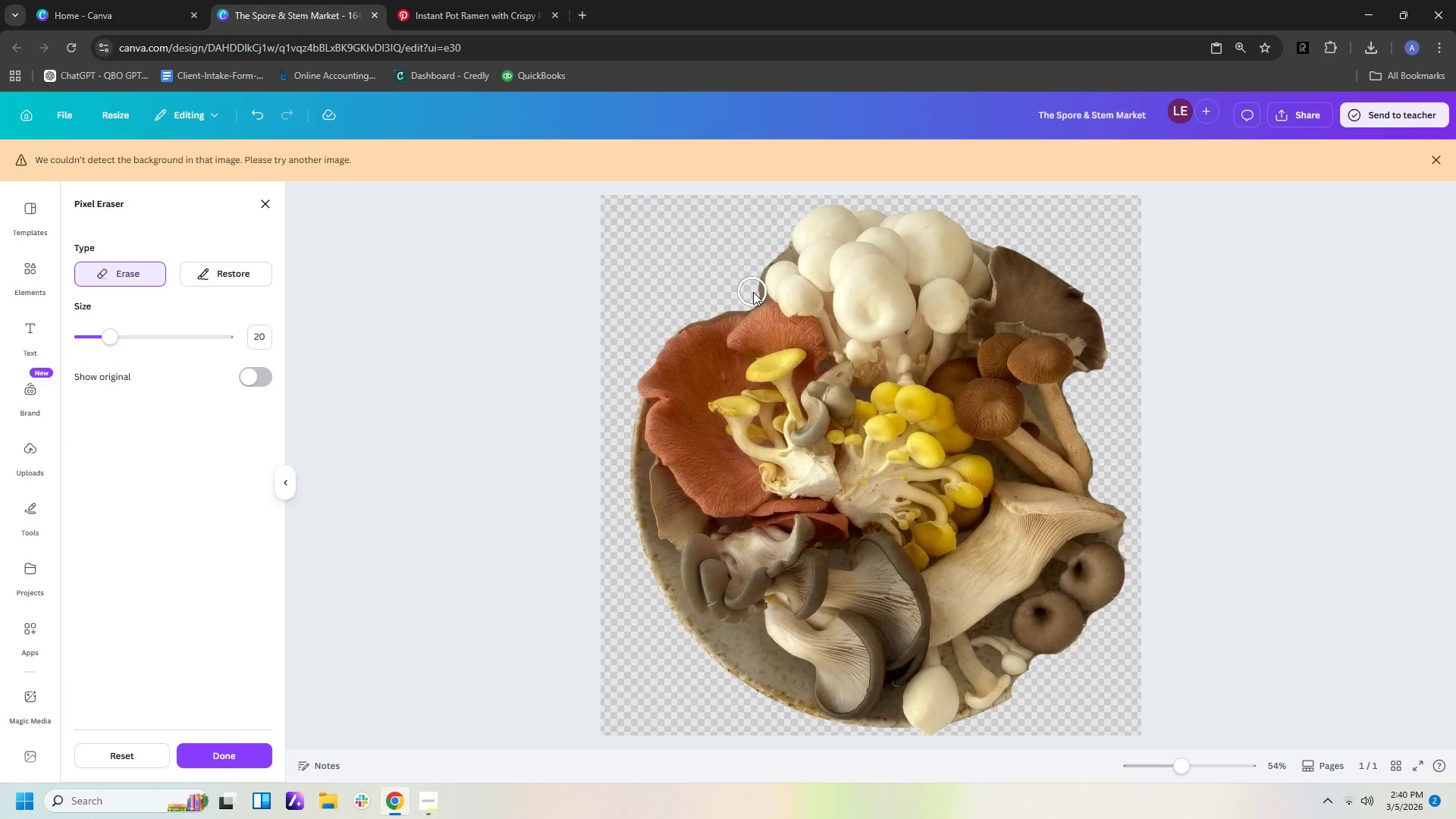 
left_click([753, 292])
 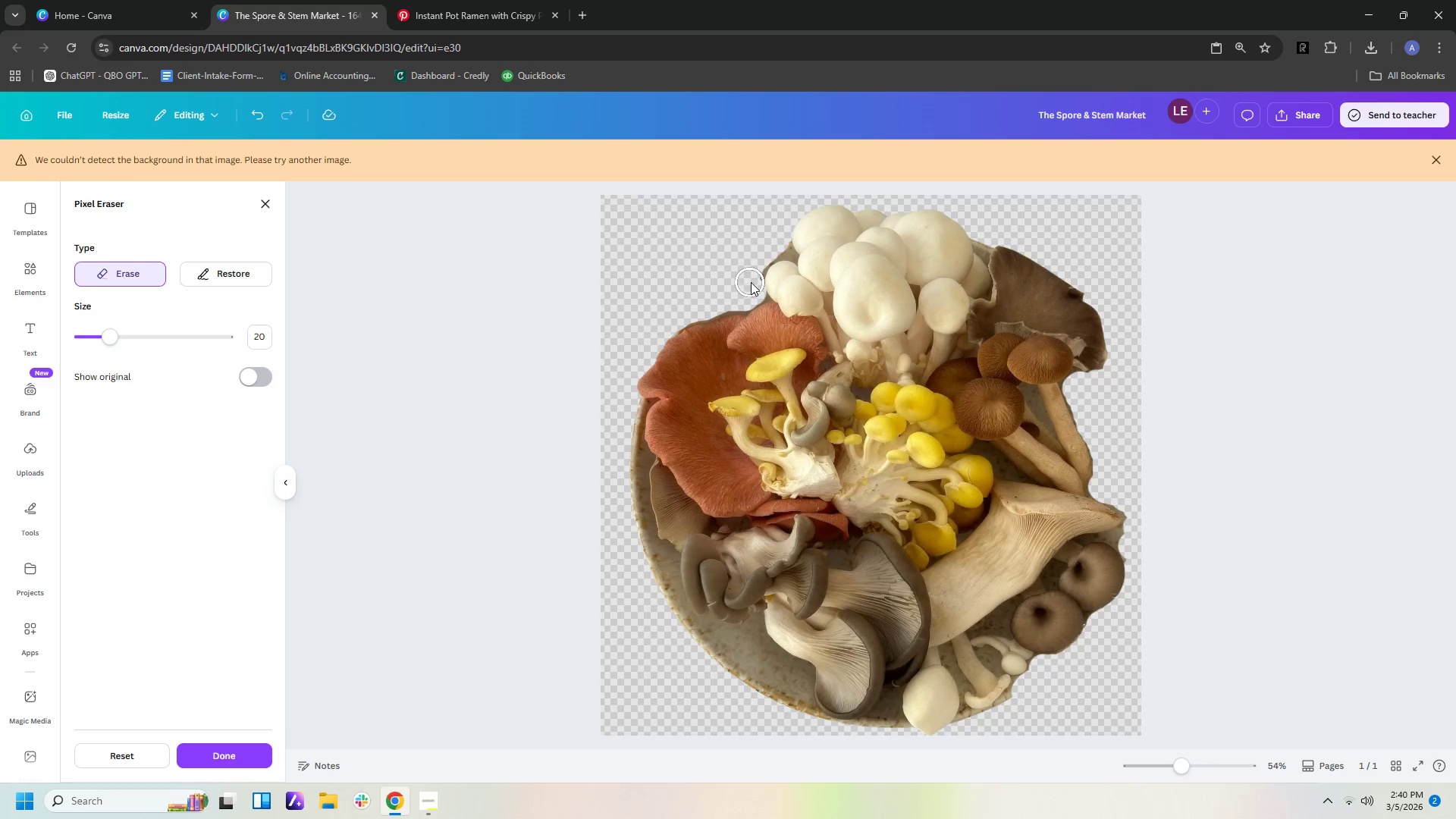 
left_click([751, 281])
 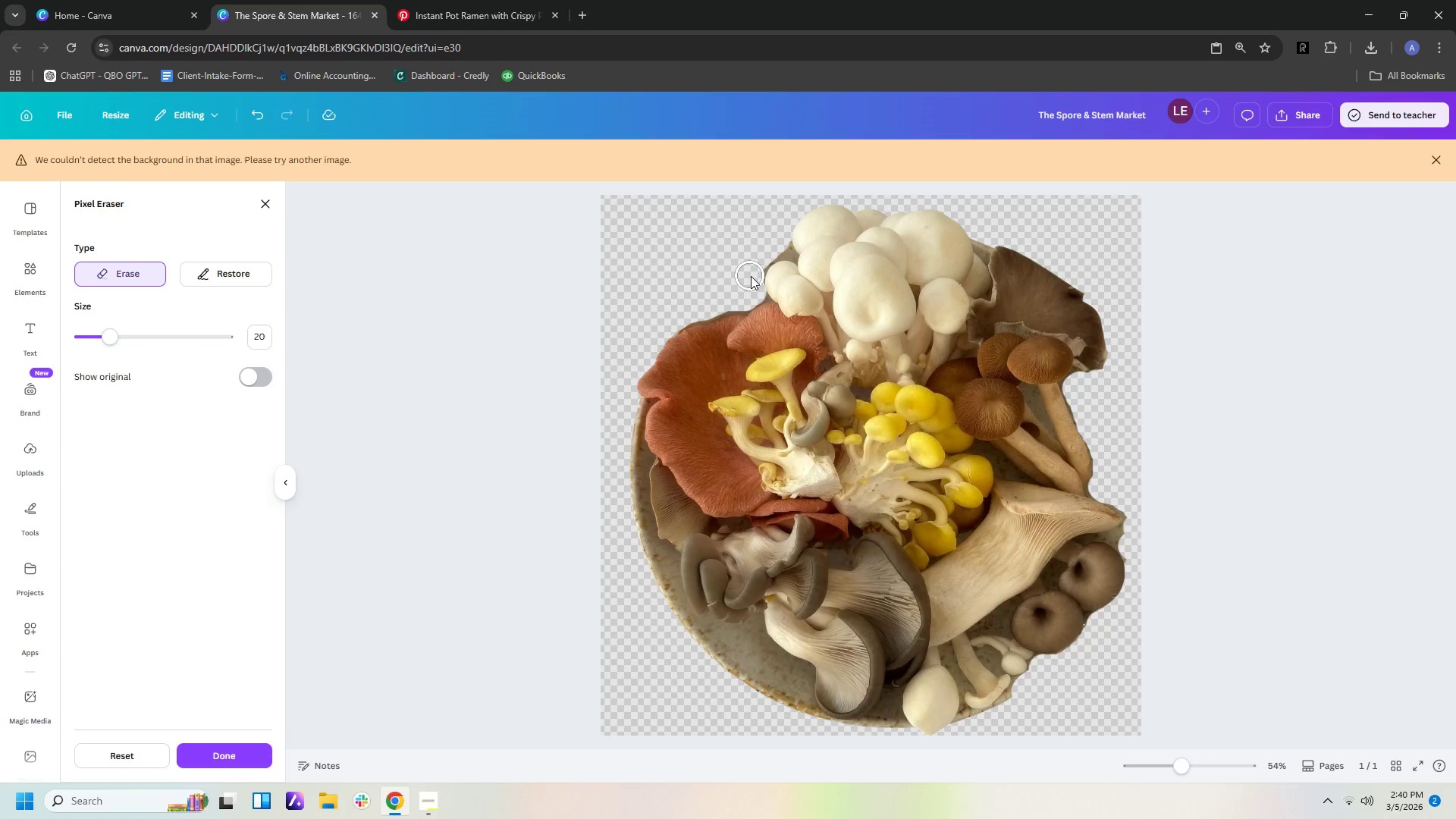 
left_click([751, 273])
 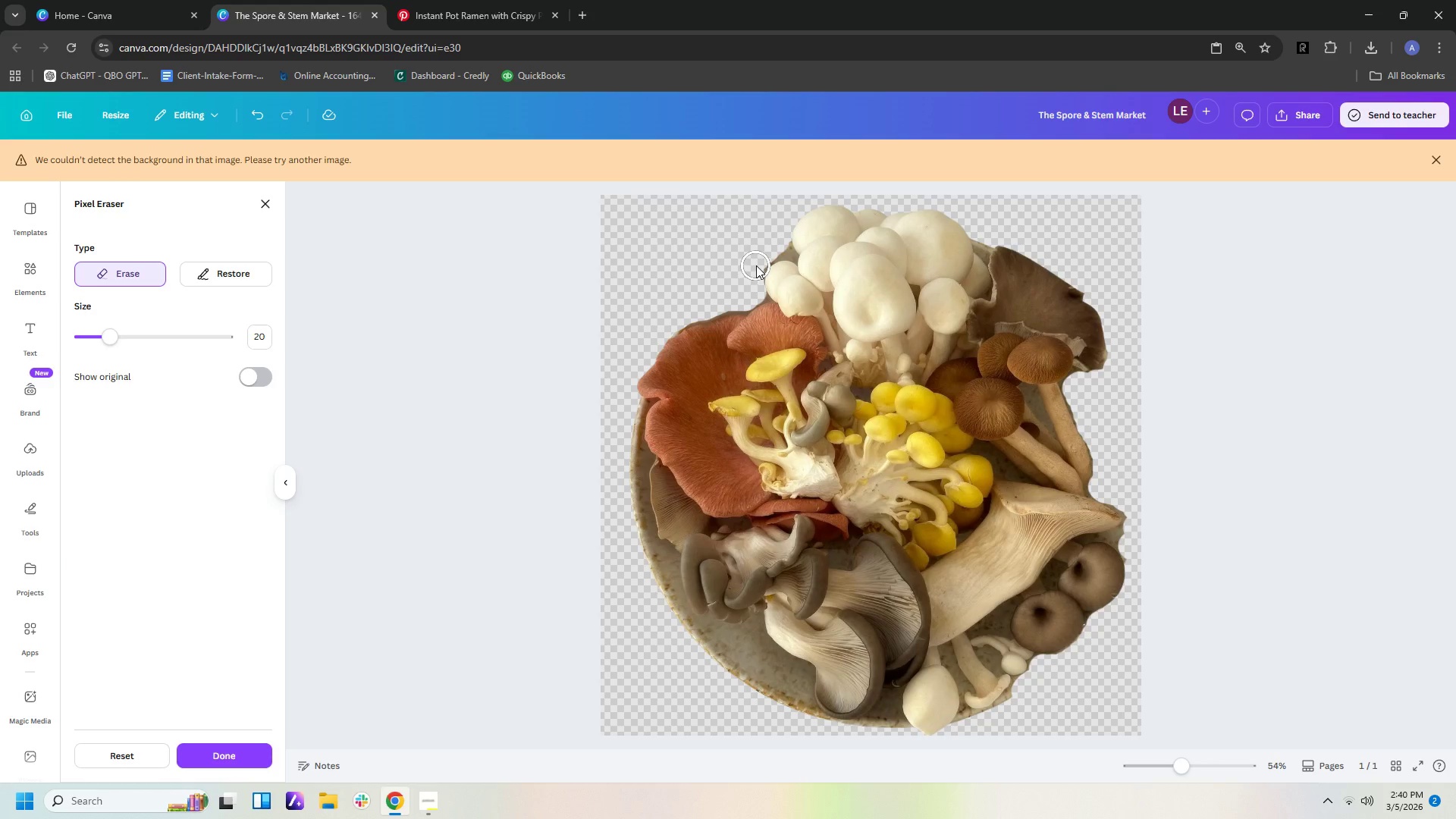 
left_click([756, 265])
 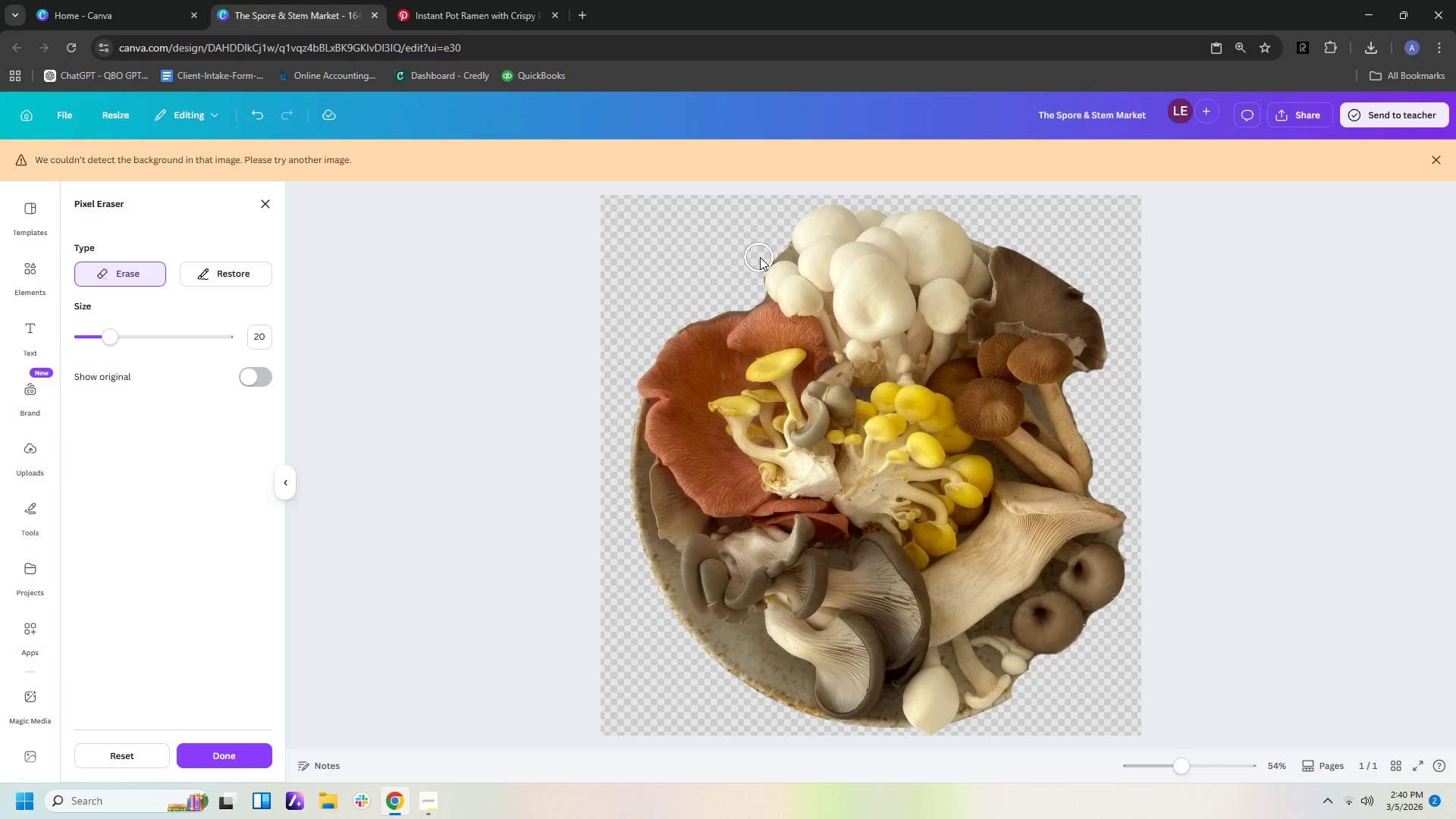 
left_click([760, 257])
 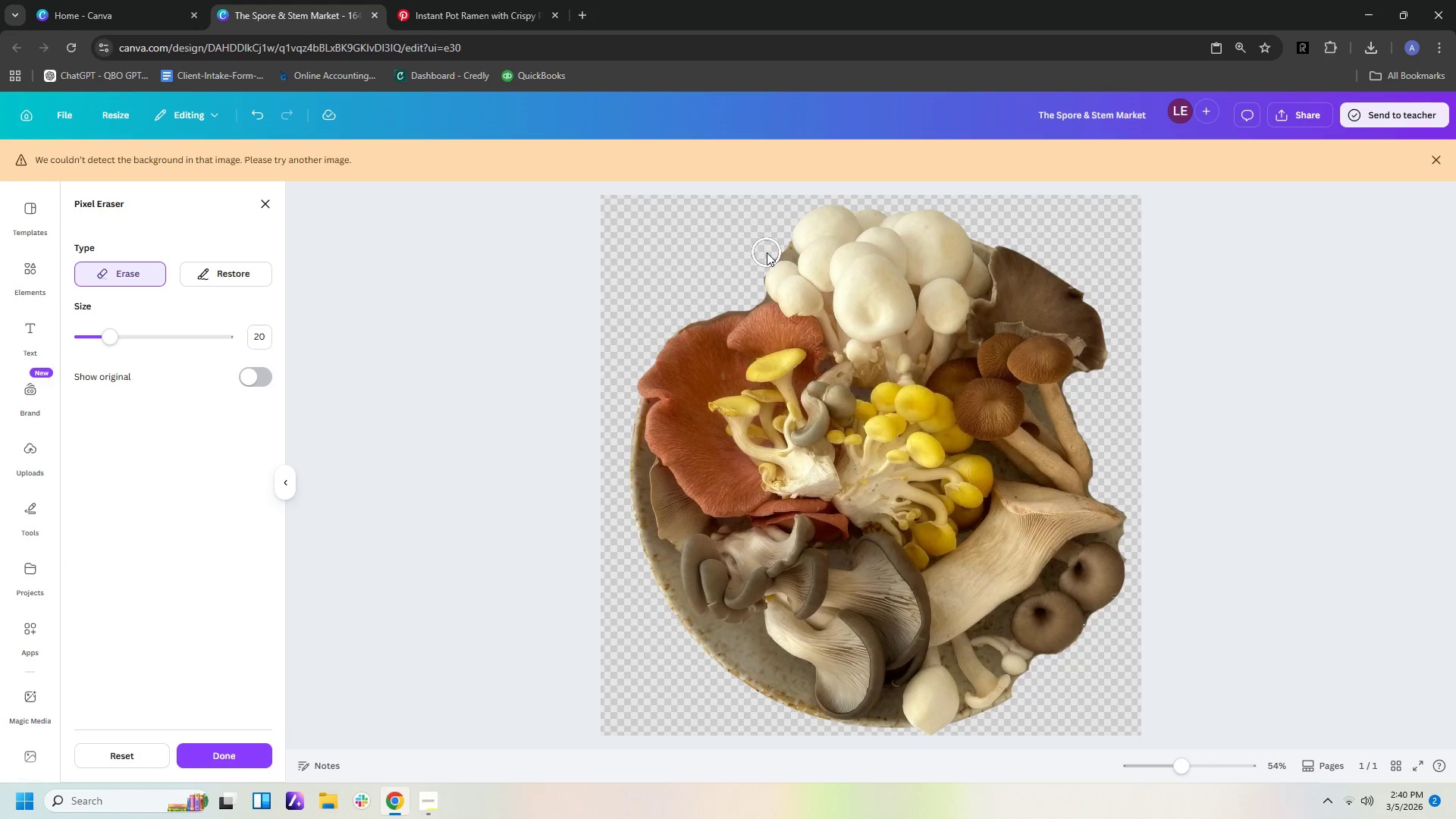 
left_click([767, 253])
 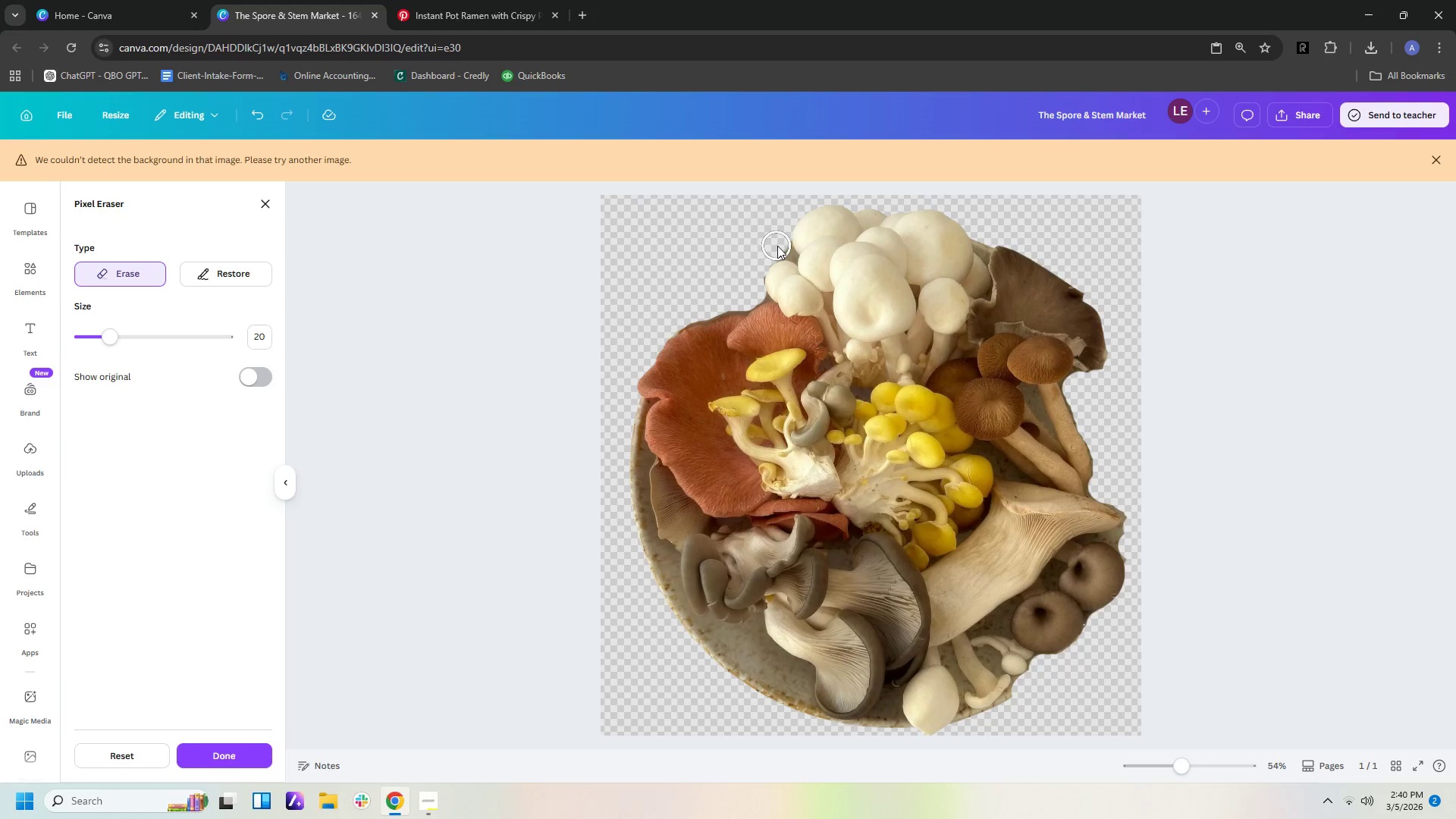 
left_click([777, 246])
 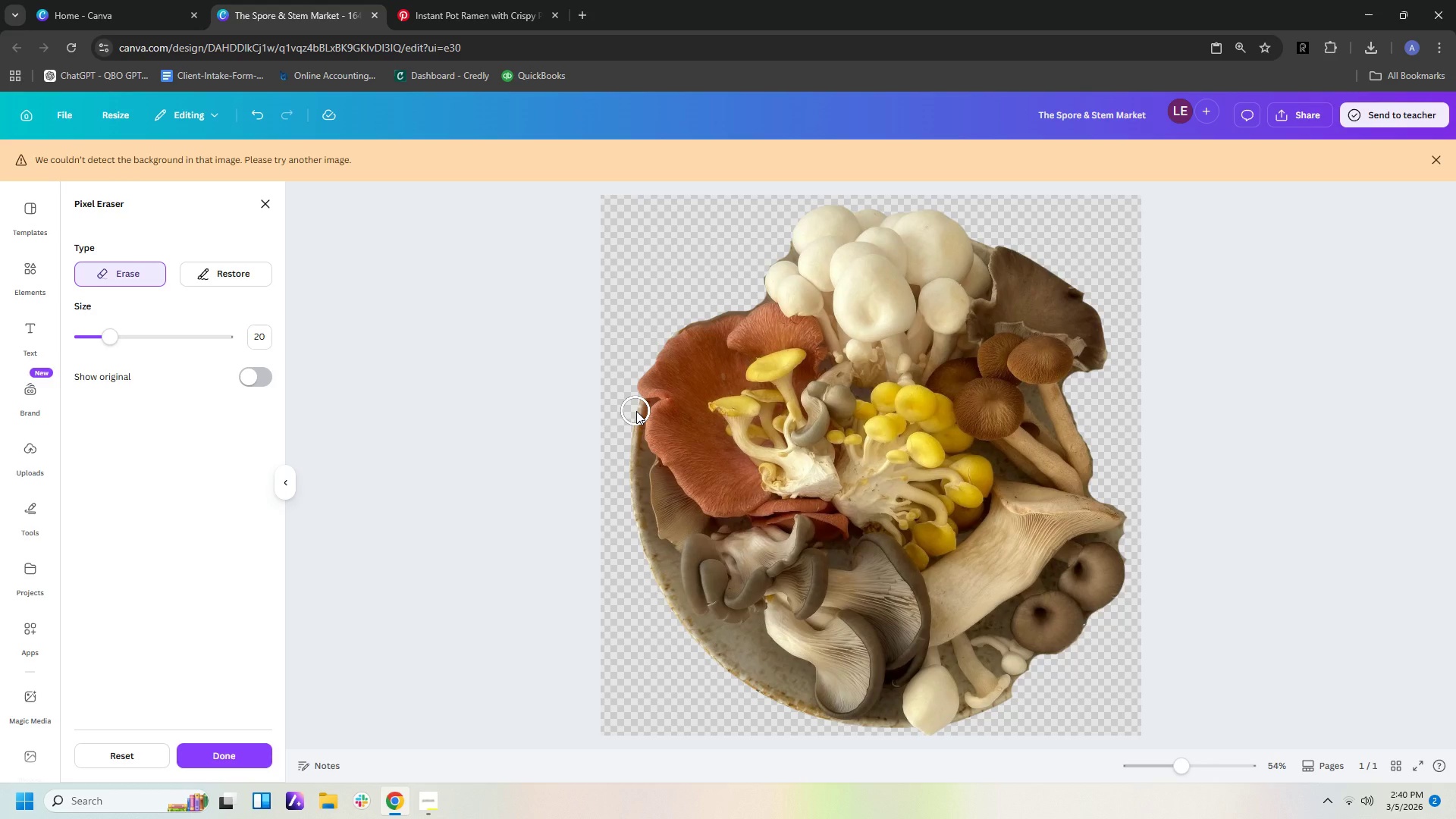 
left_click([636, 411])
 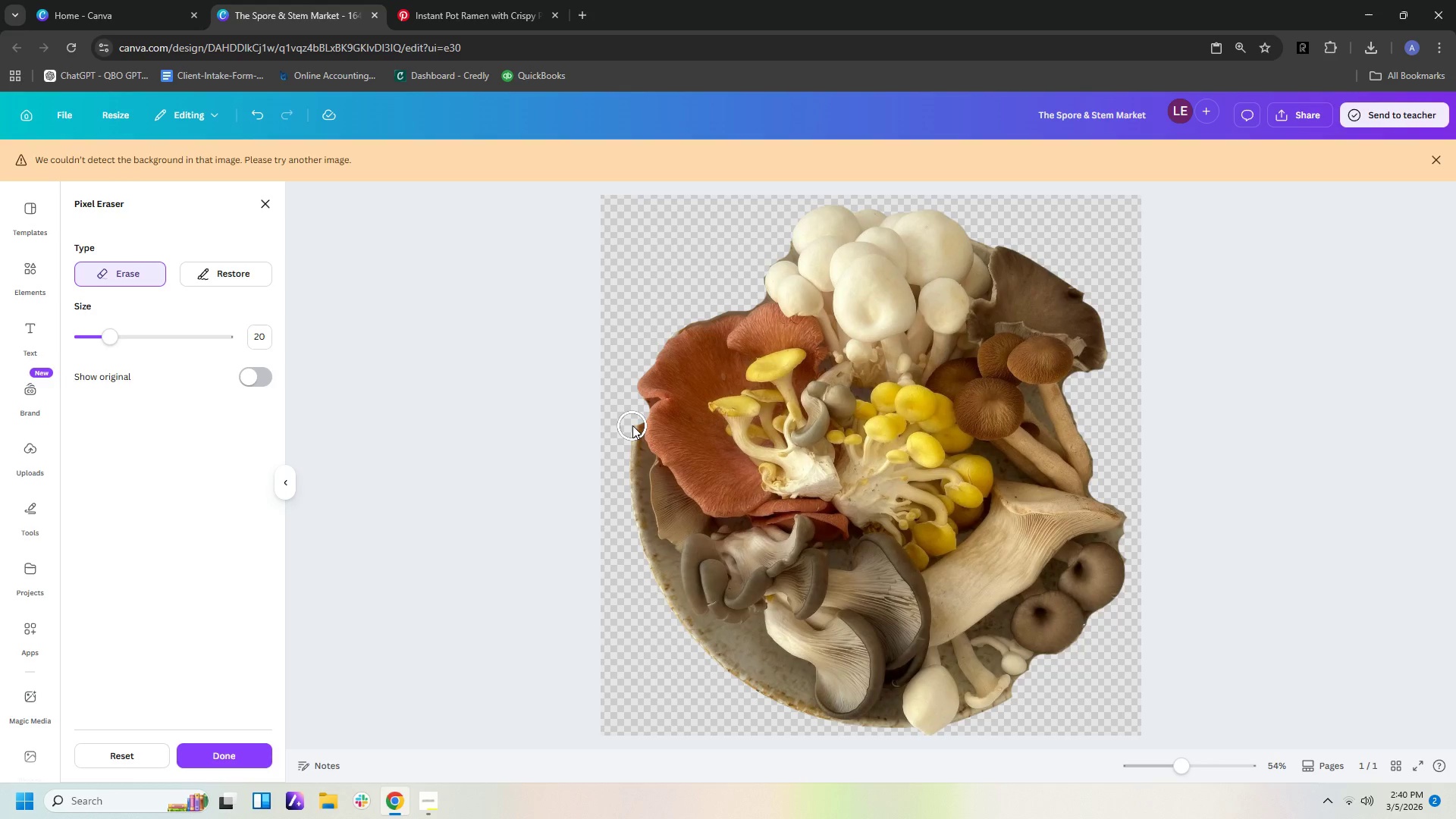 
left_click([632, 425])
 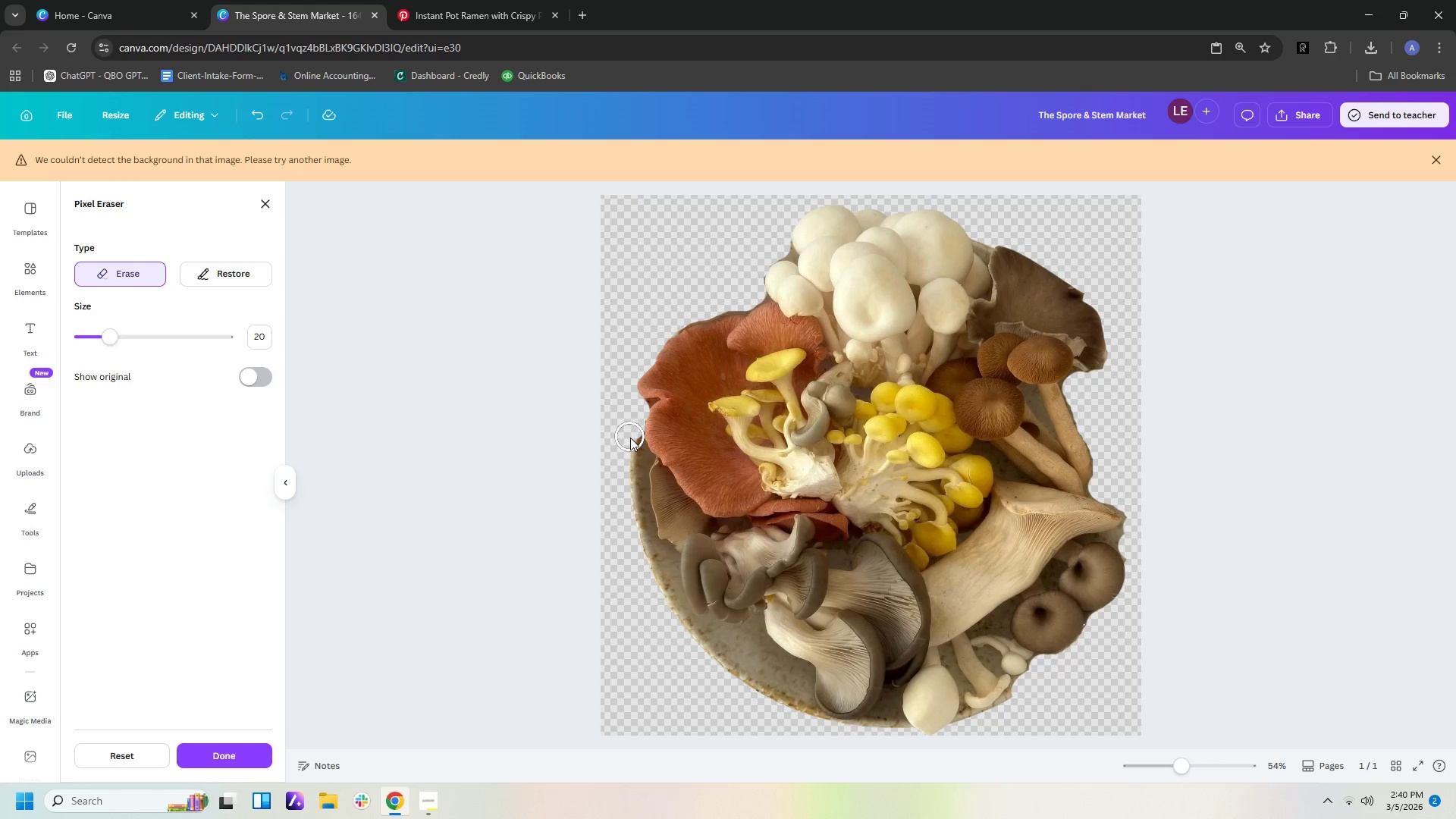 
left_click([629, 439])
 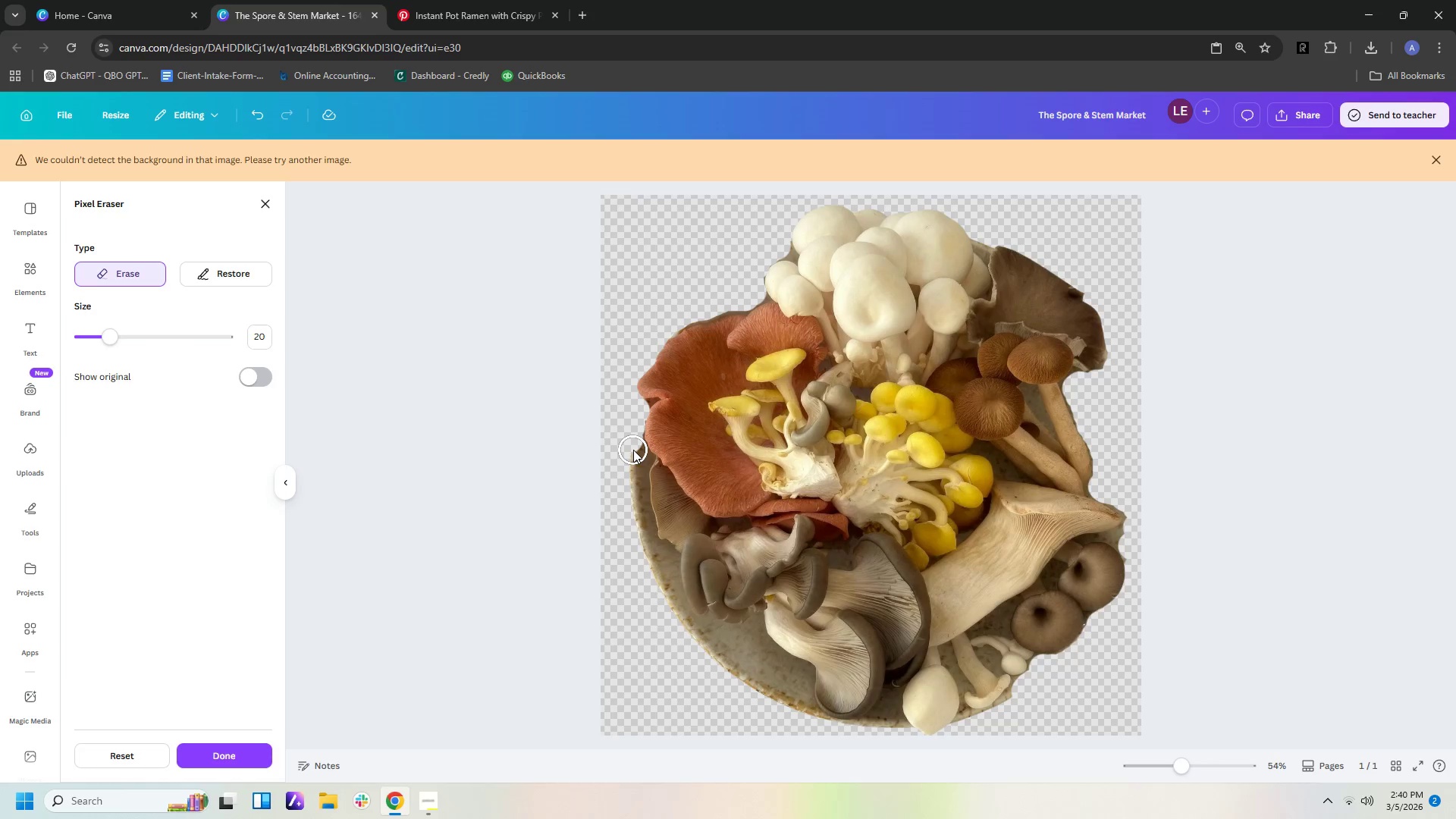 
left_click([633, 450])
 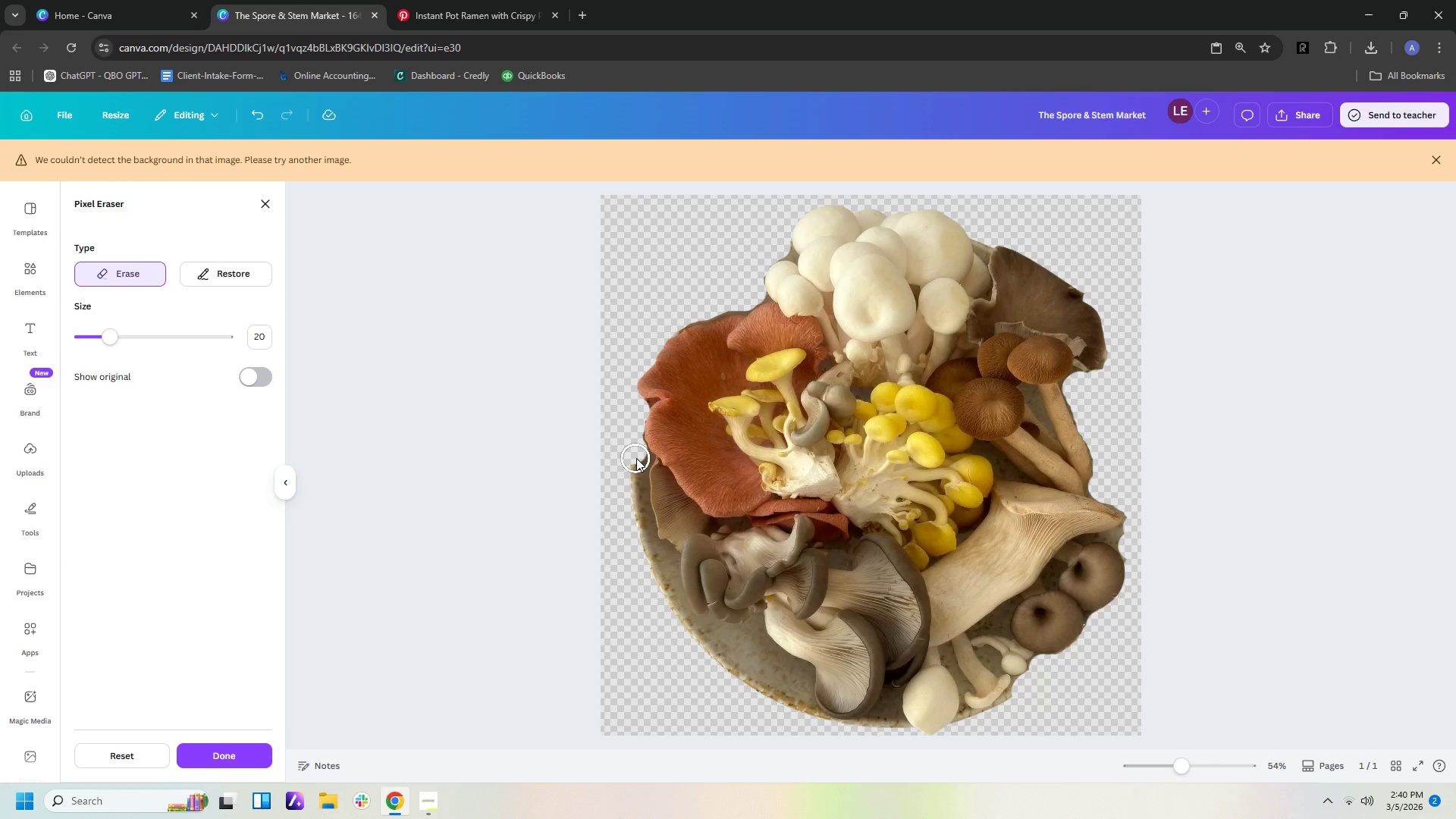 
left_click([637, 458])
 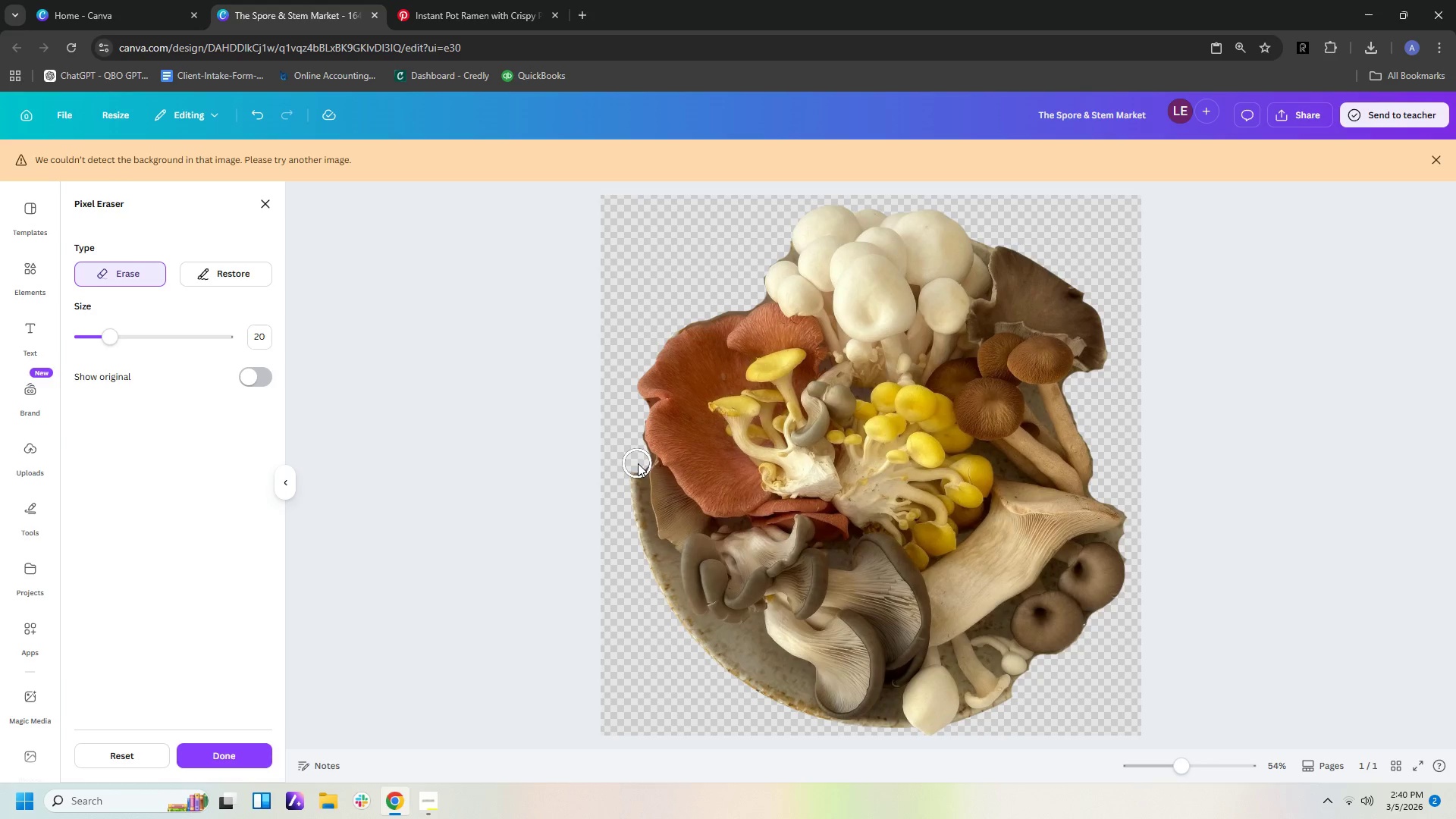 
left_click([638, 463])
 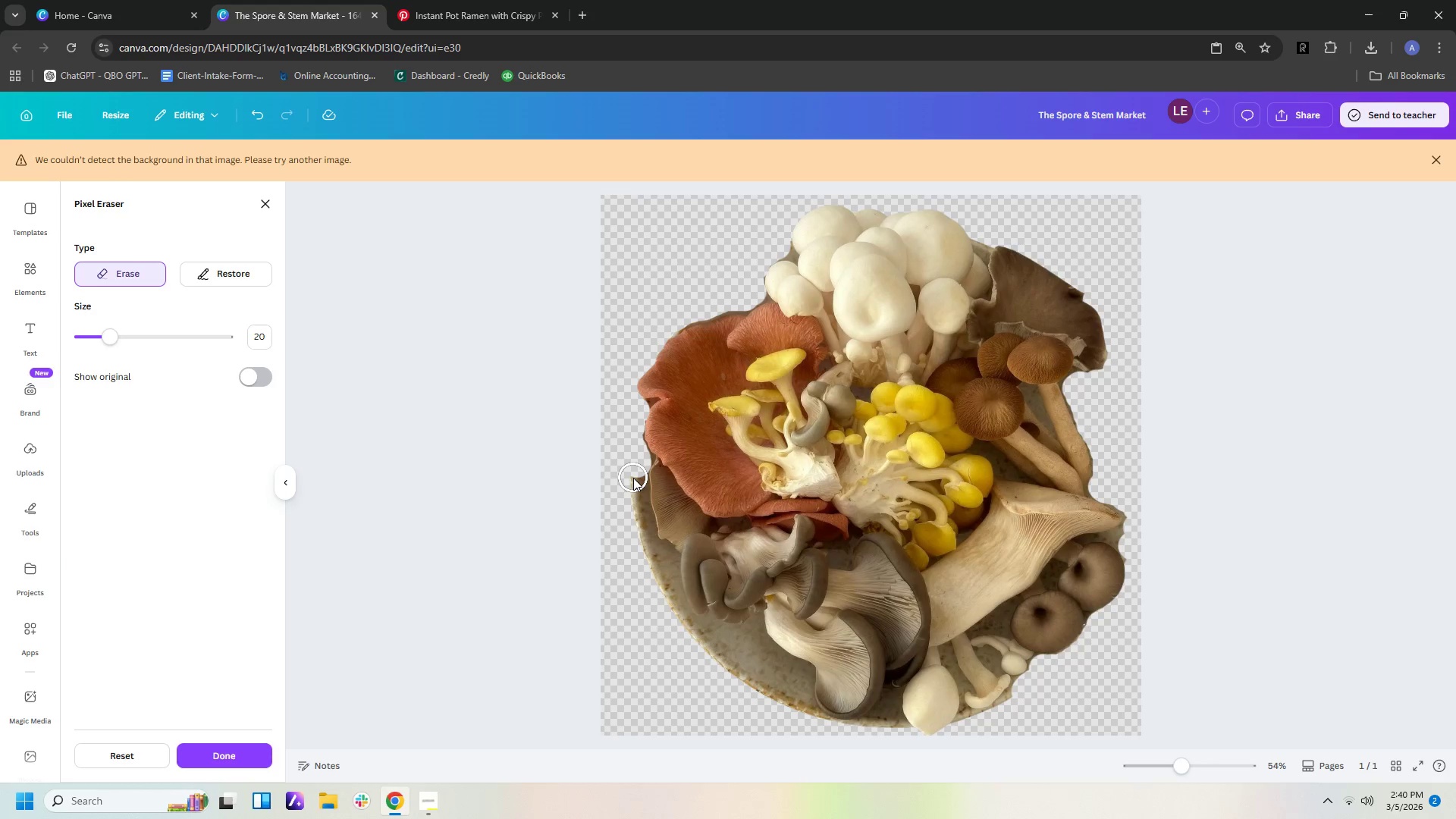 
left_click([633, 478])
 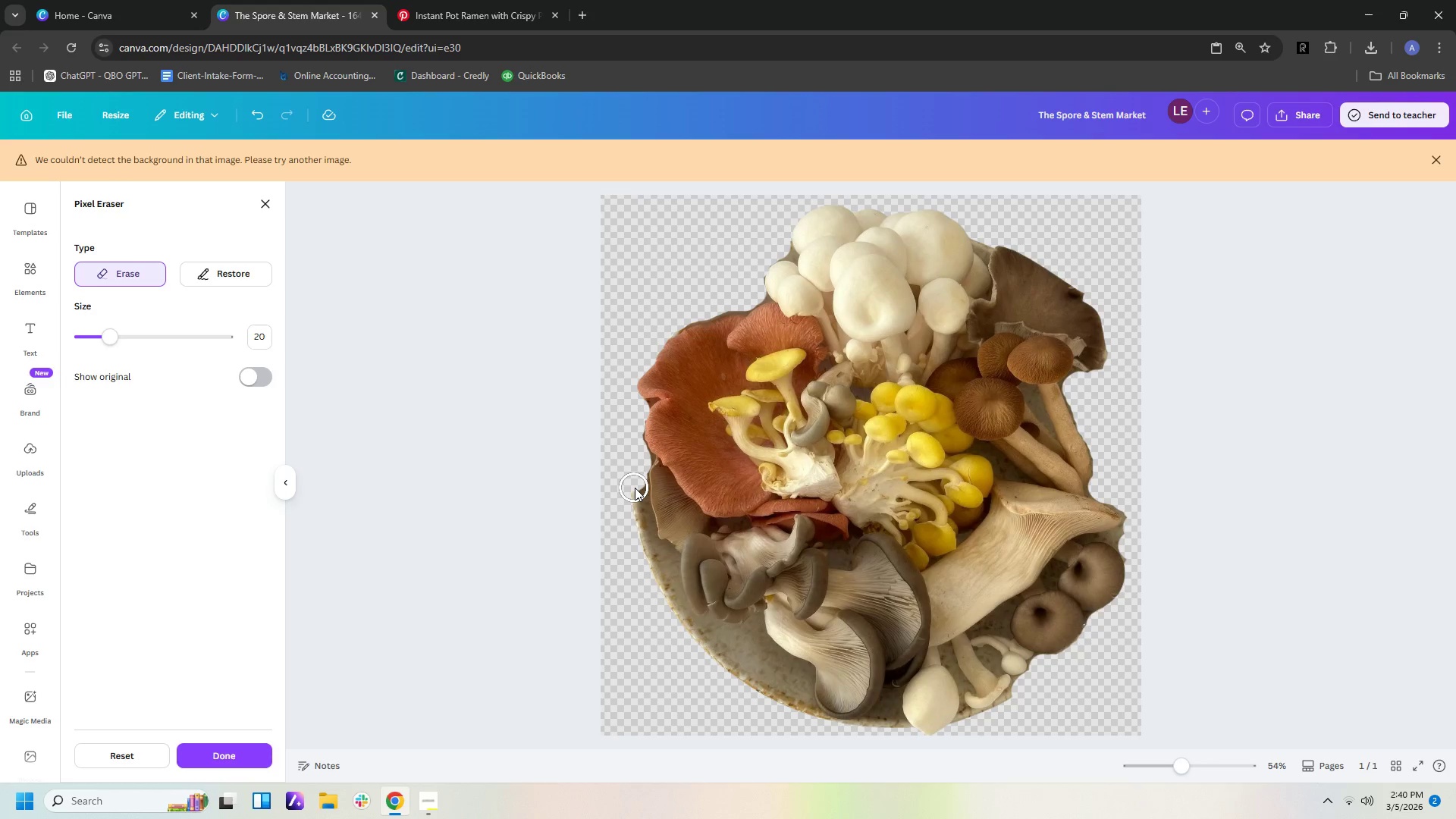 
left_click([636, 488])
 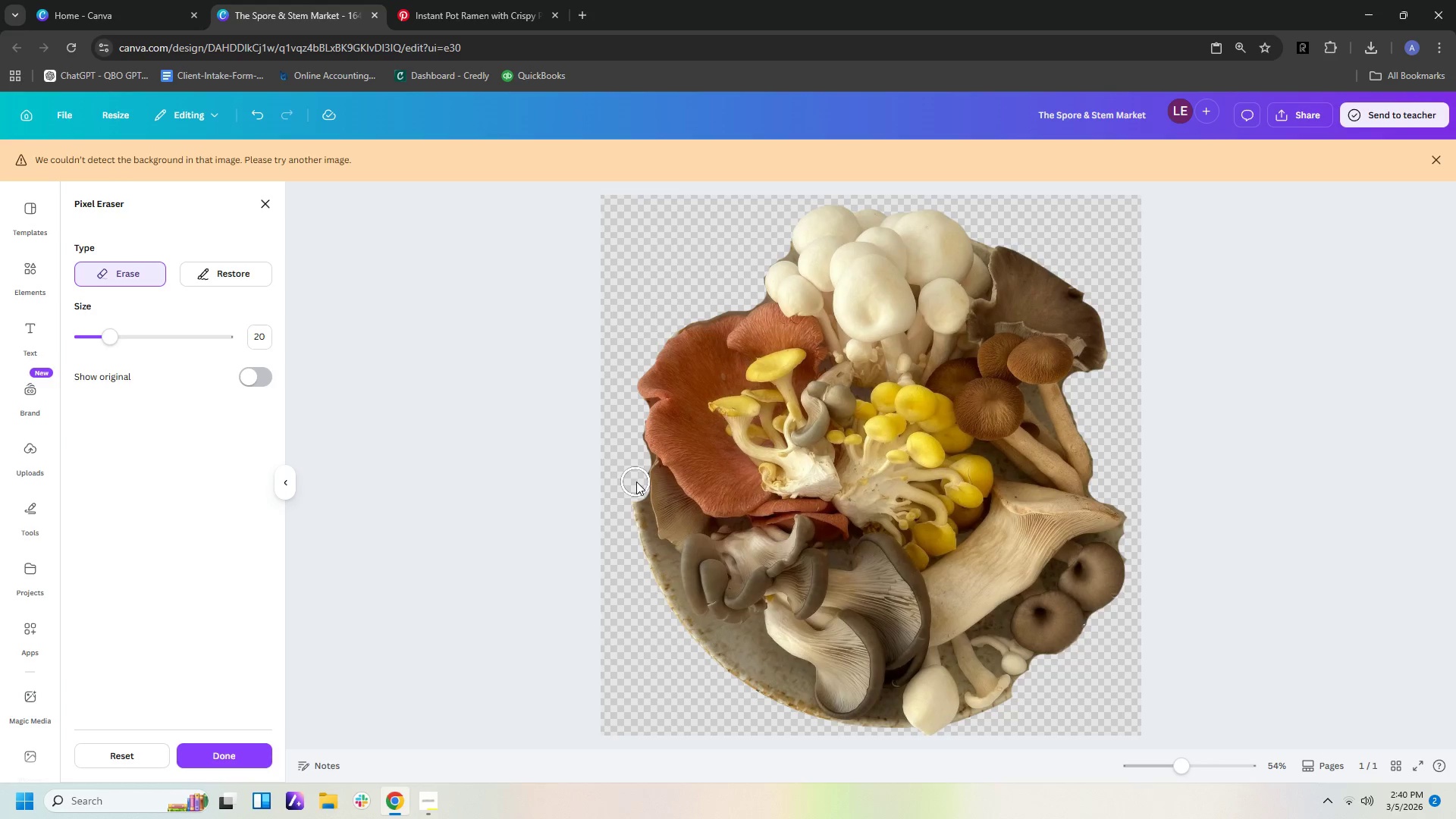 
left_click([635, 481])
 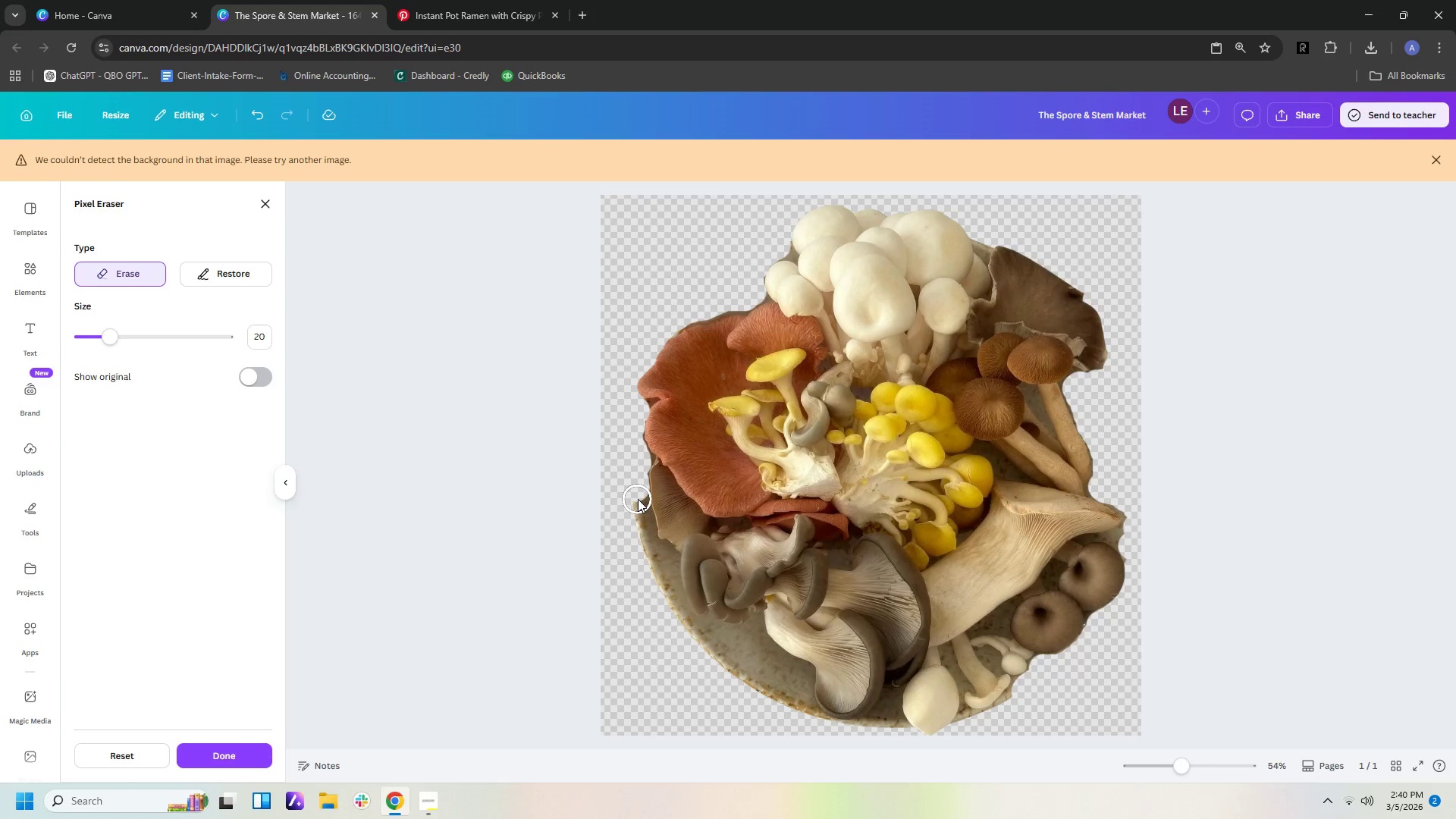 
left_click([638, 499])
 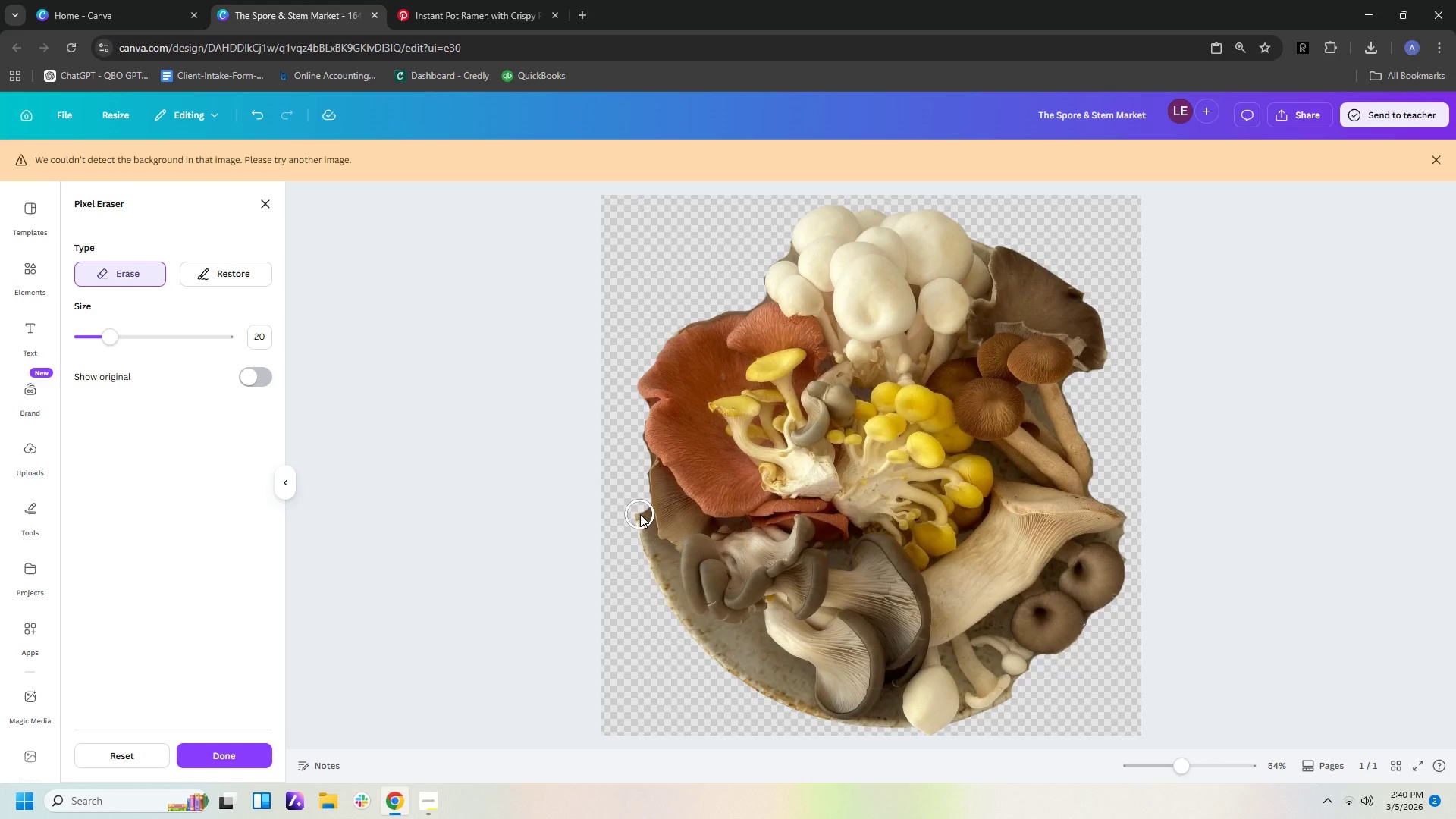 
left_click([640, 513])
 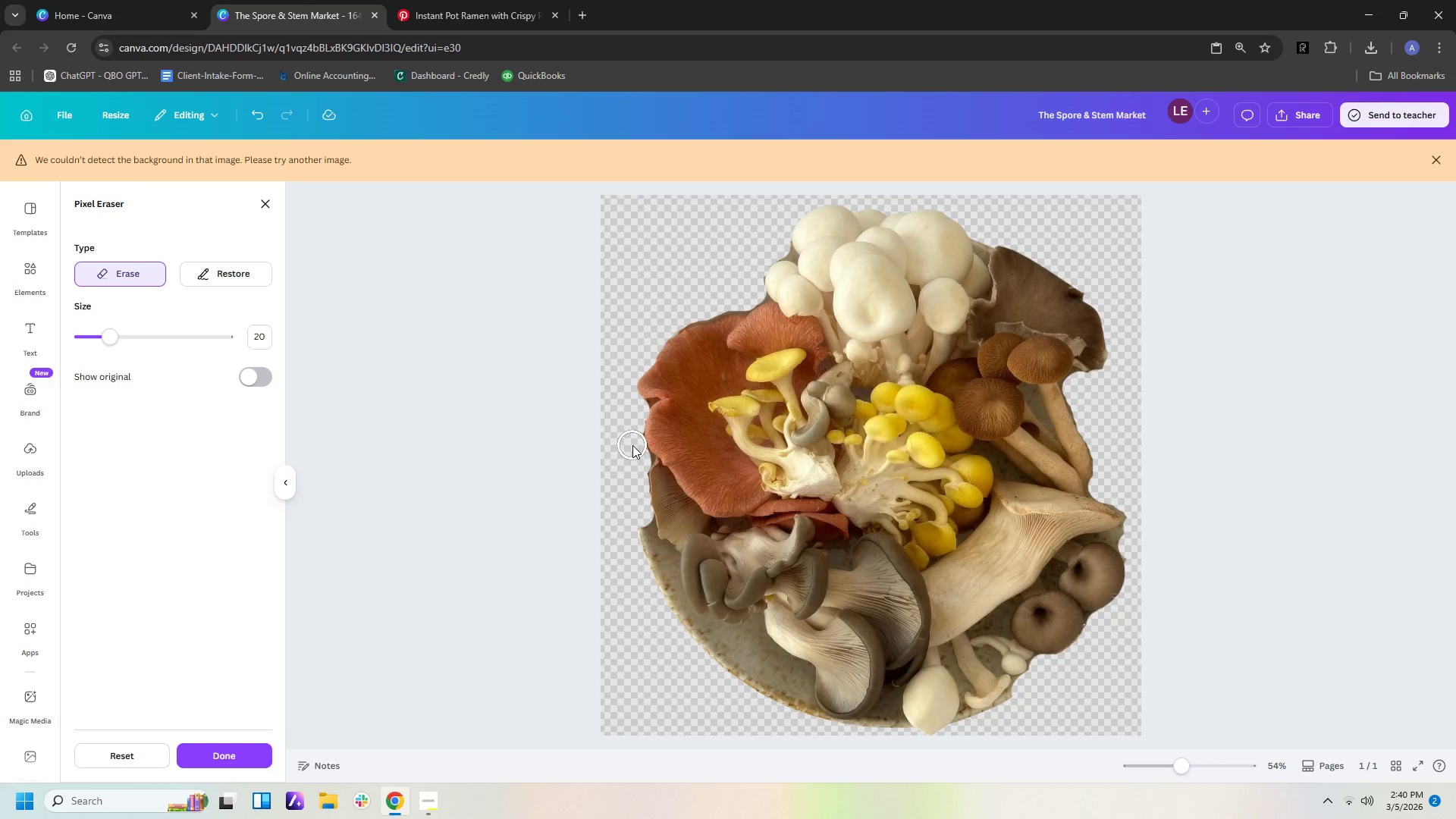 
left_click([632, 443])
 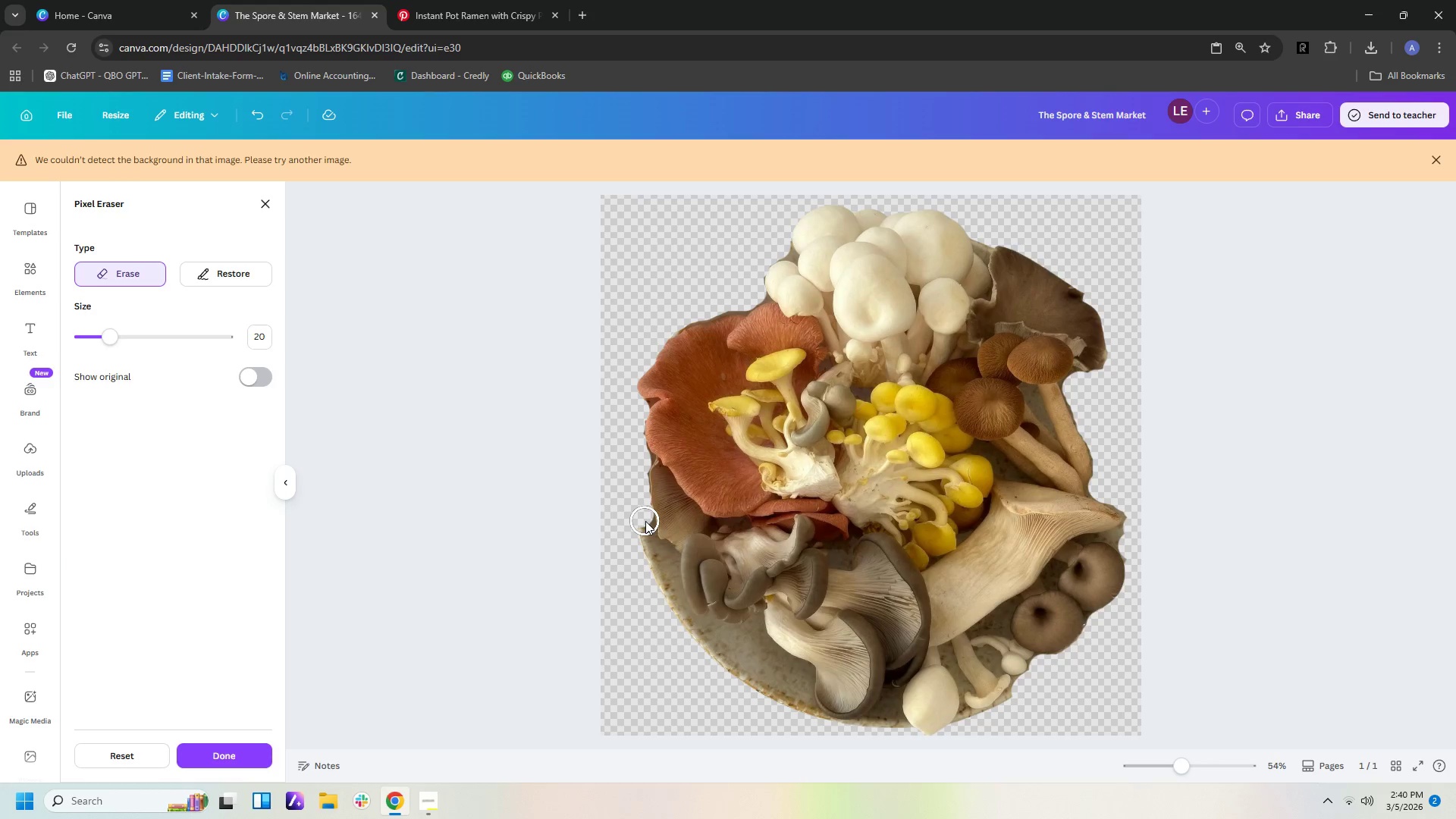 
left_click([643, 524])
 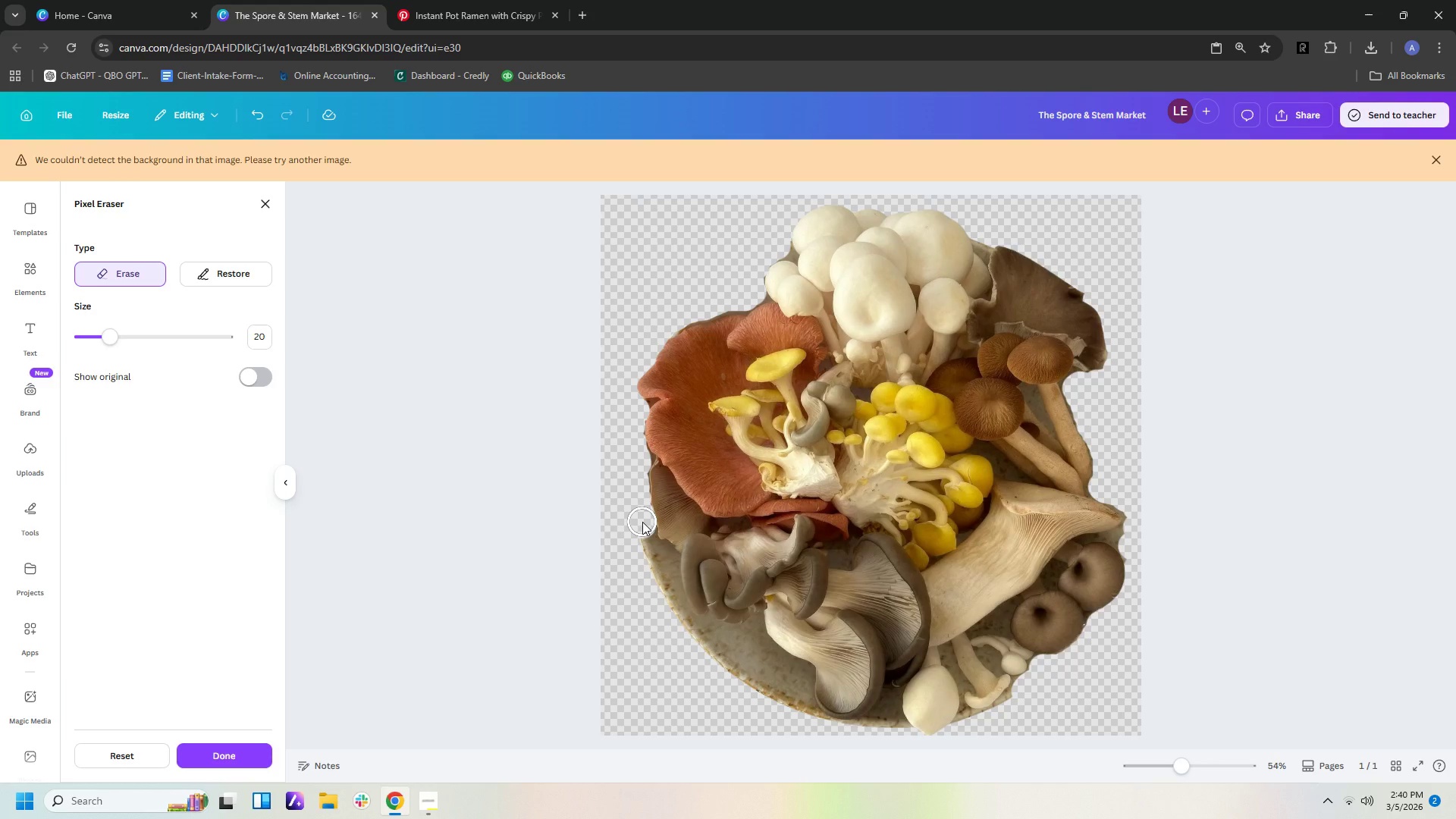 
left_click([642, 522])
 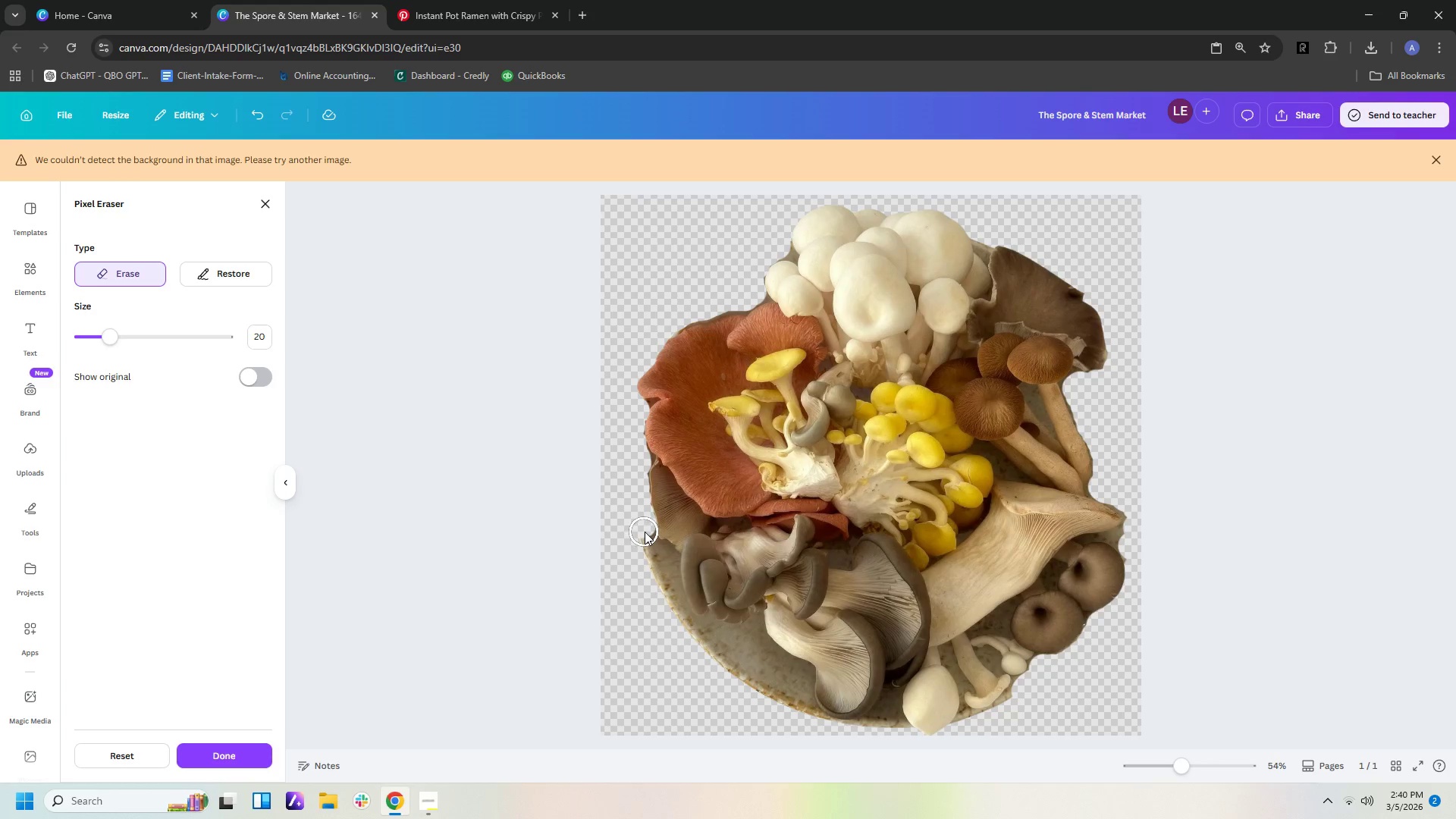 
left_click([645, 532])
 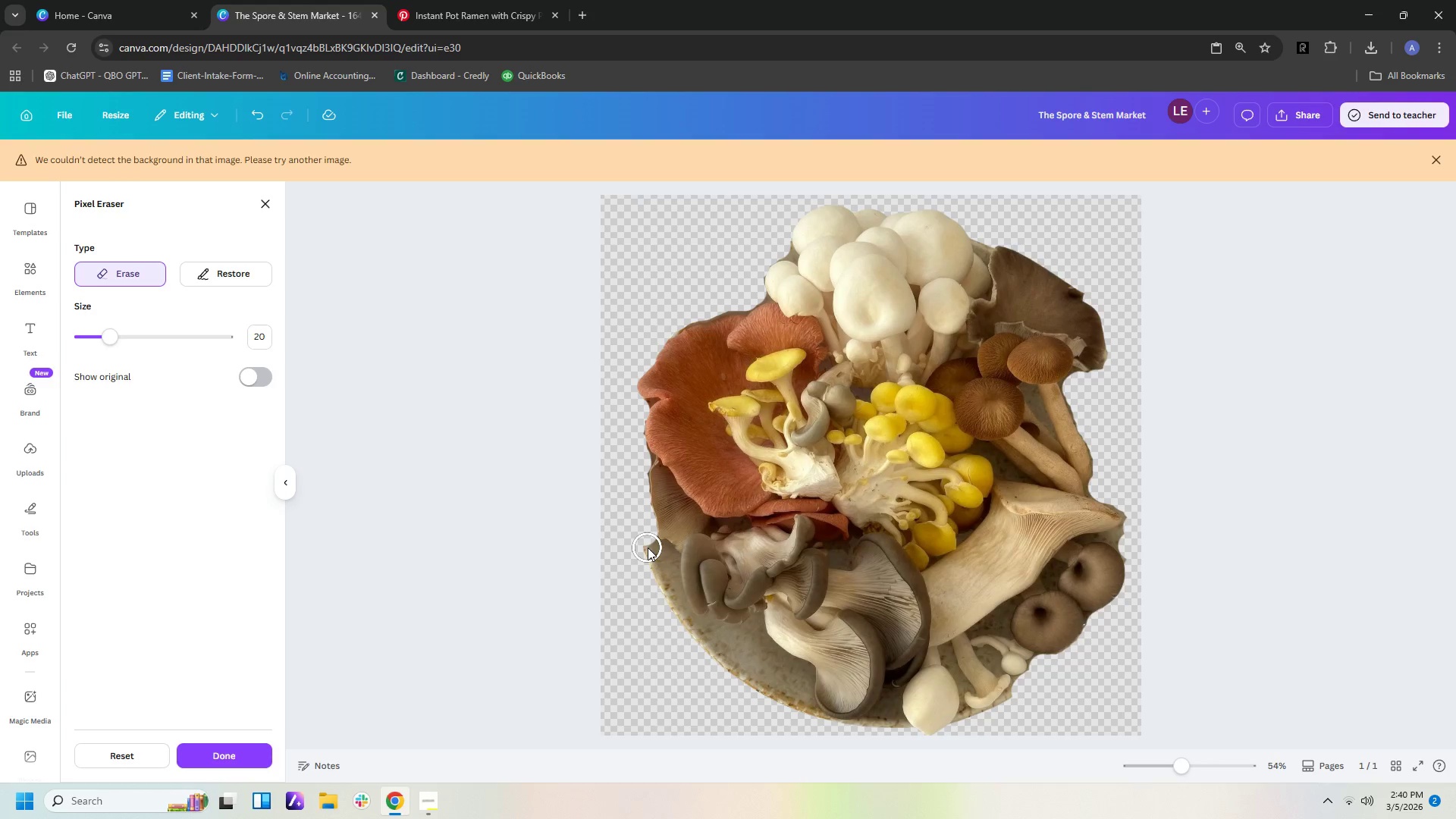 
left_click([648, 547])
 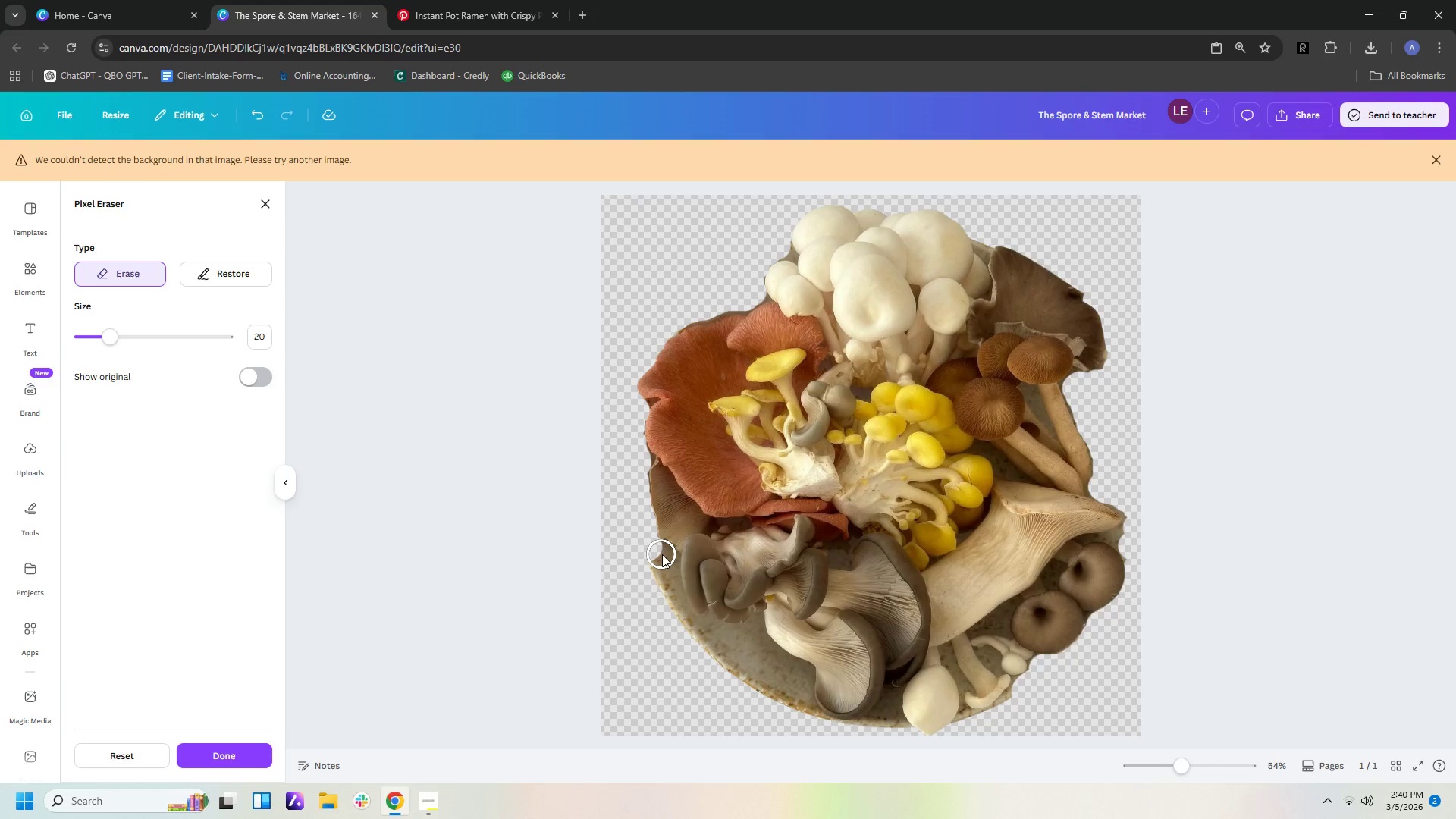 
left_click([662, 554])
 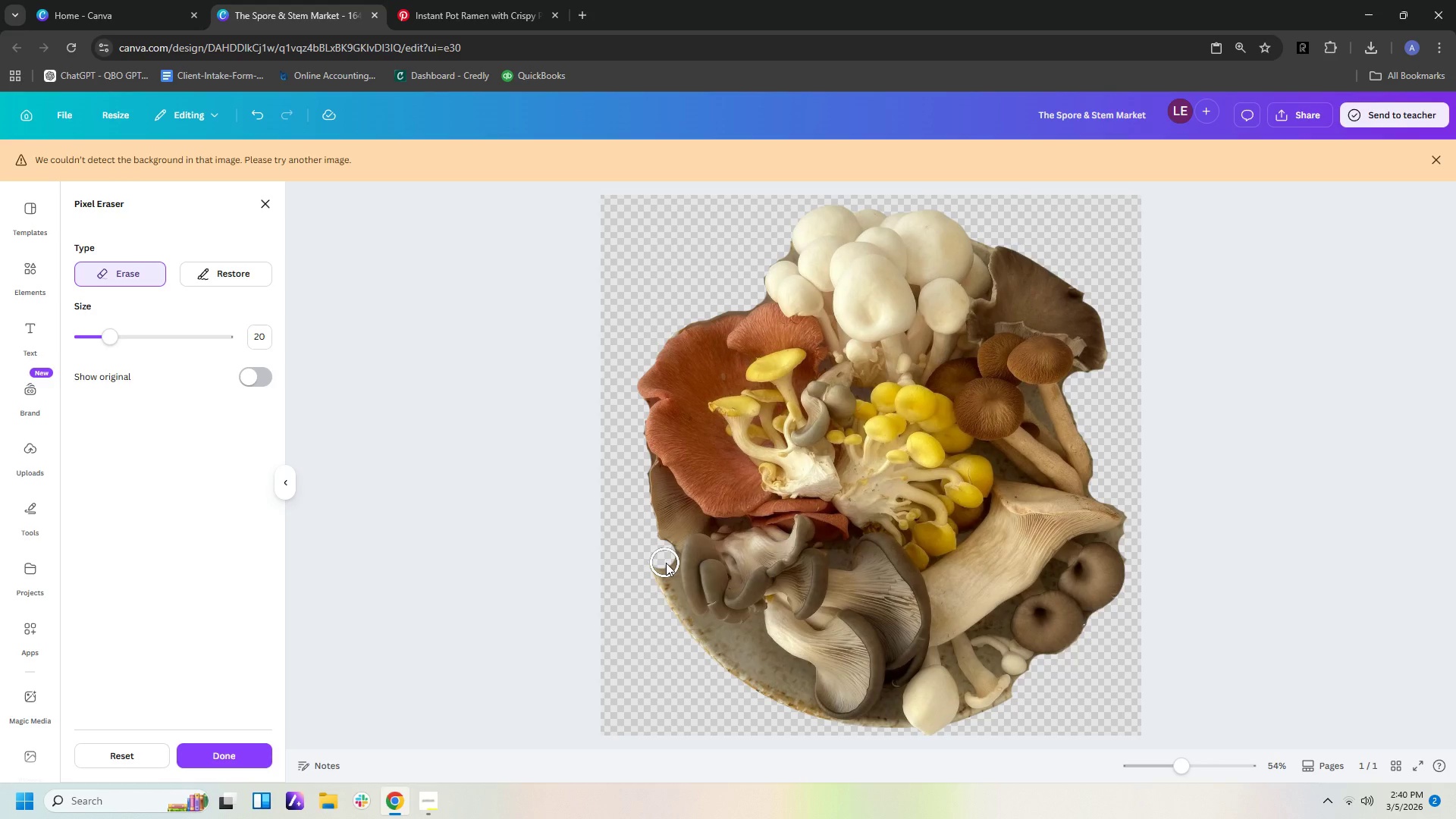 
left_click([666, 563])
 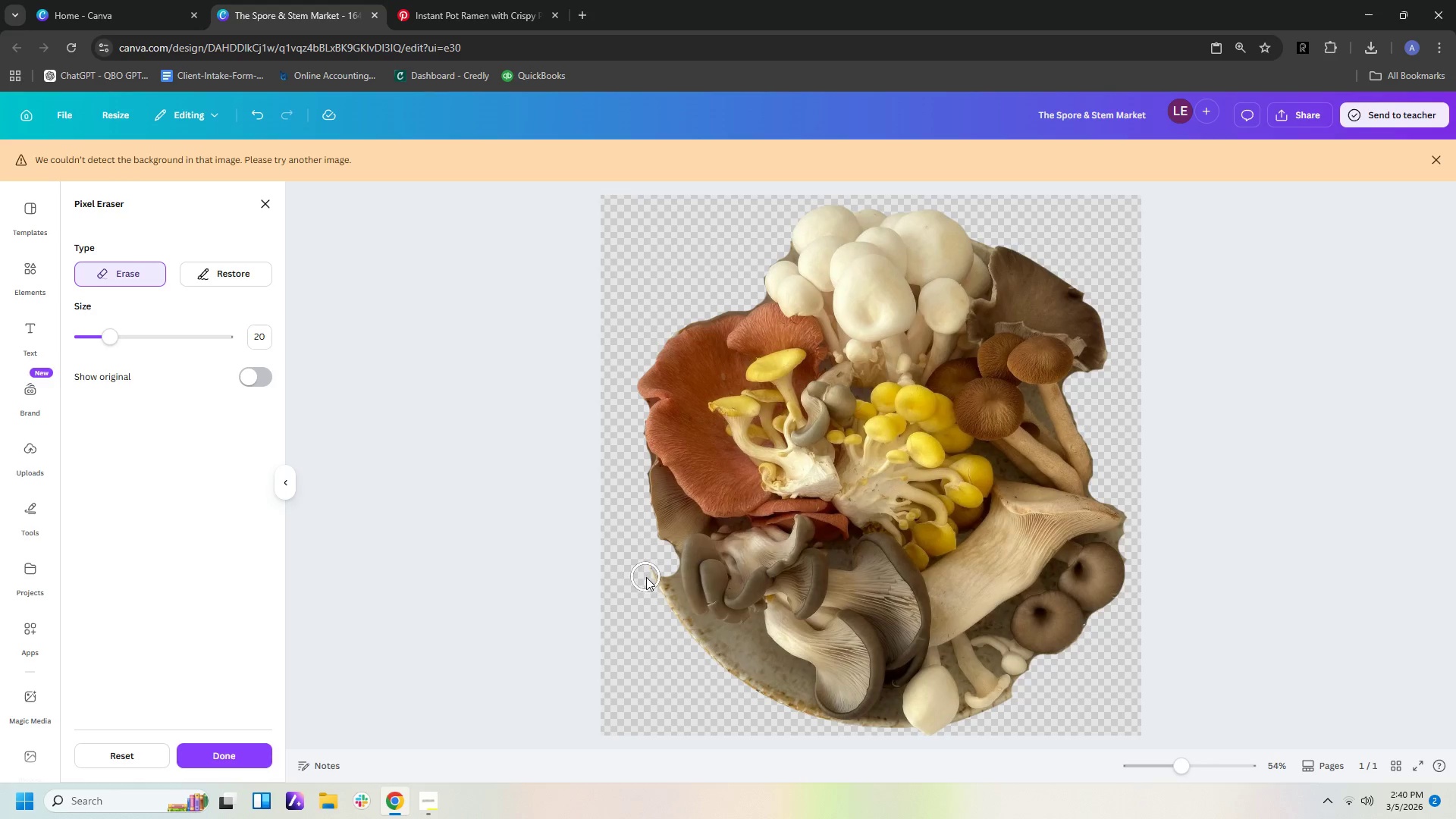 
left_click([646, 577])
 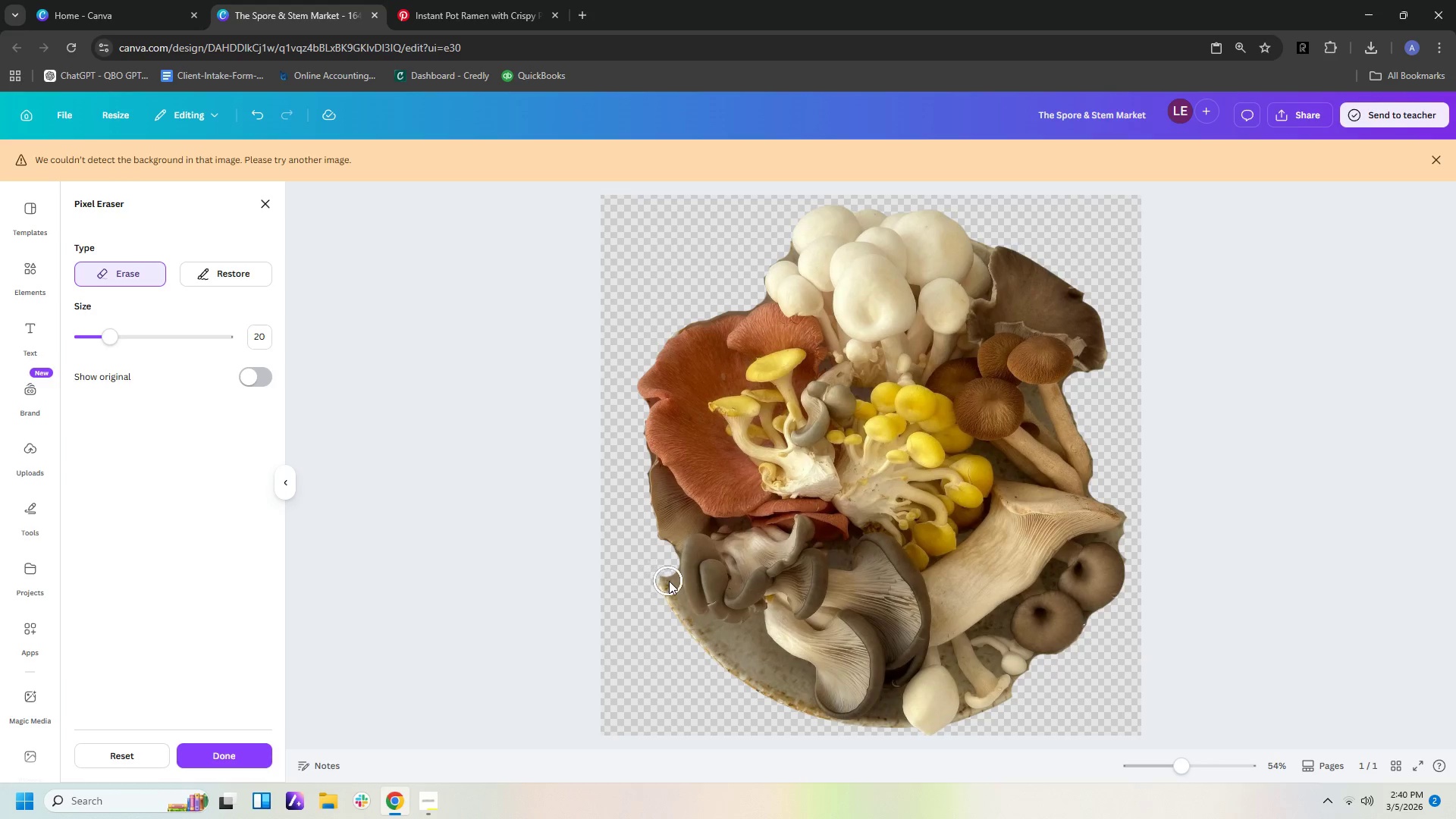 
left_click([669, 581])
 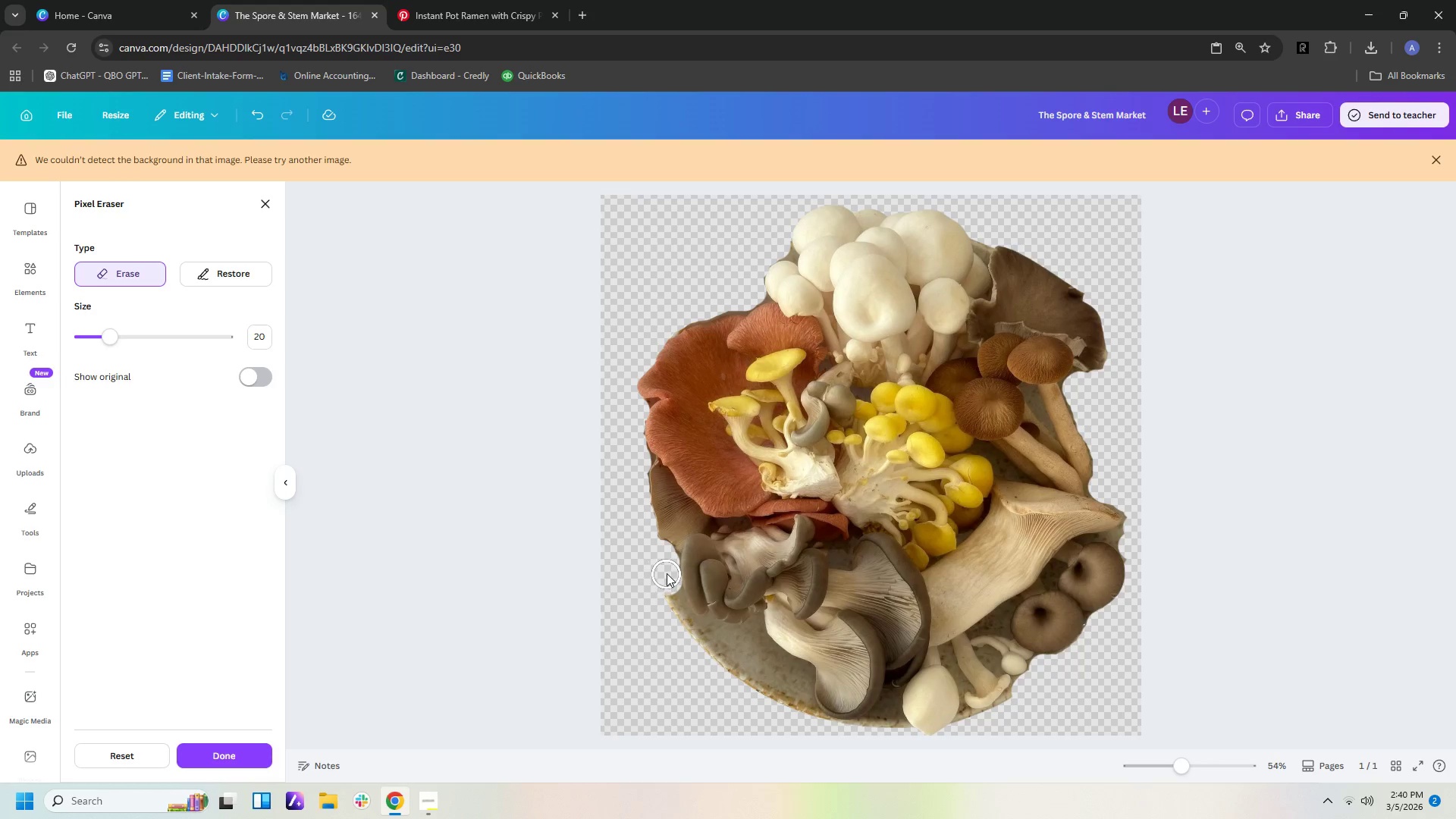 
left_click([667, 573])
 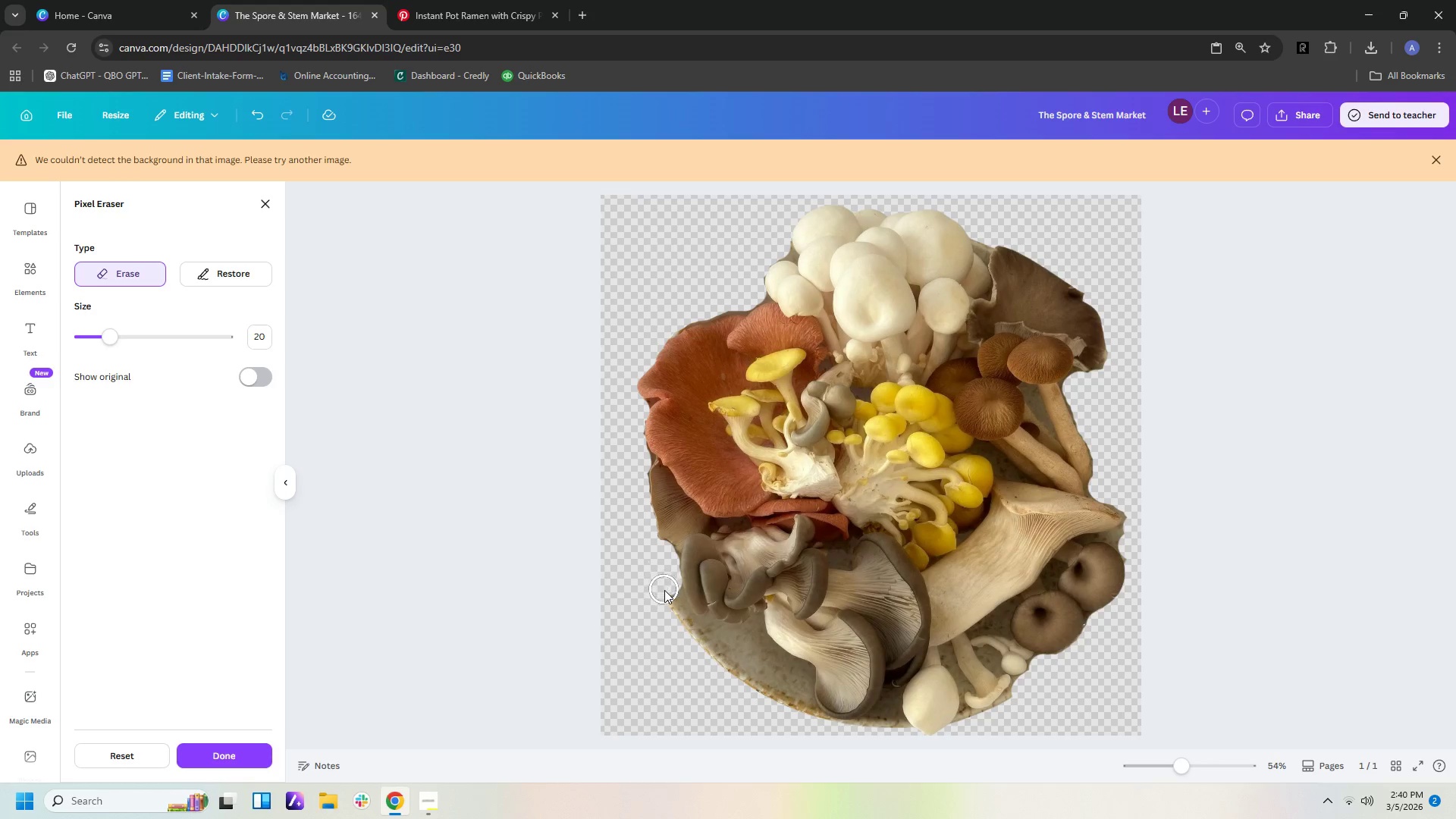 
left_click([664, 593])
 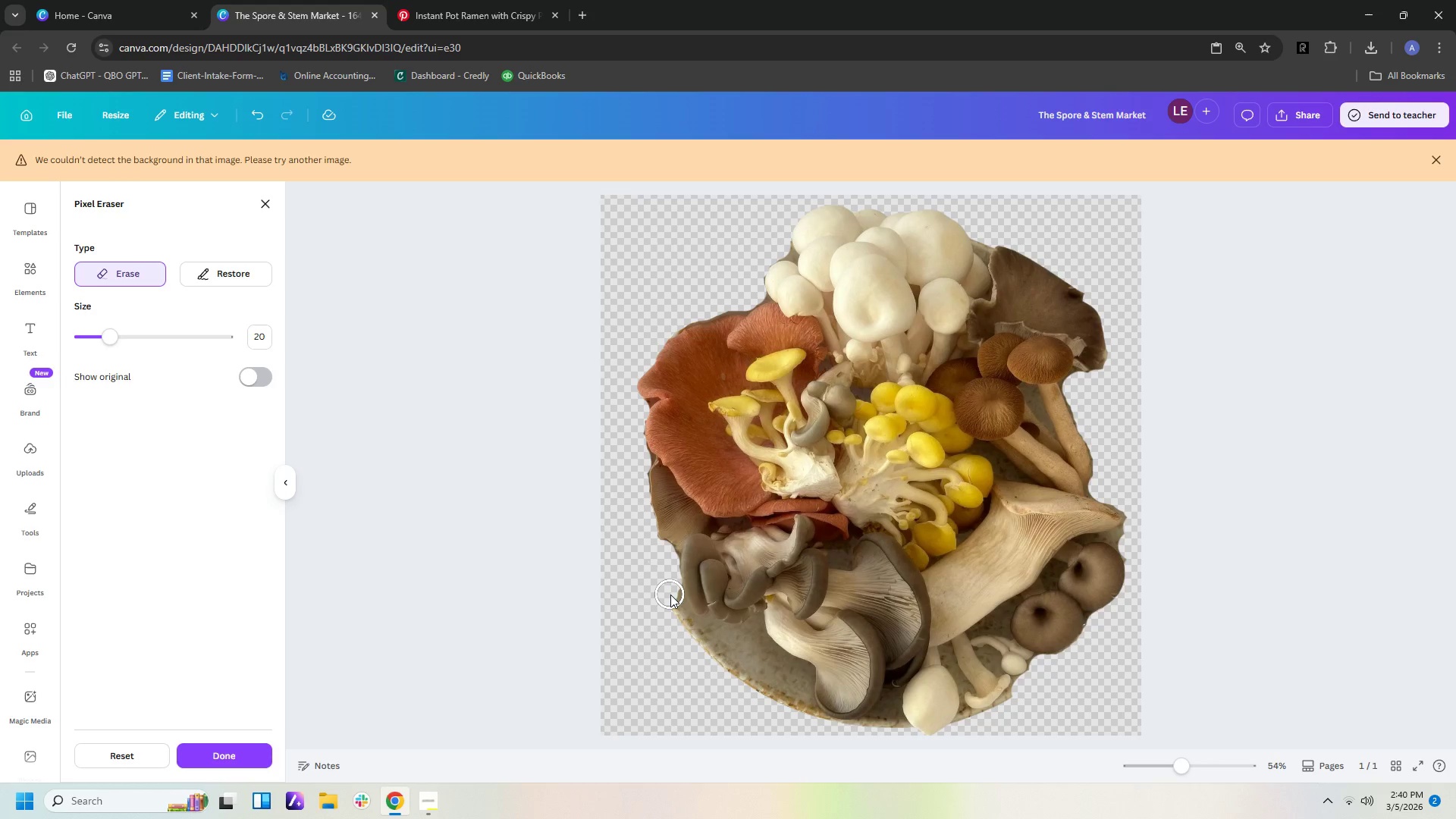 
left_click([670, 595])
 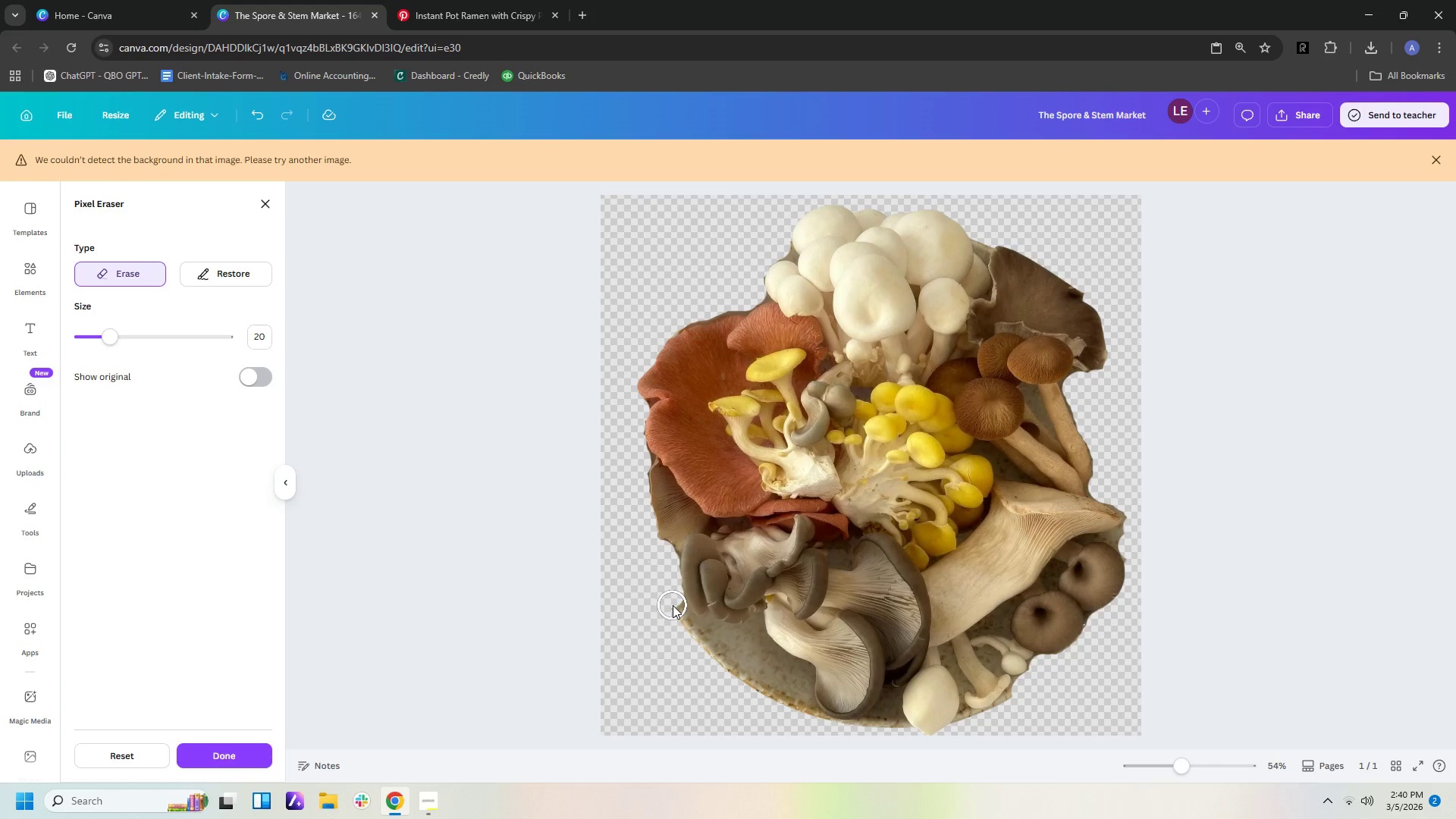 
left_click([674, 607])
 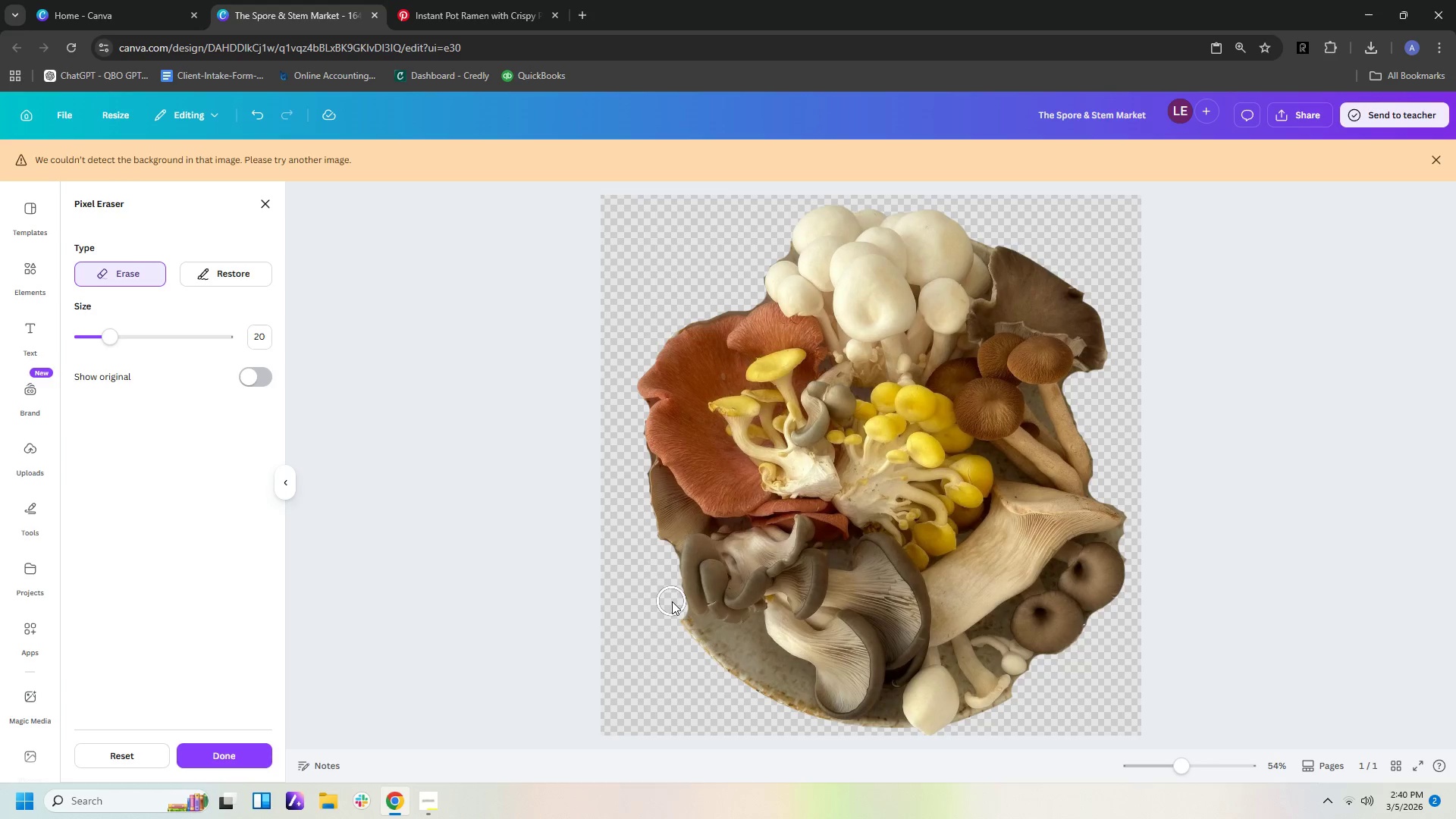 
left_click([672, 601])
 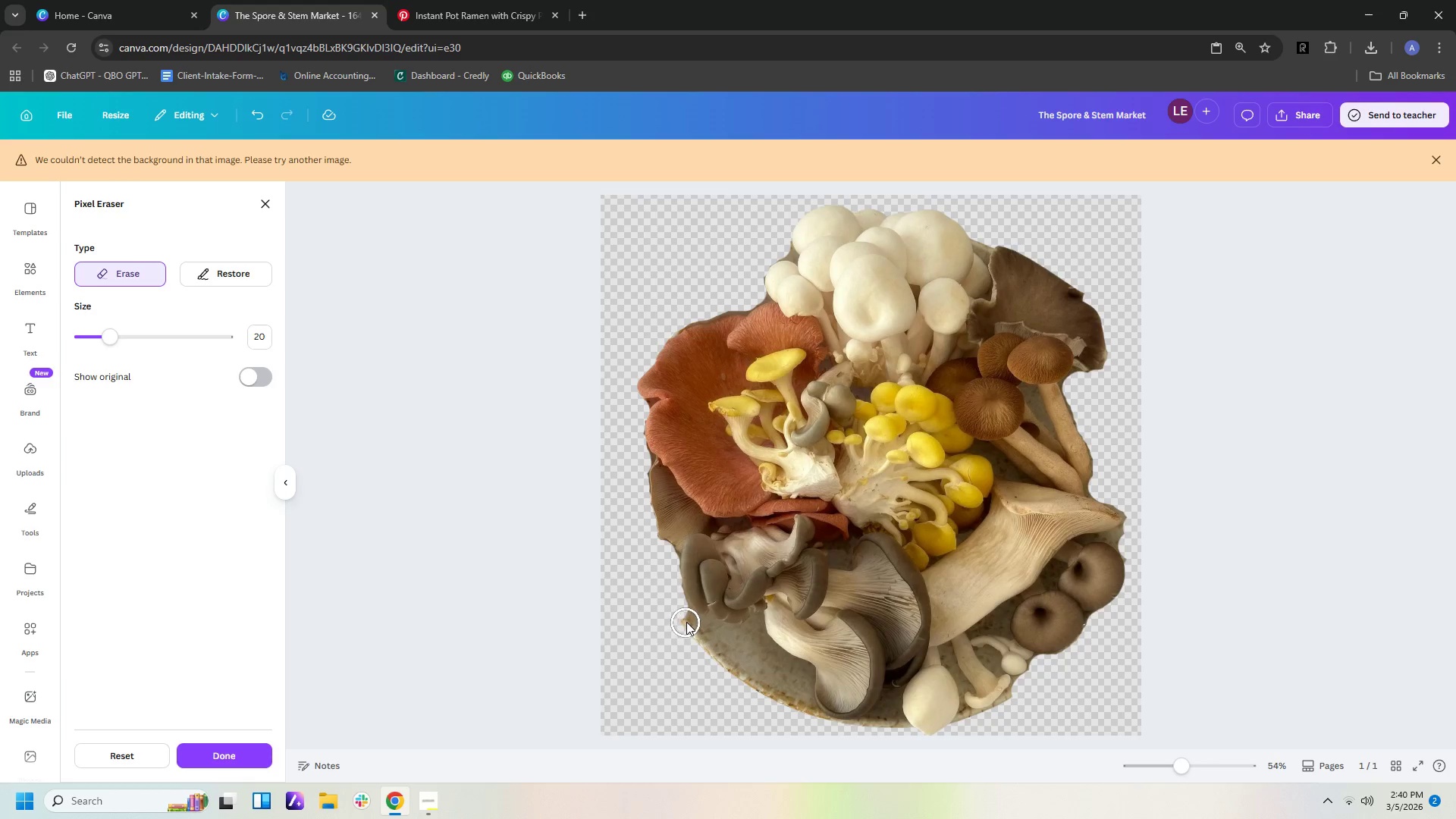 
left_click([683, 622])
 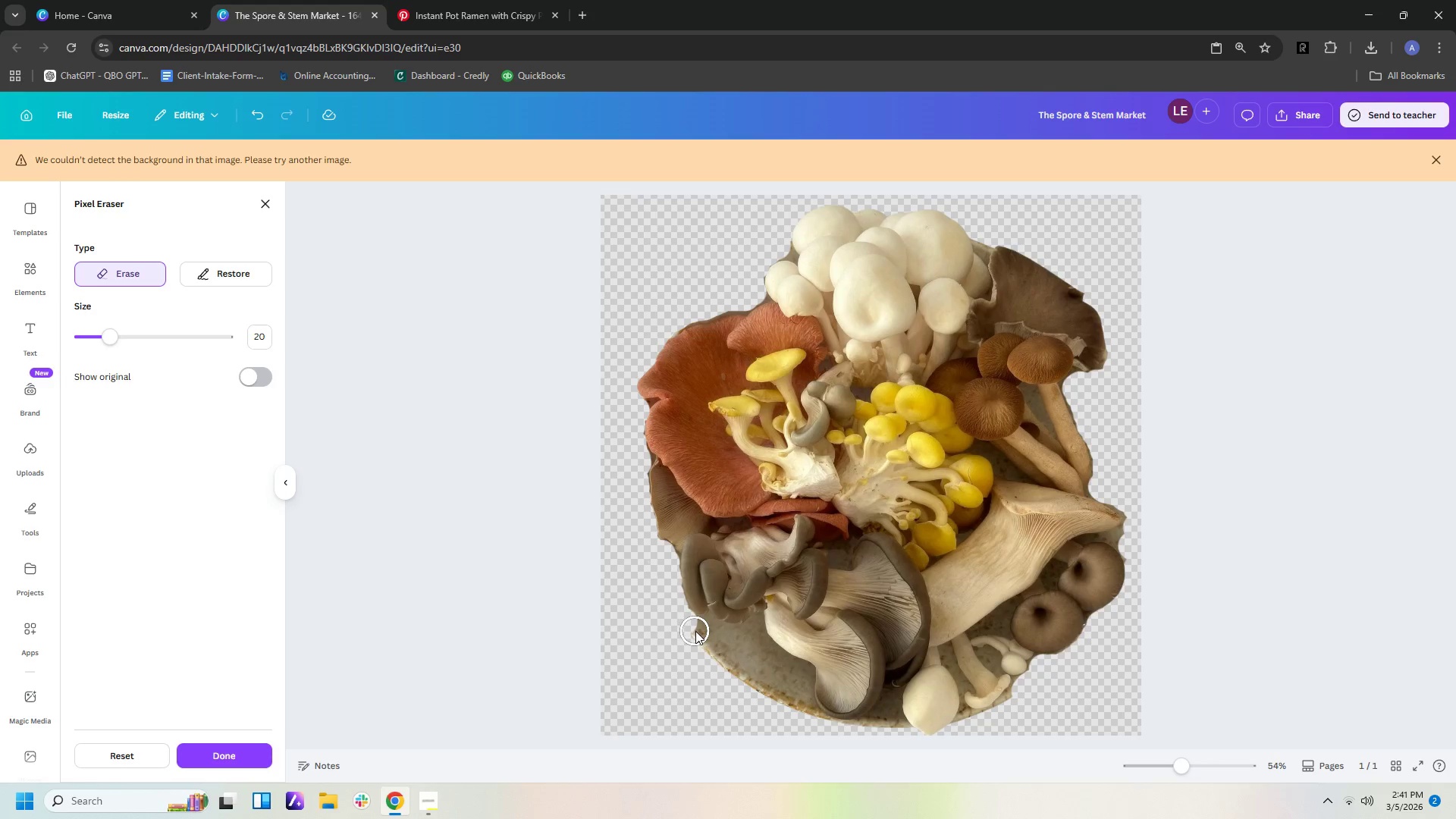 
left_click([695, 631])
 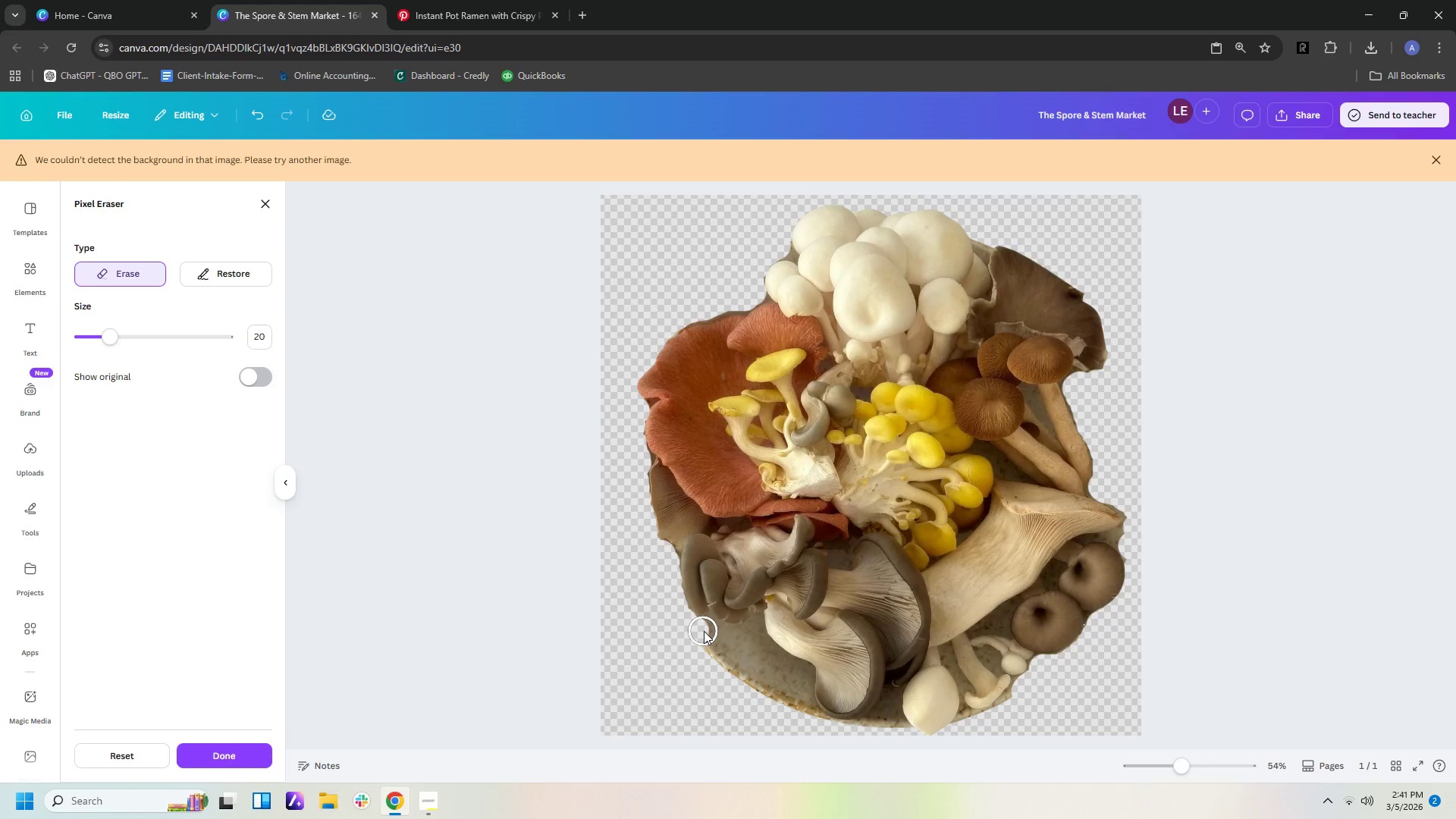 
left_click([704, 631])
 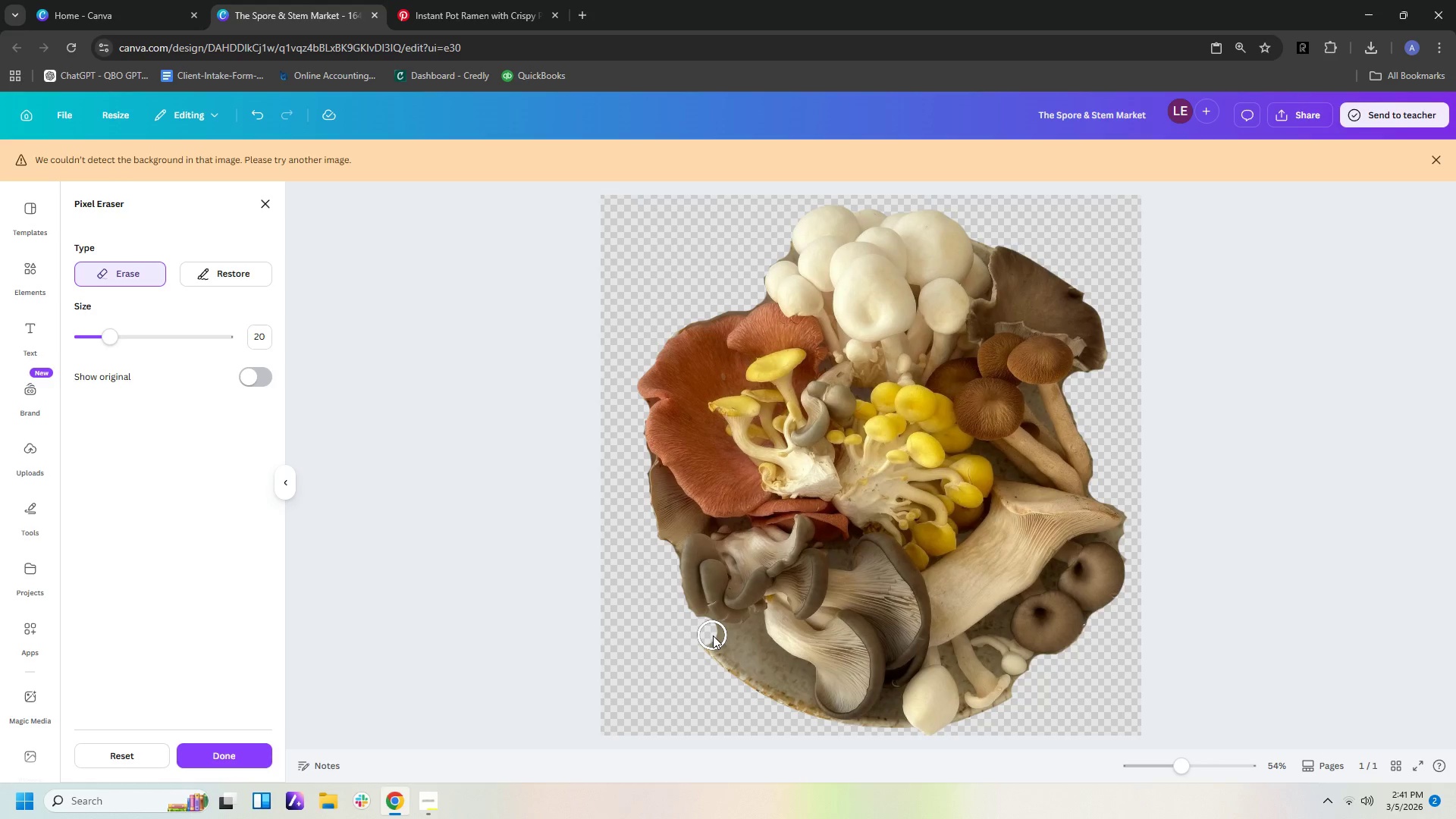 
left_click([713, 635])
 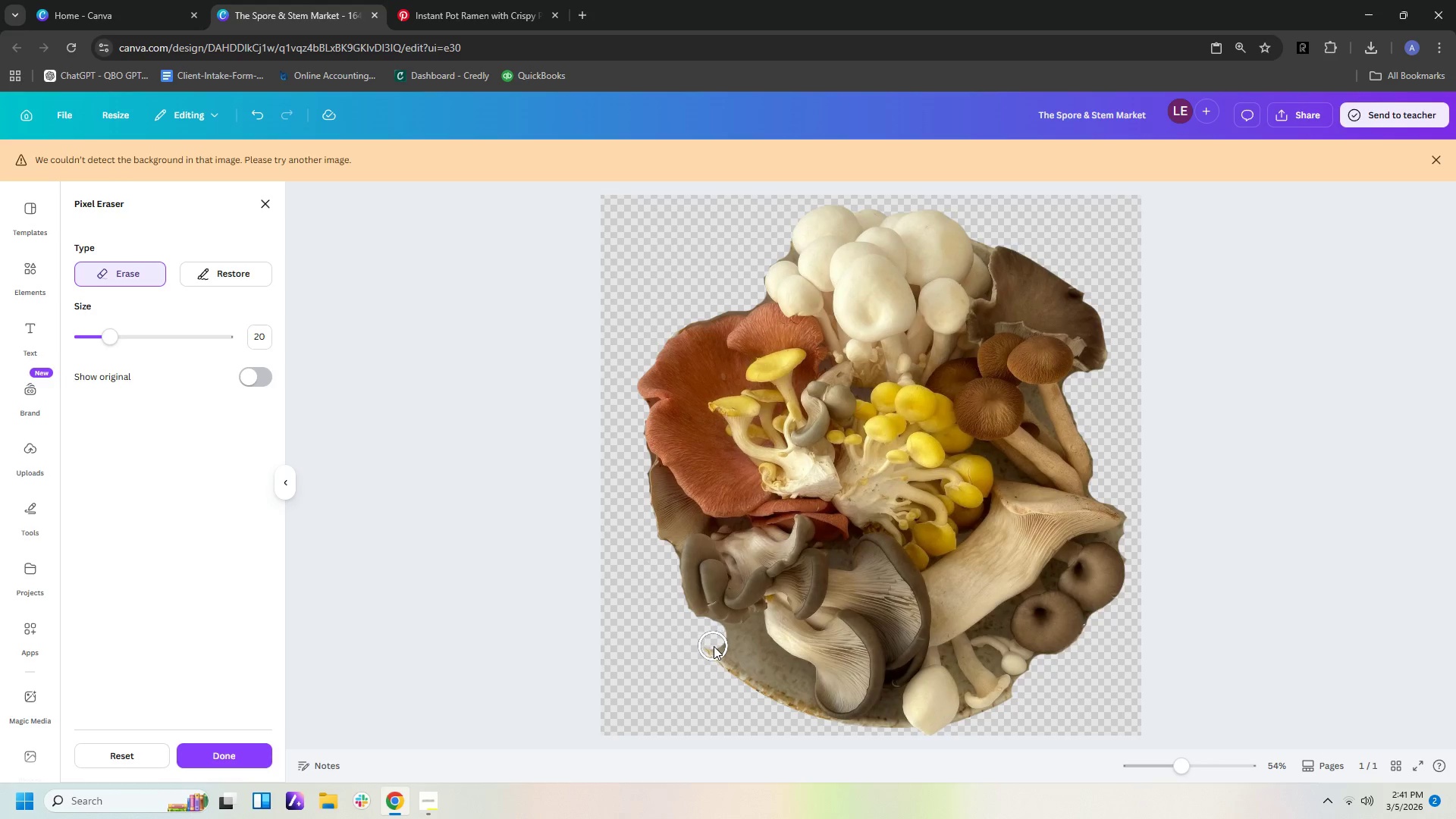 
left_click([714, 647])
 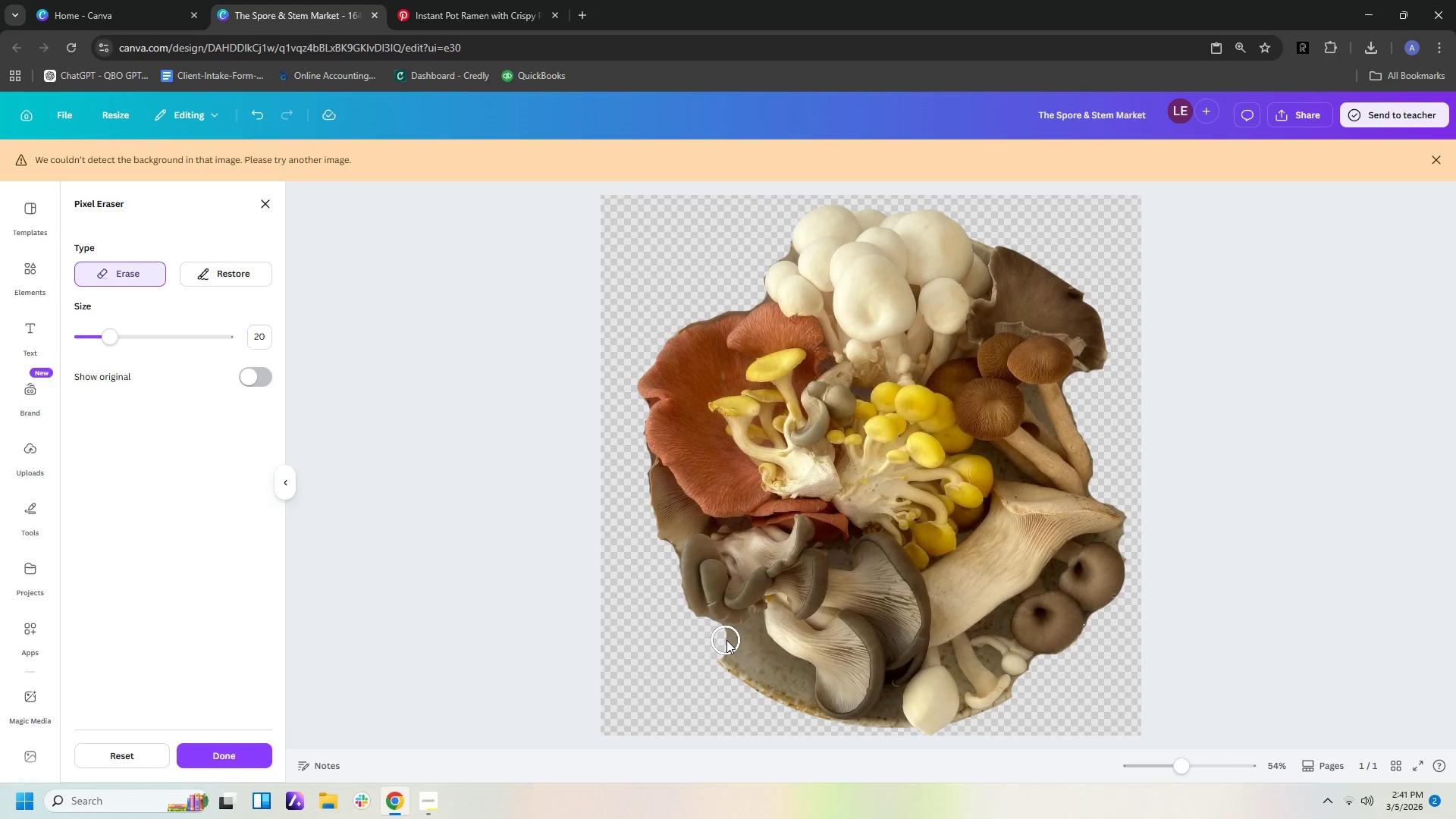 
left_click([725, 638])
 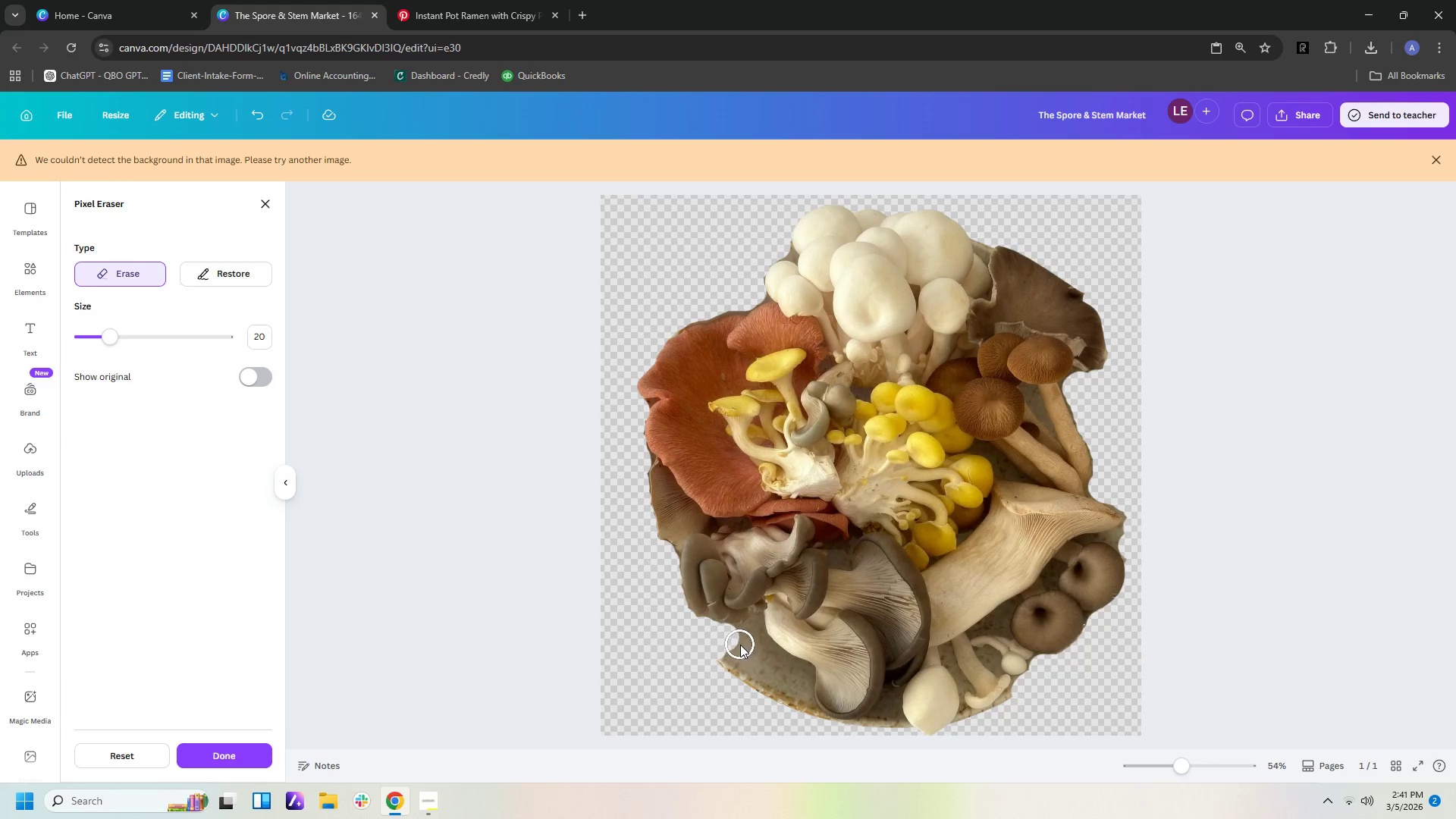 
left_click([741, 645])
 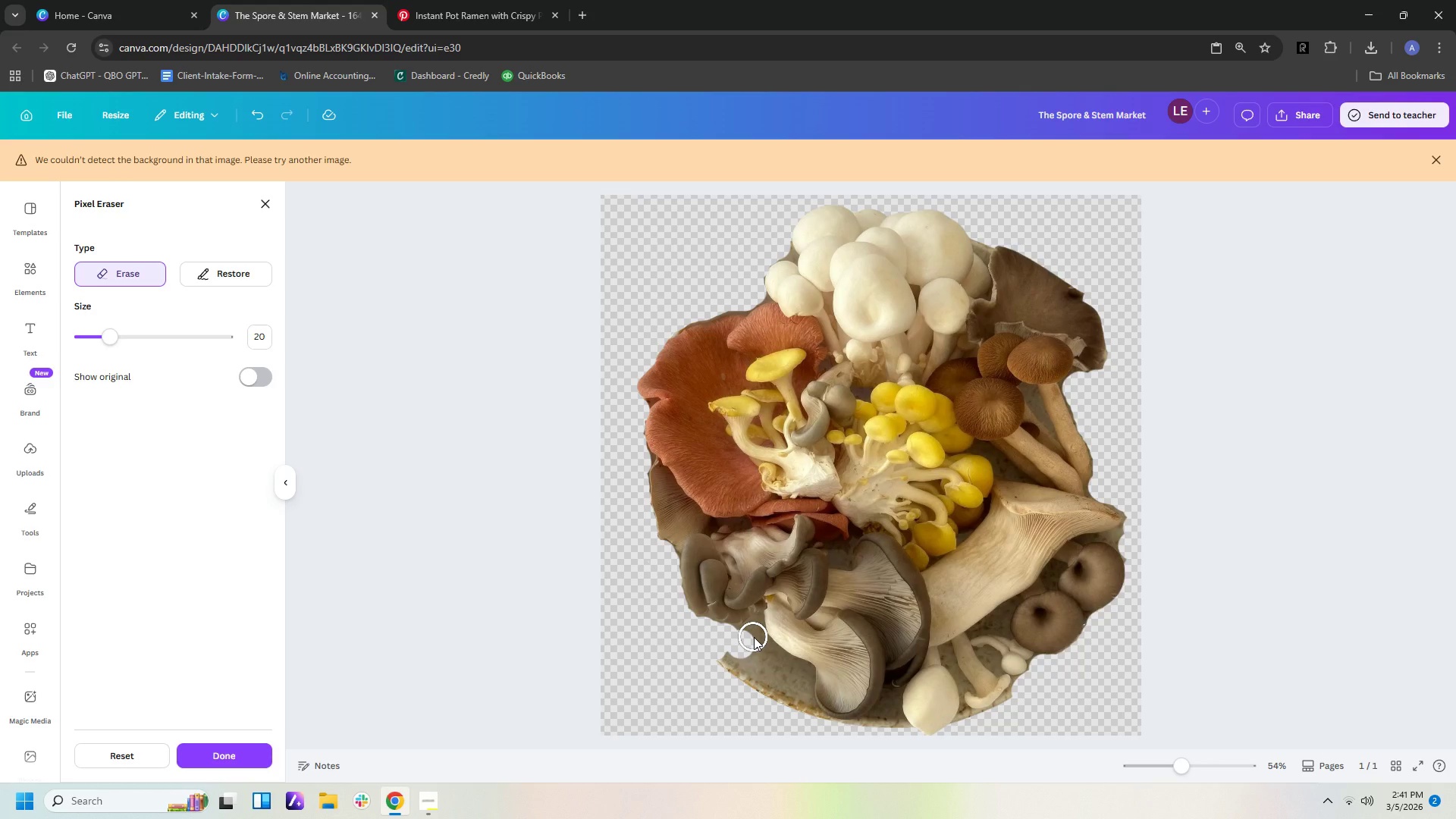 
left_click([754, 637])
 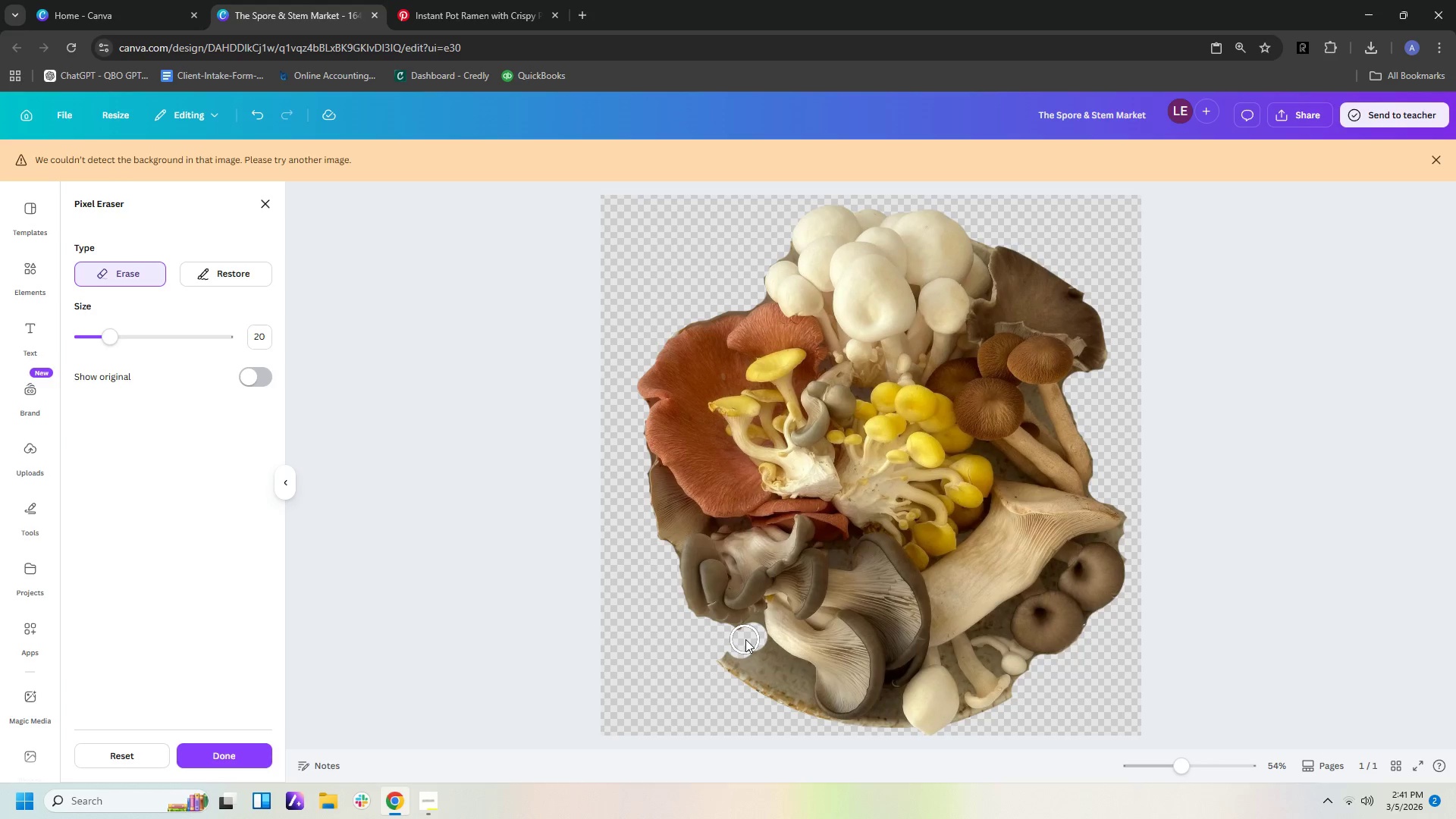 
left_click([745, 640])
 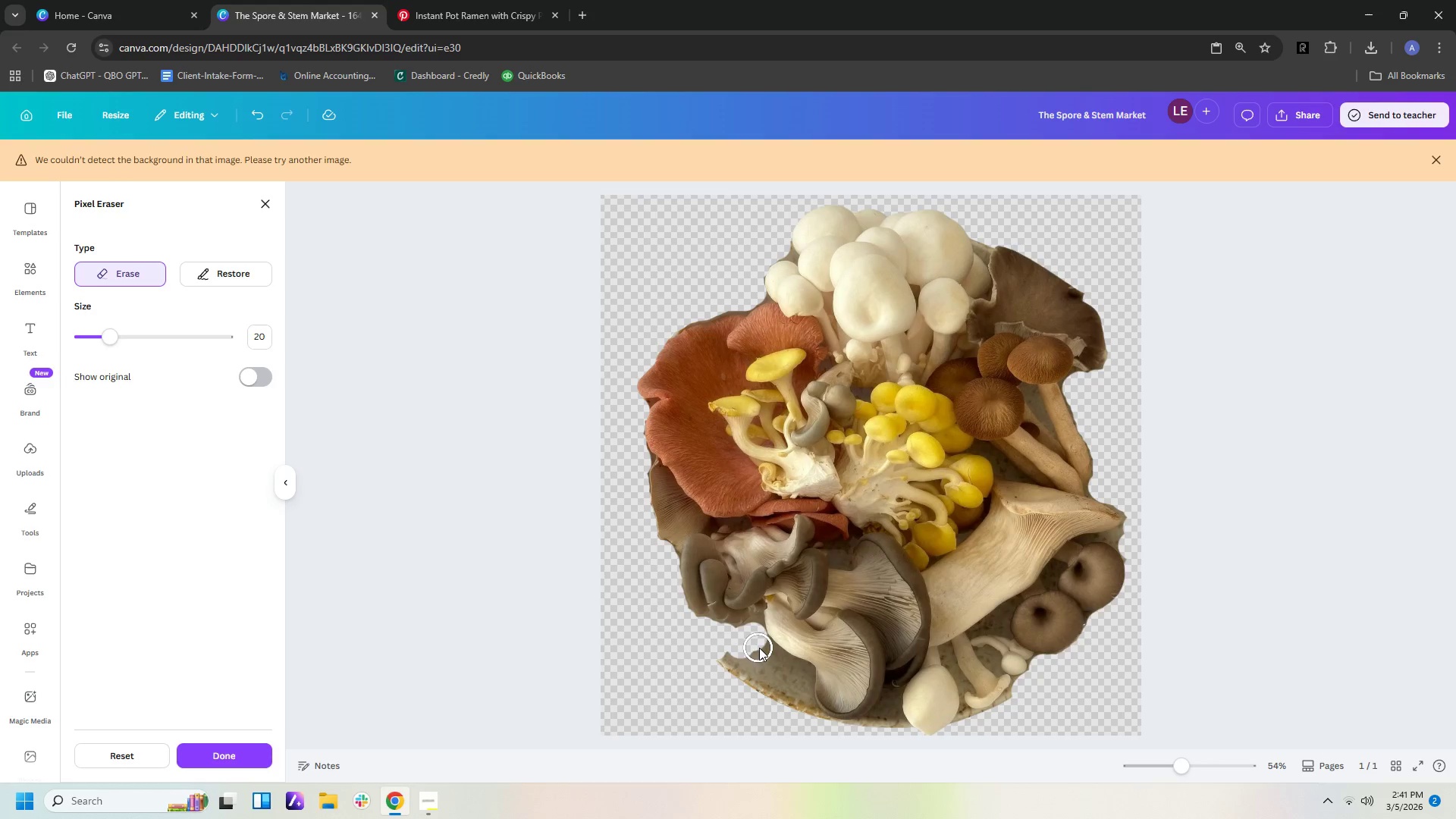 
left_click([760, 646])
 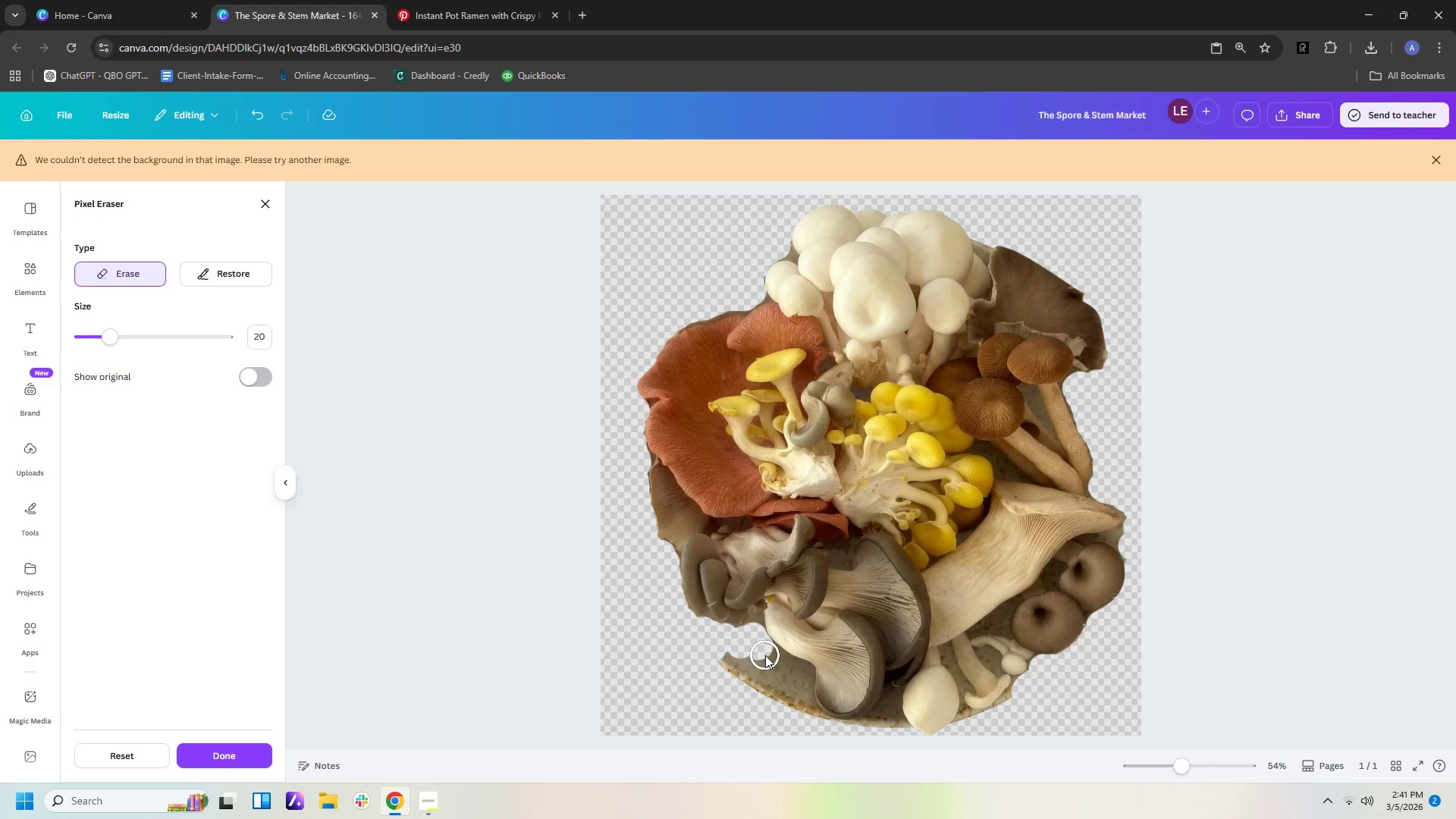 
left_click([765, 654])
 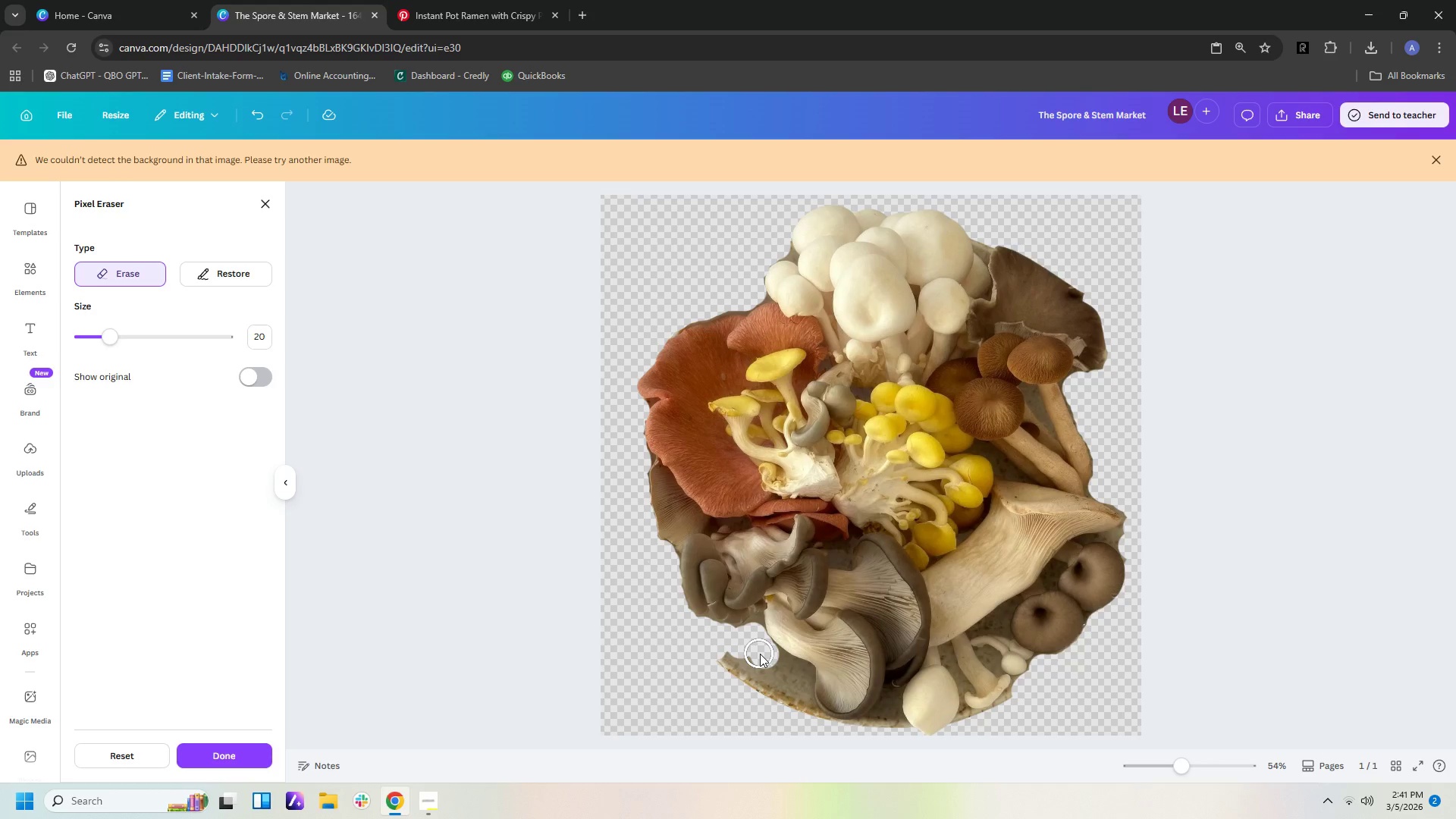 
wait(32.88)
 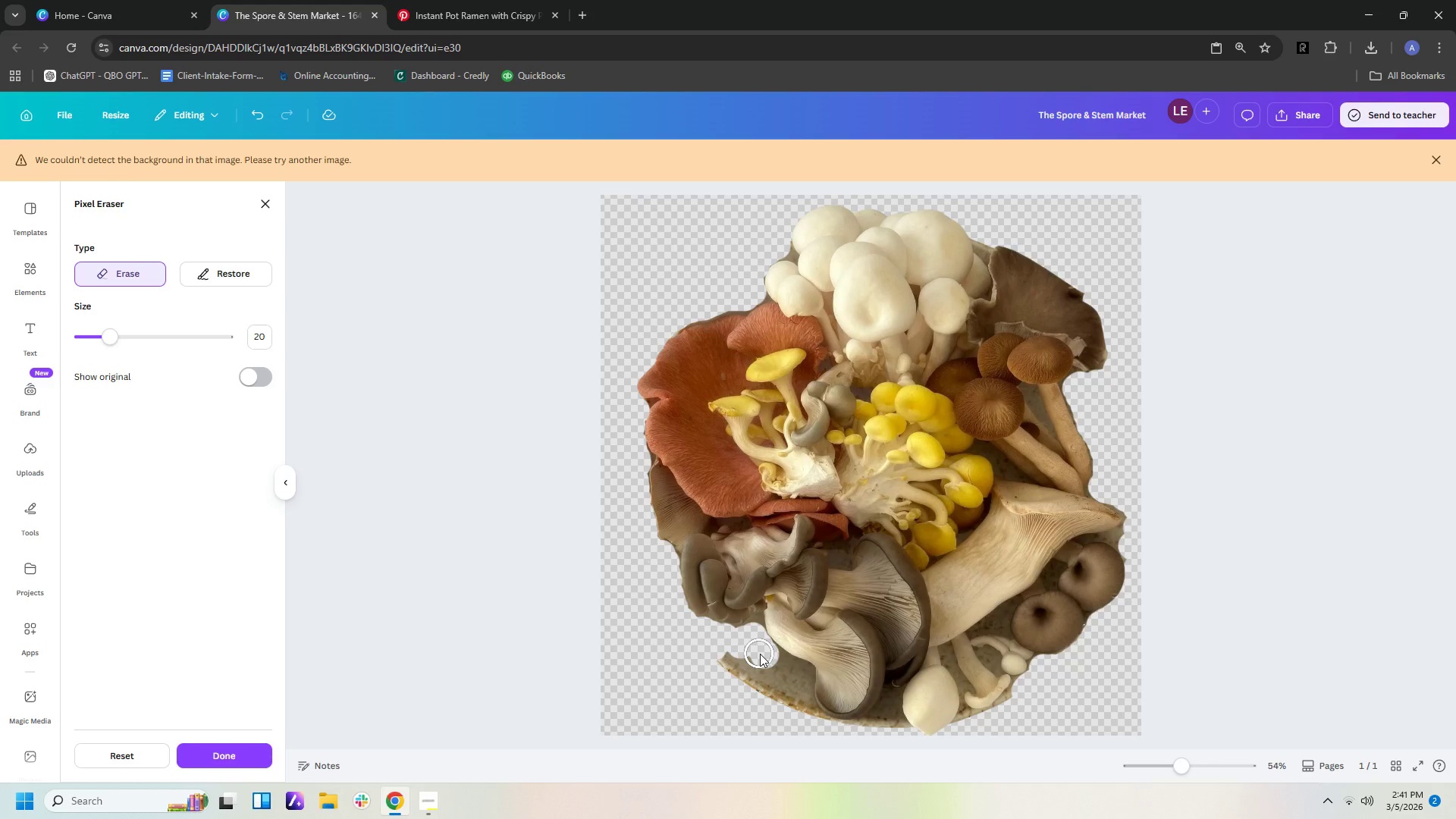 
double_click([738, 666])
 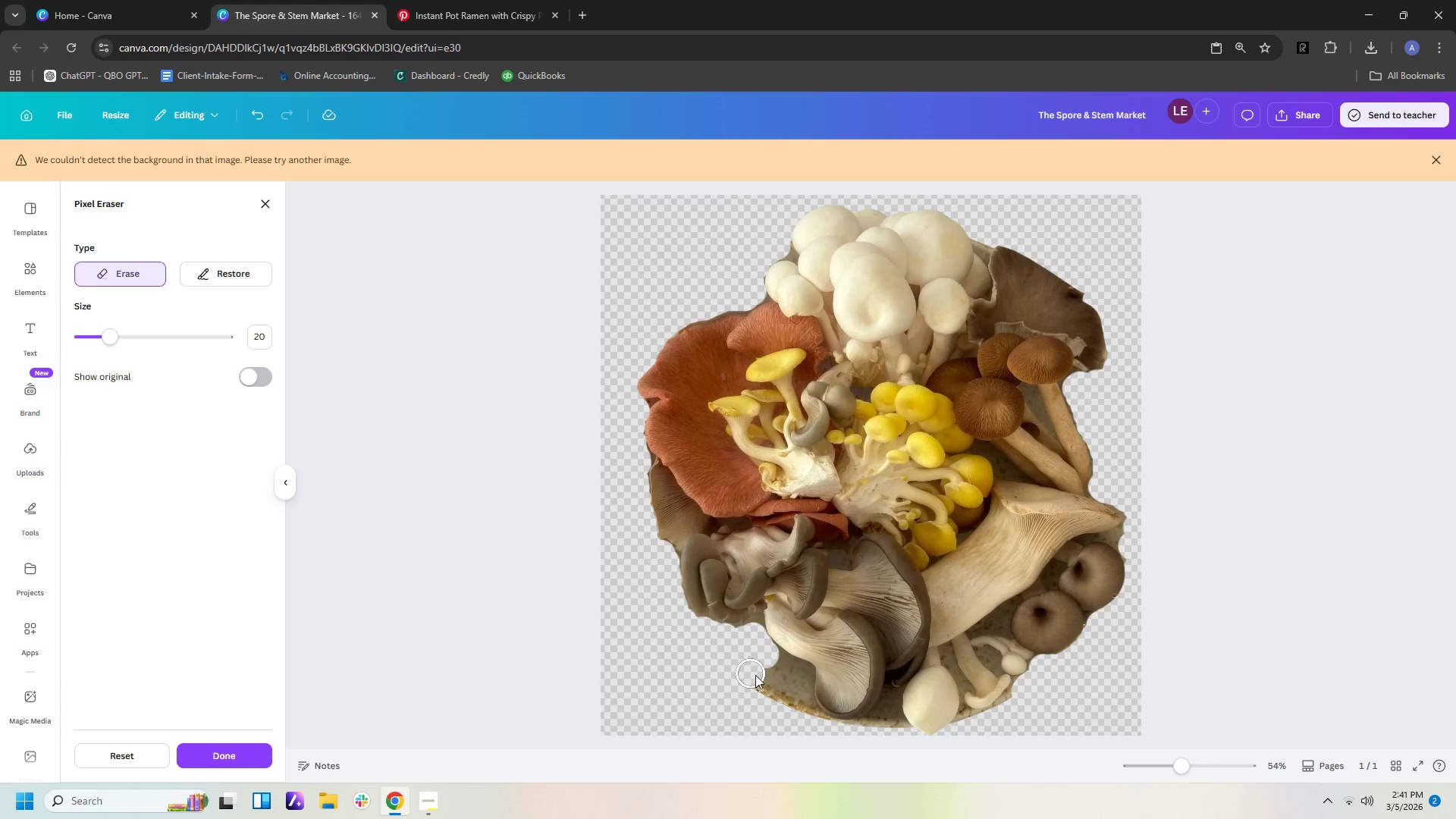 
triple_click([760, 678])
 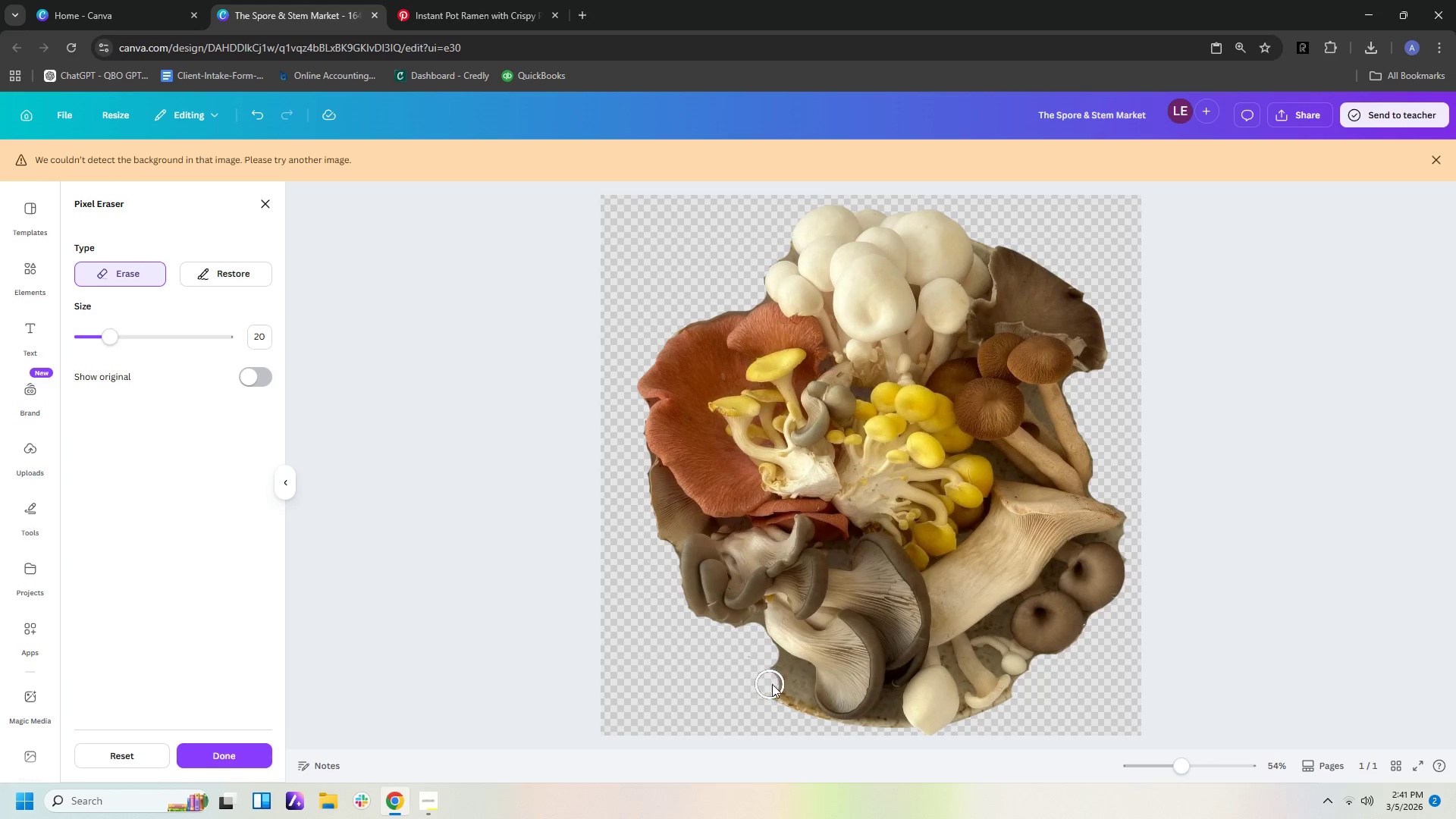 
triple_click([775, 682])
 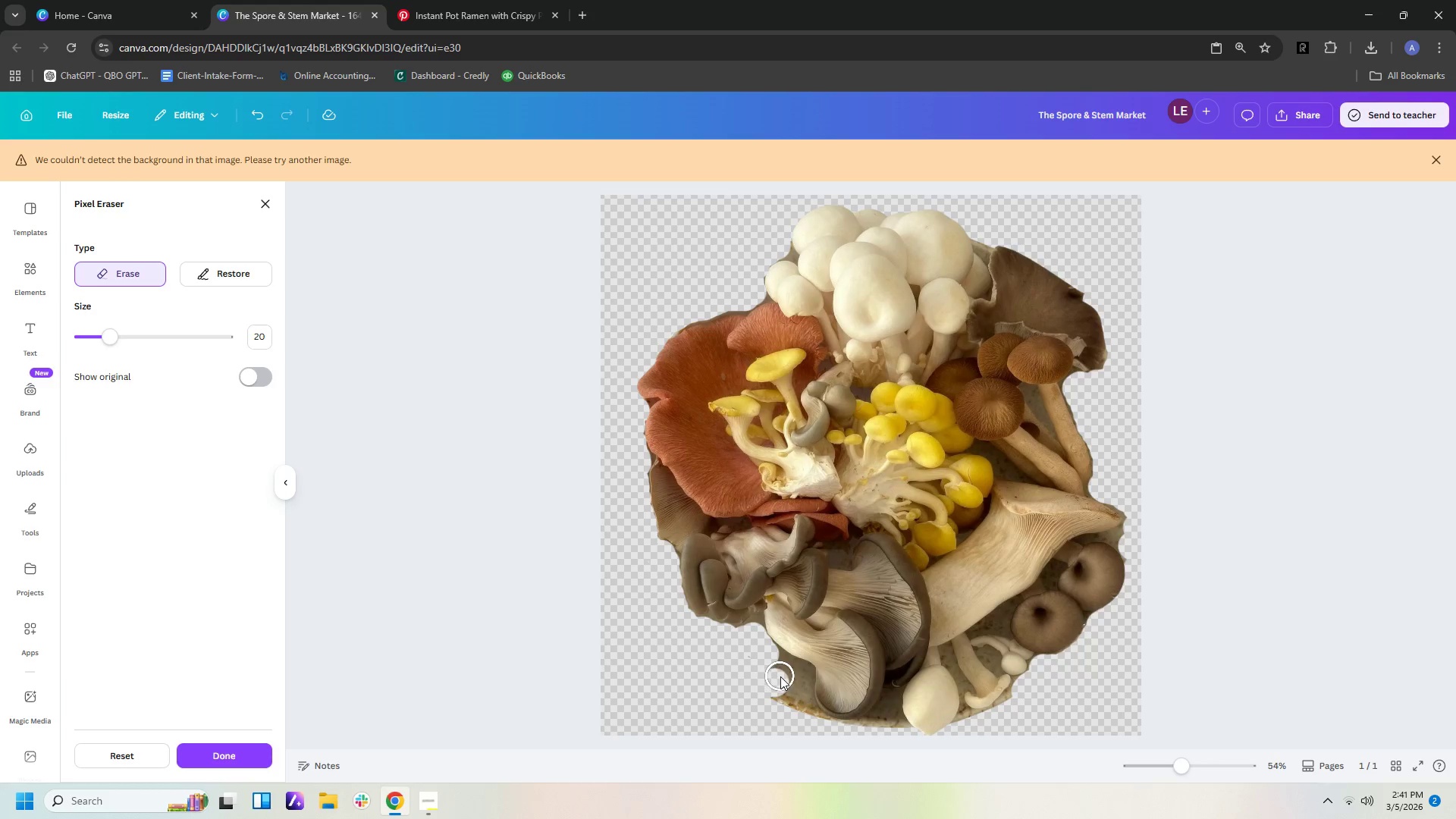 
triple_click([780, 676])
 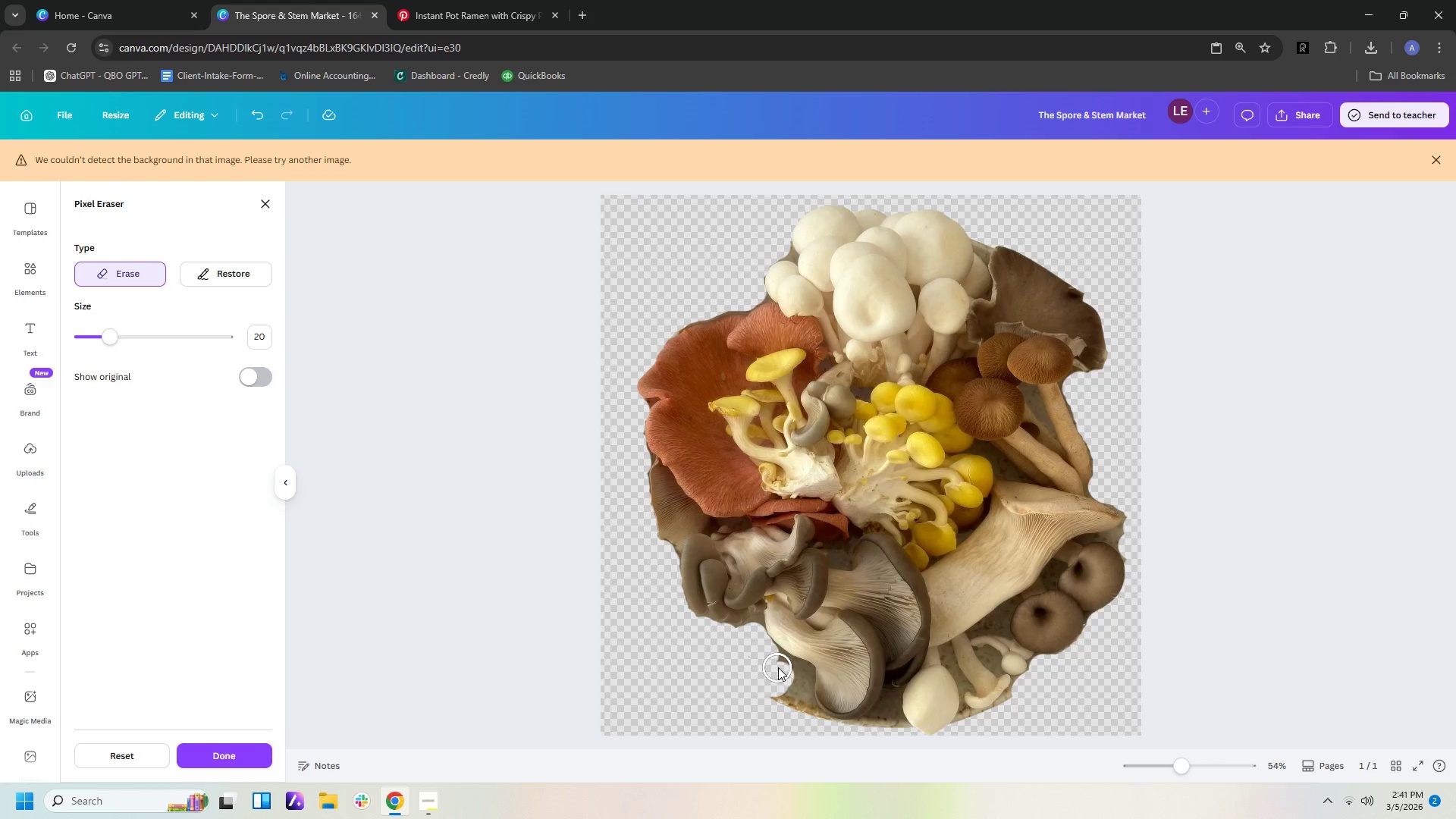 
left_click([778, 667])
 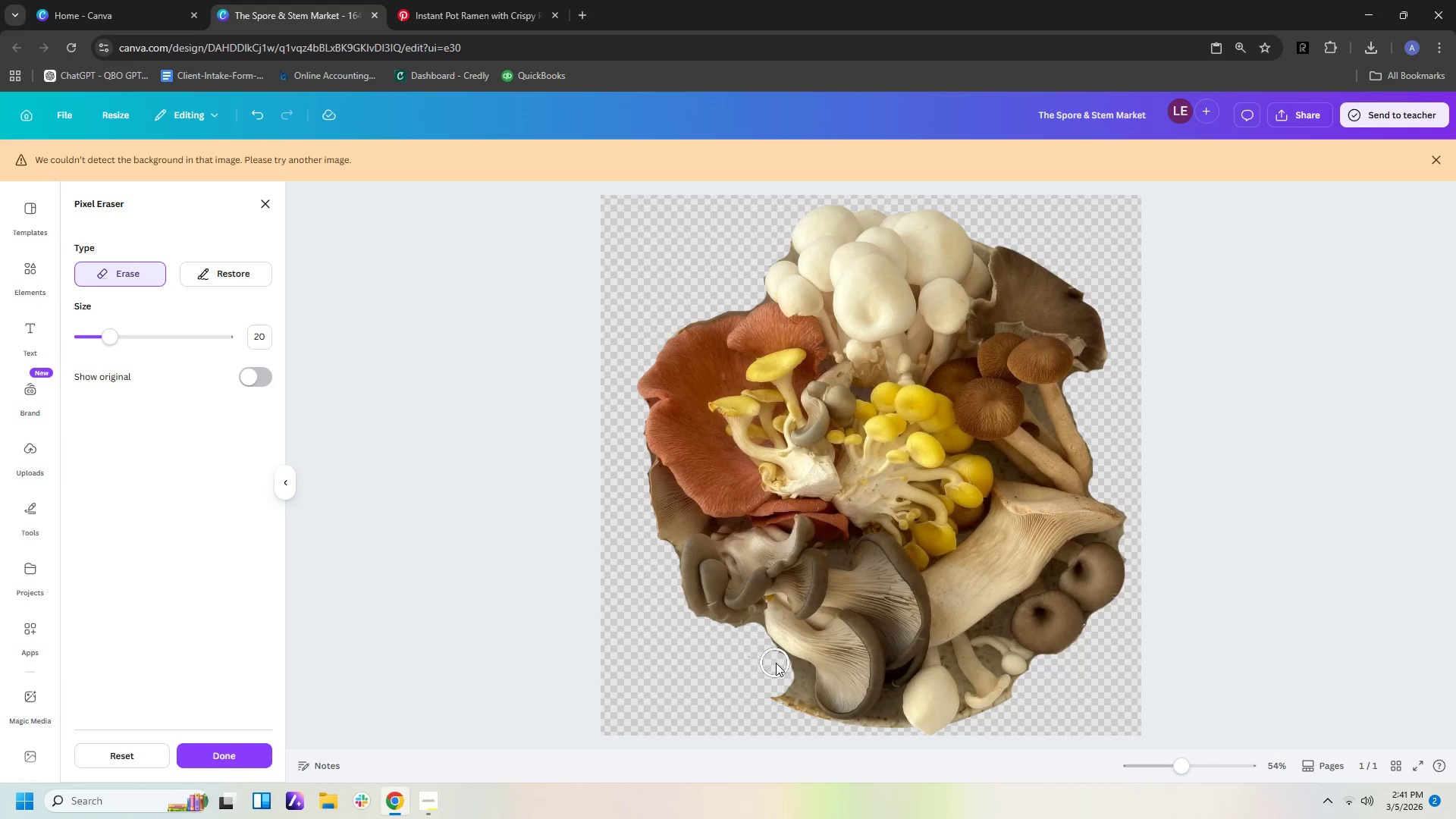 
left_click([776, 663])
 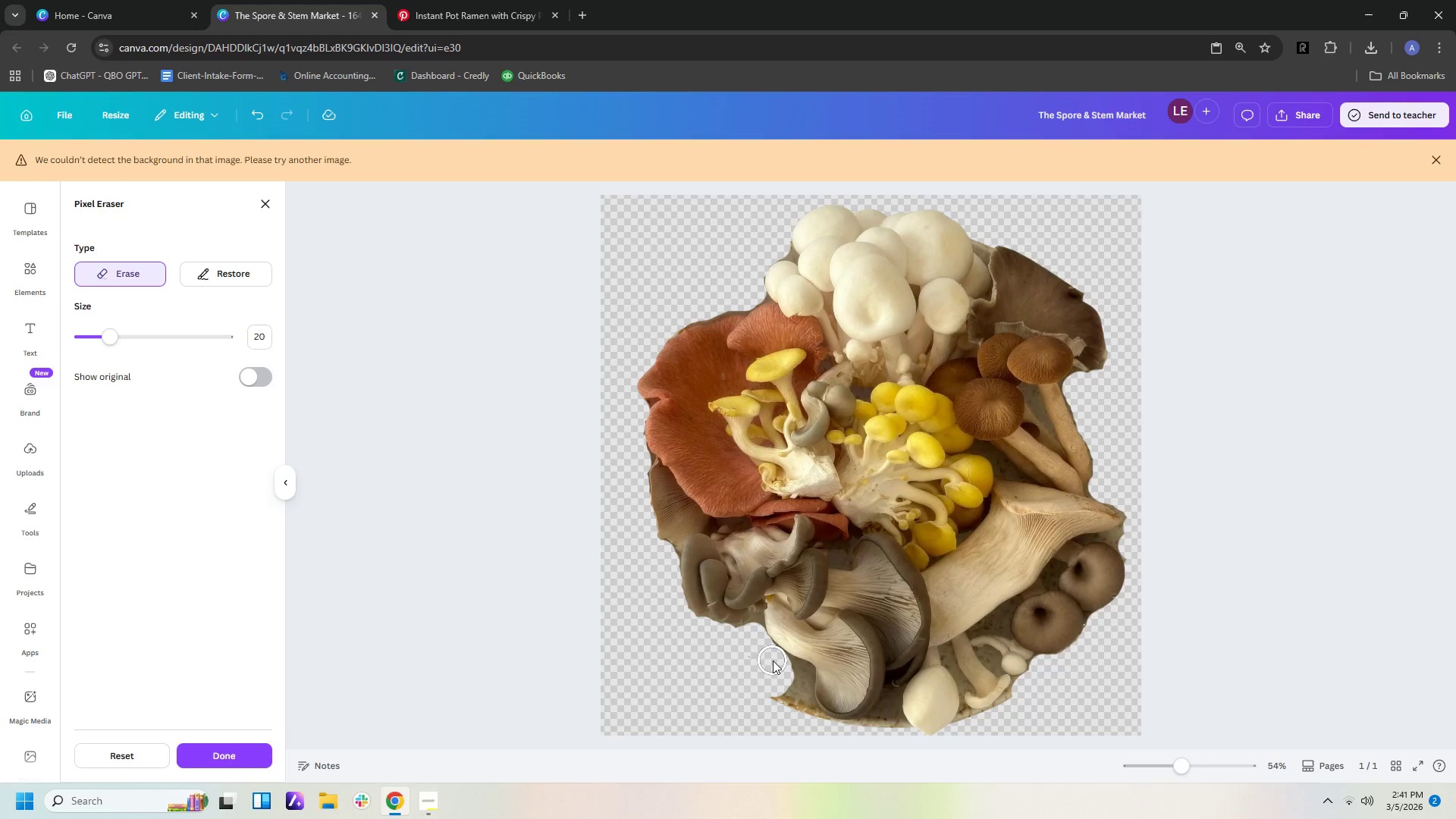 
left_click([773, 661])
 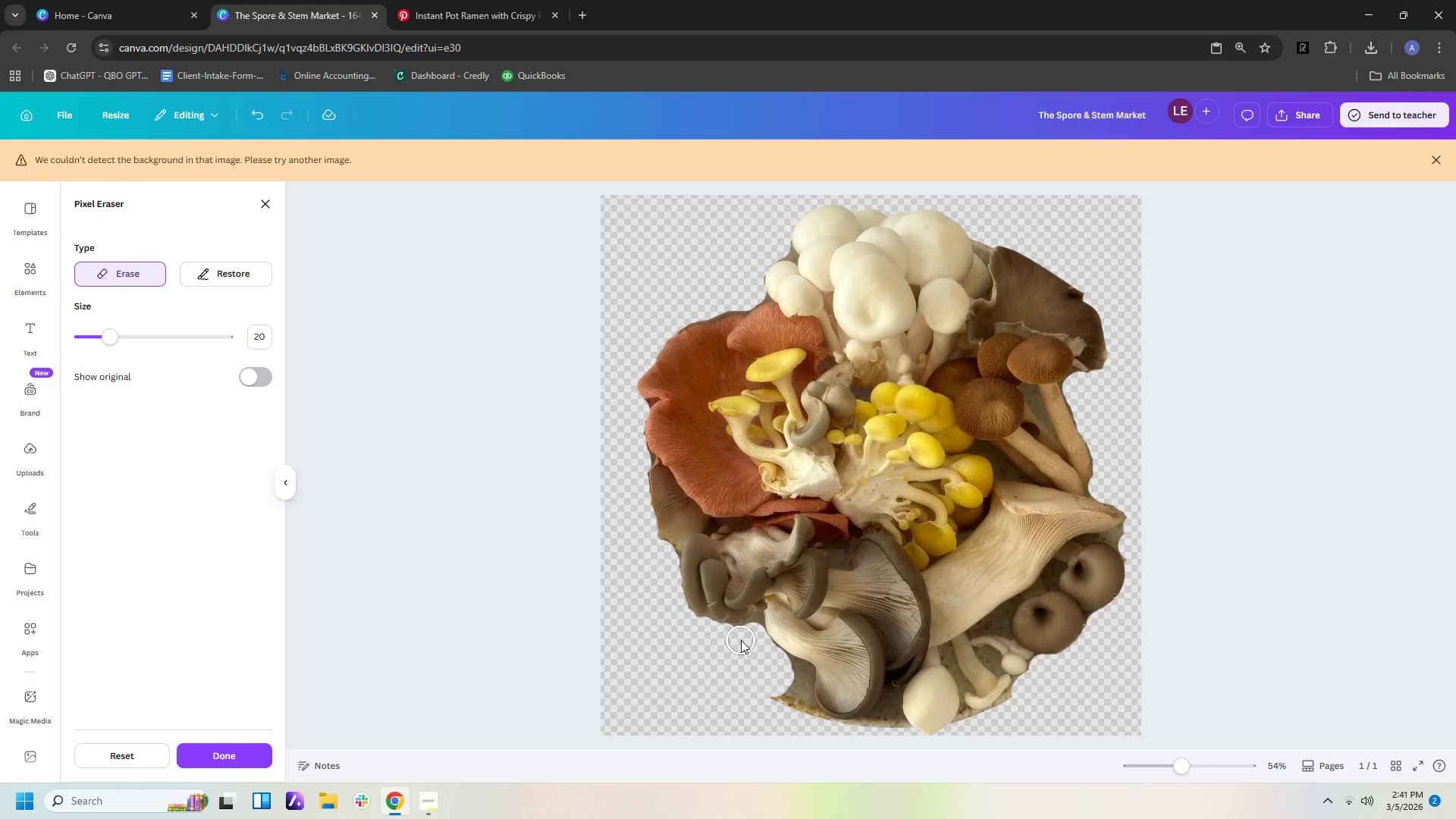 
left_click([739, 640])
 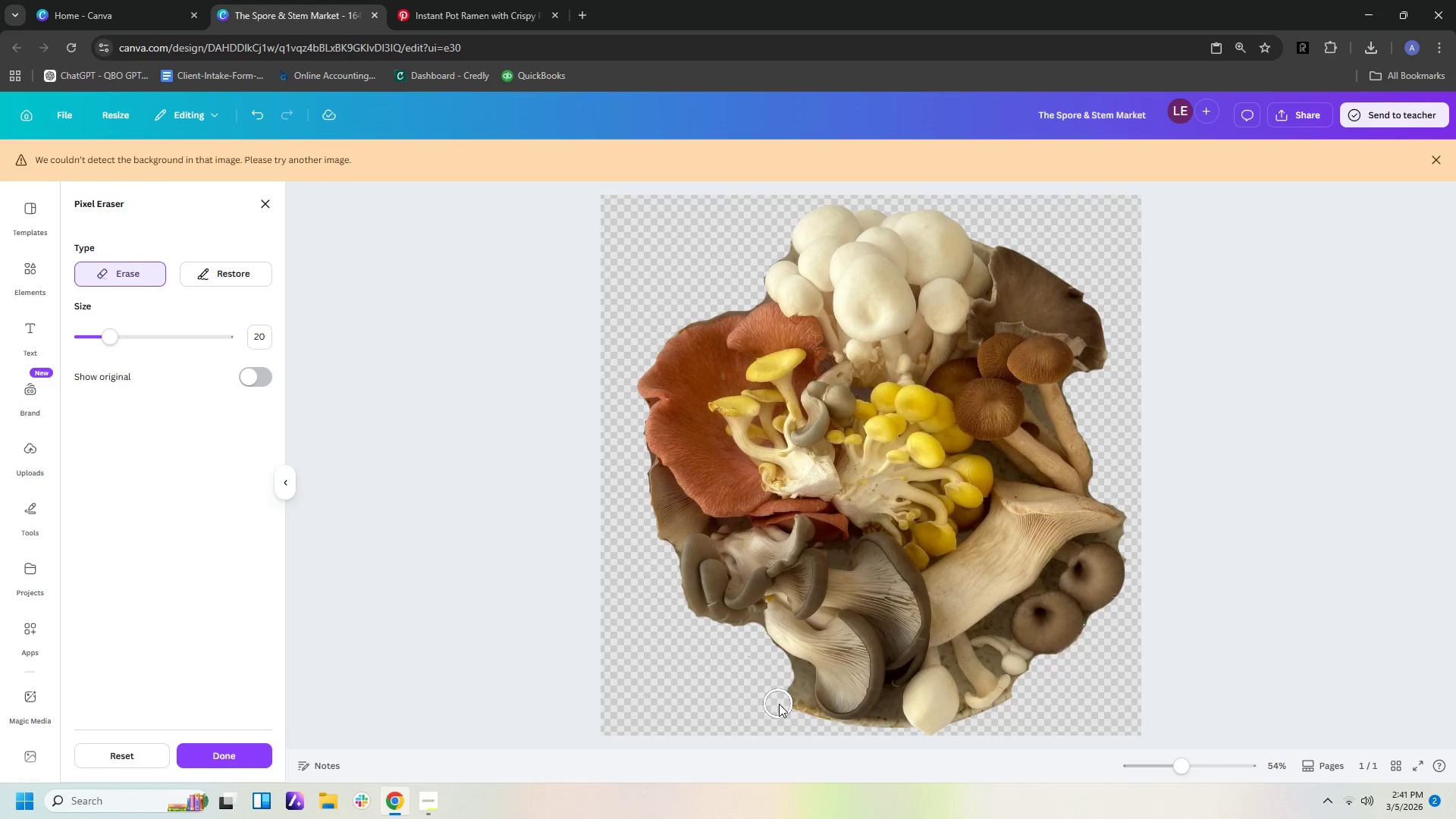 
double_click([793, 704])
 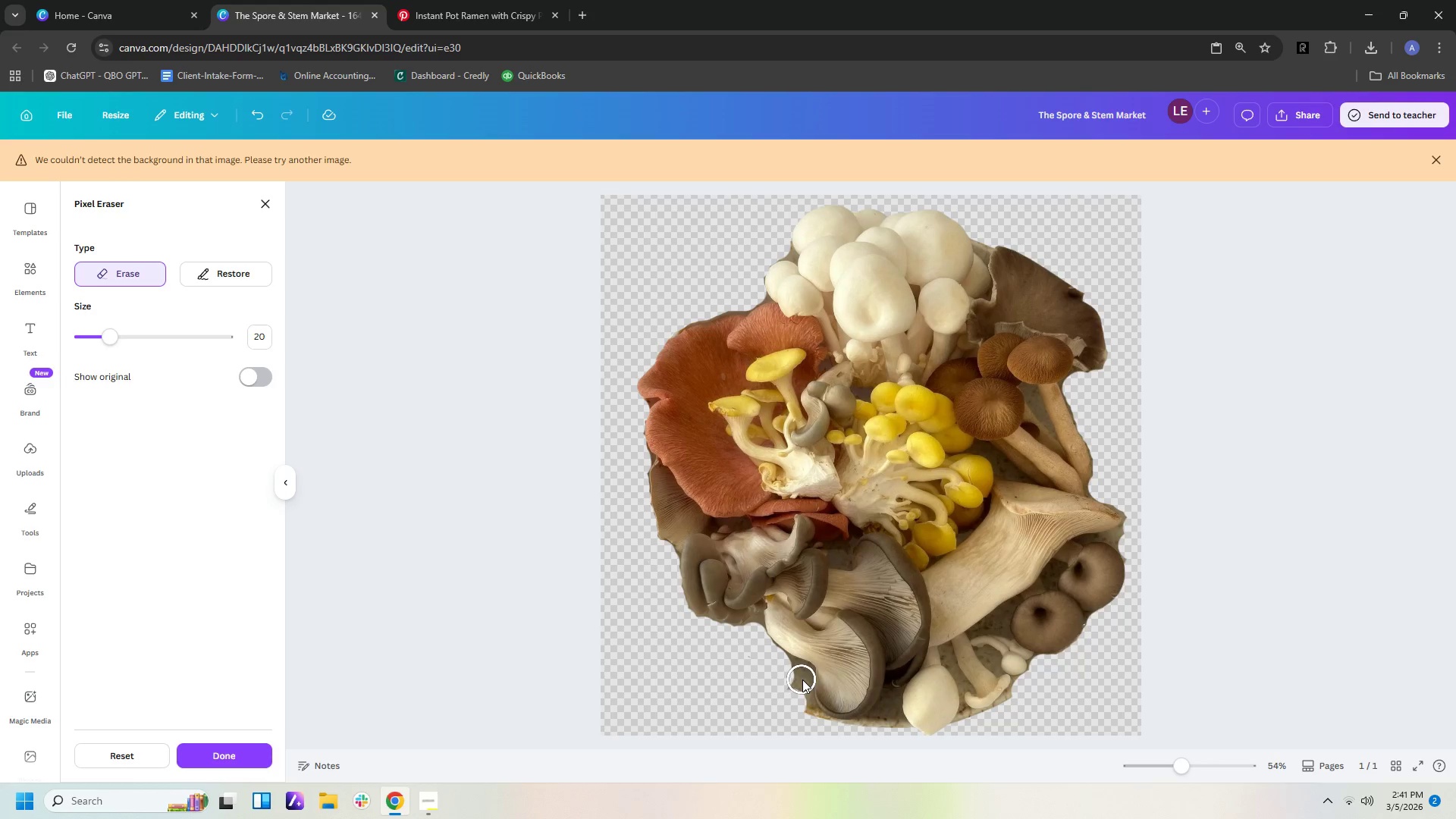 
left_click([800, 679])
 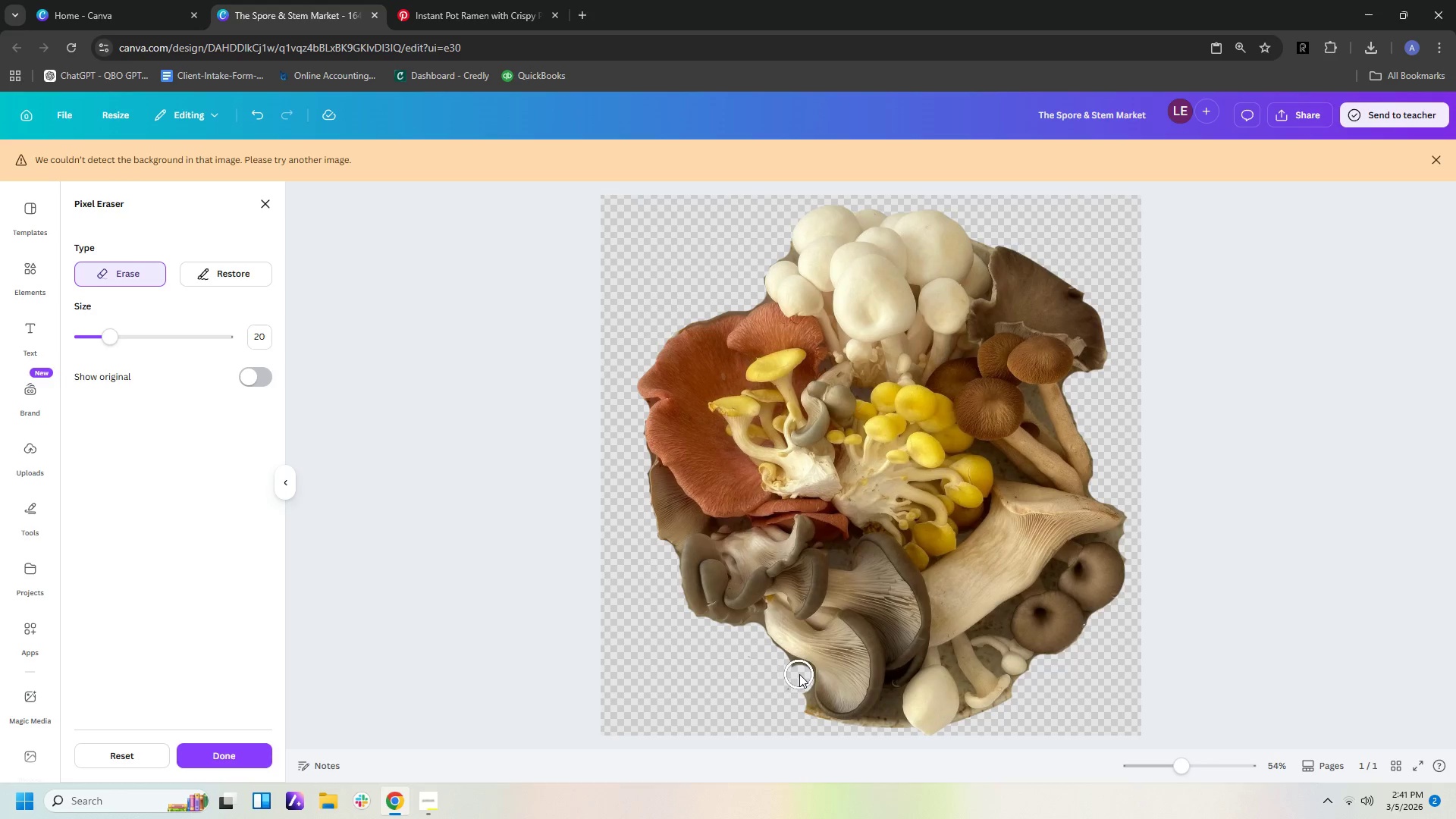 
left_click([798, 674])
 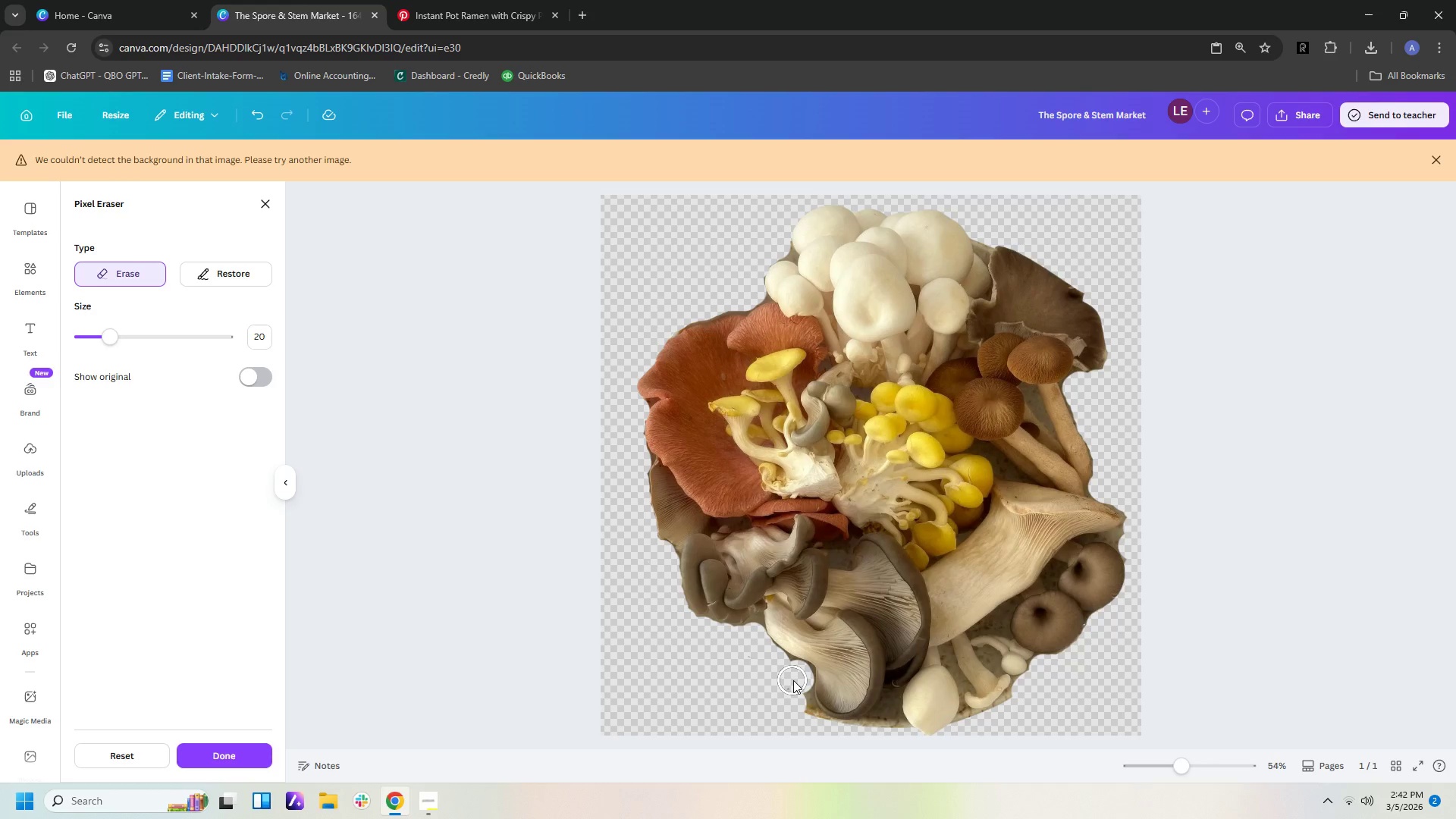 
wait(19.14)
 